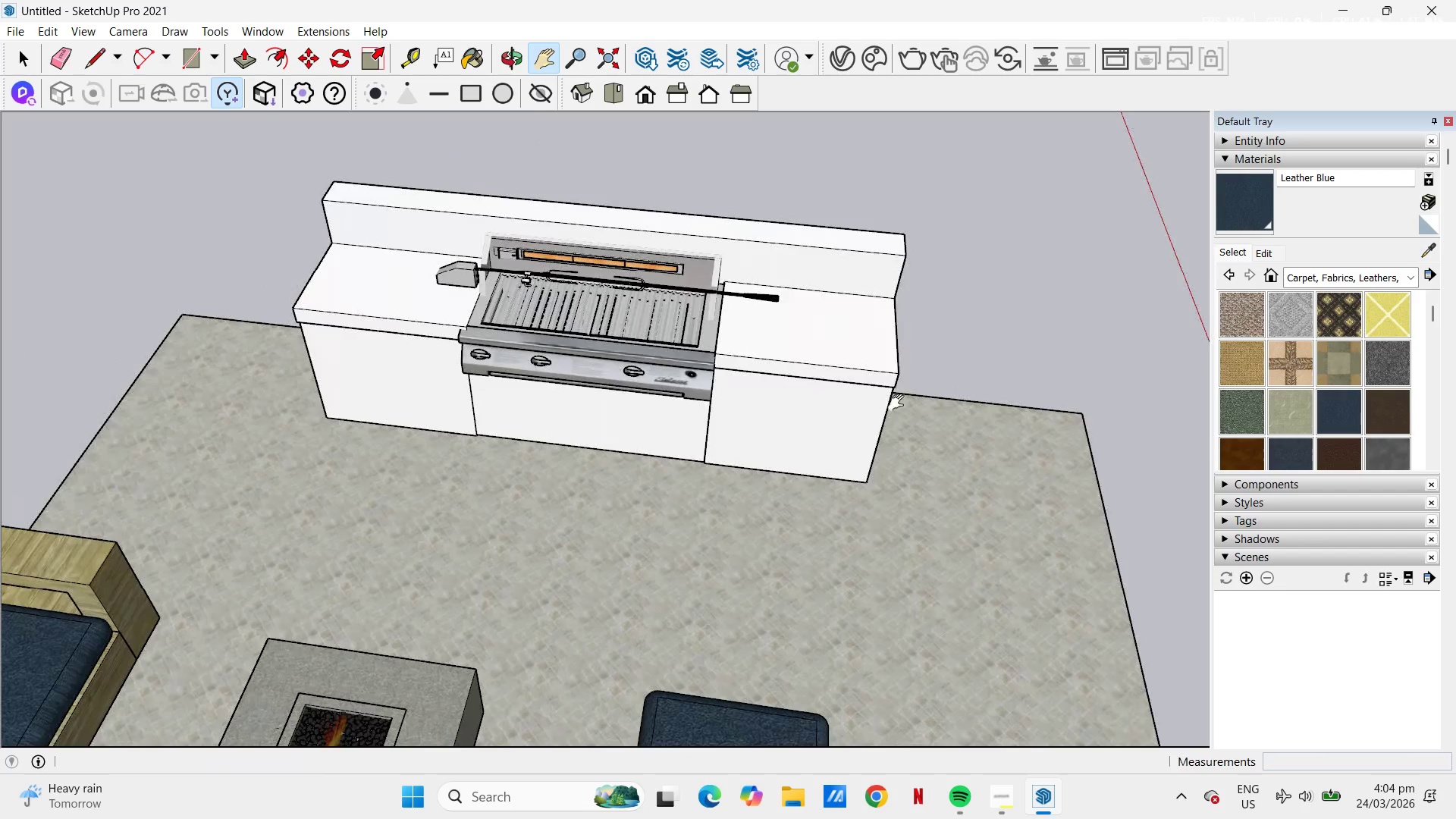 
left_click_drag(start_coordinate=[666, 396], to_coordinate=[755, 370])
 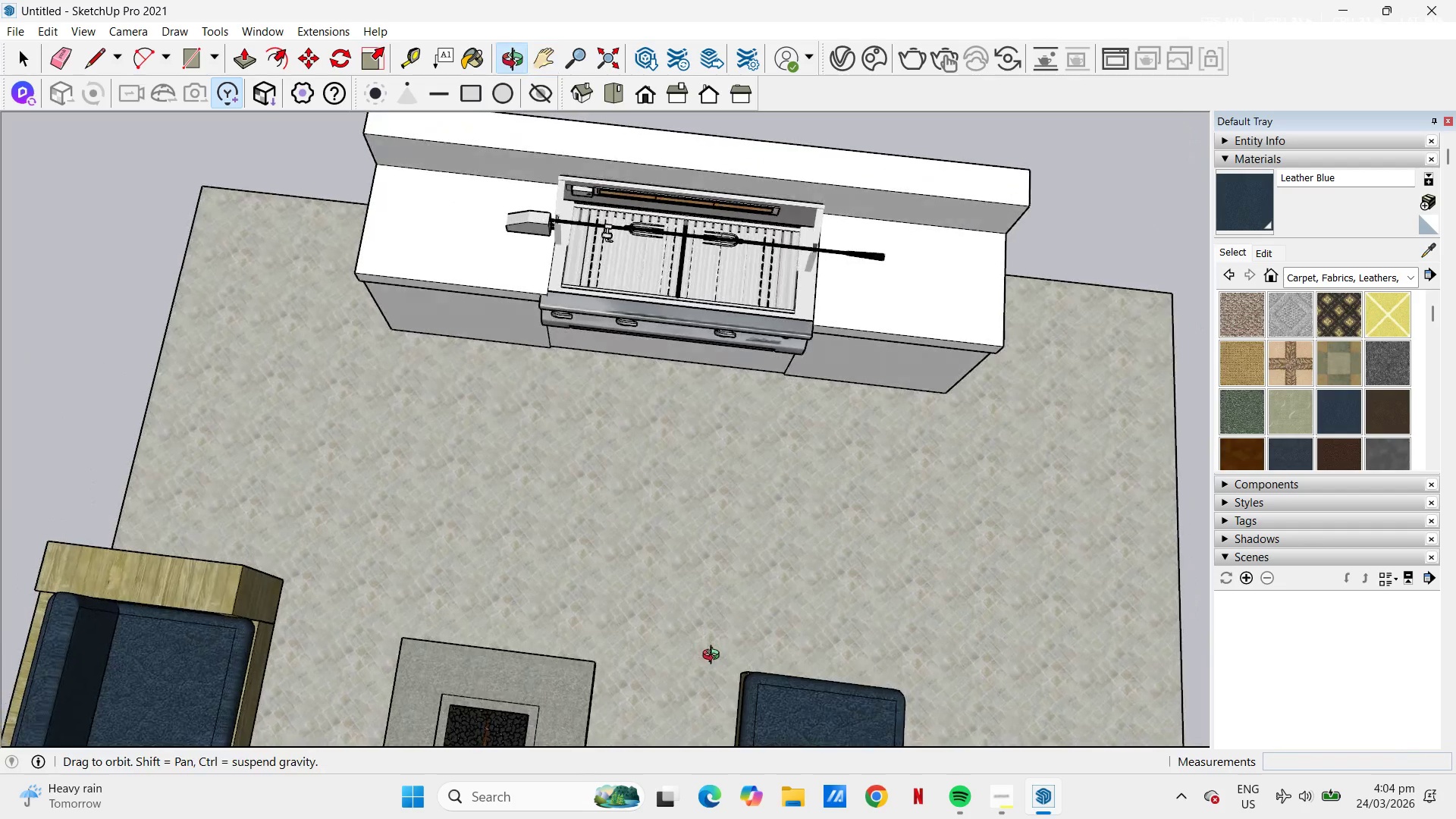 
left_click_drag(start_coordinate=[645, 431], to_coordinate=[558, 508])
 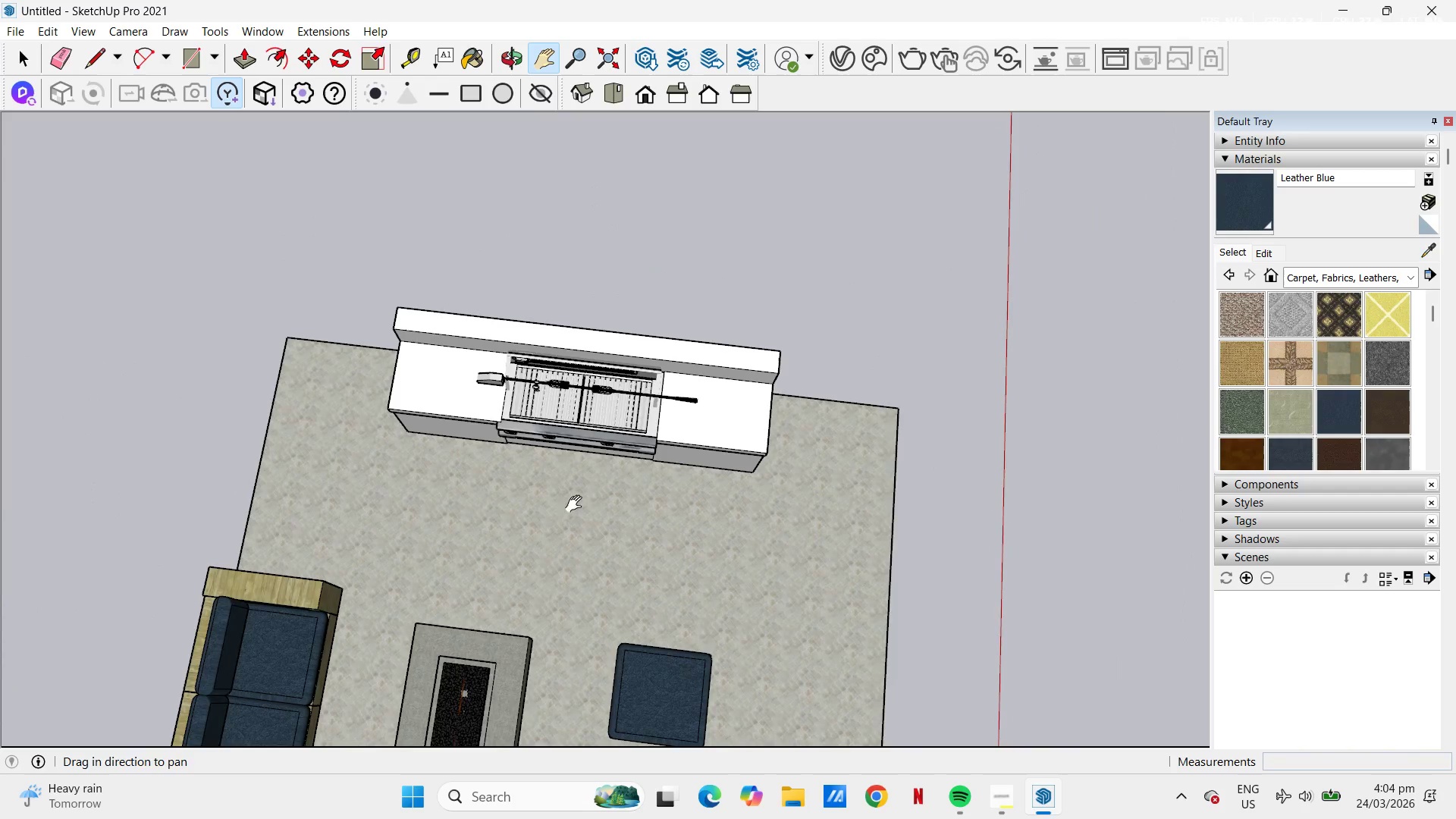 
scroll: coordinate [639, 431], scroll_direction: down, amount: 10.0
 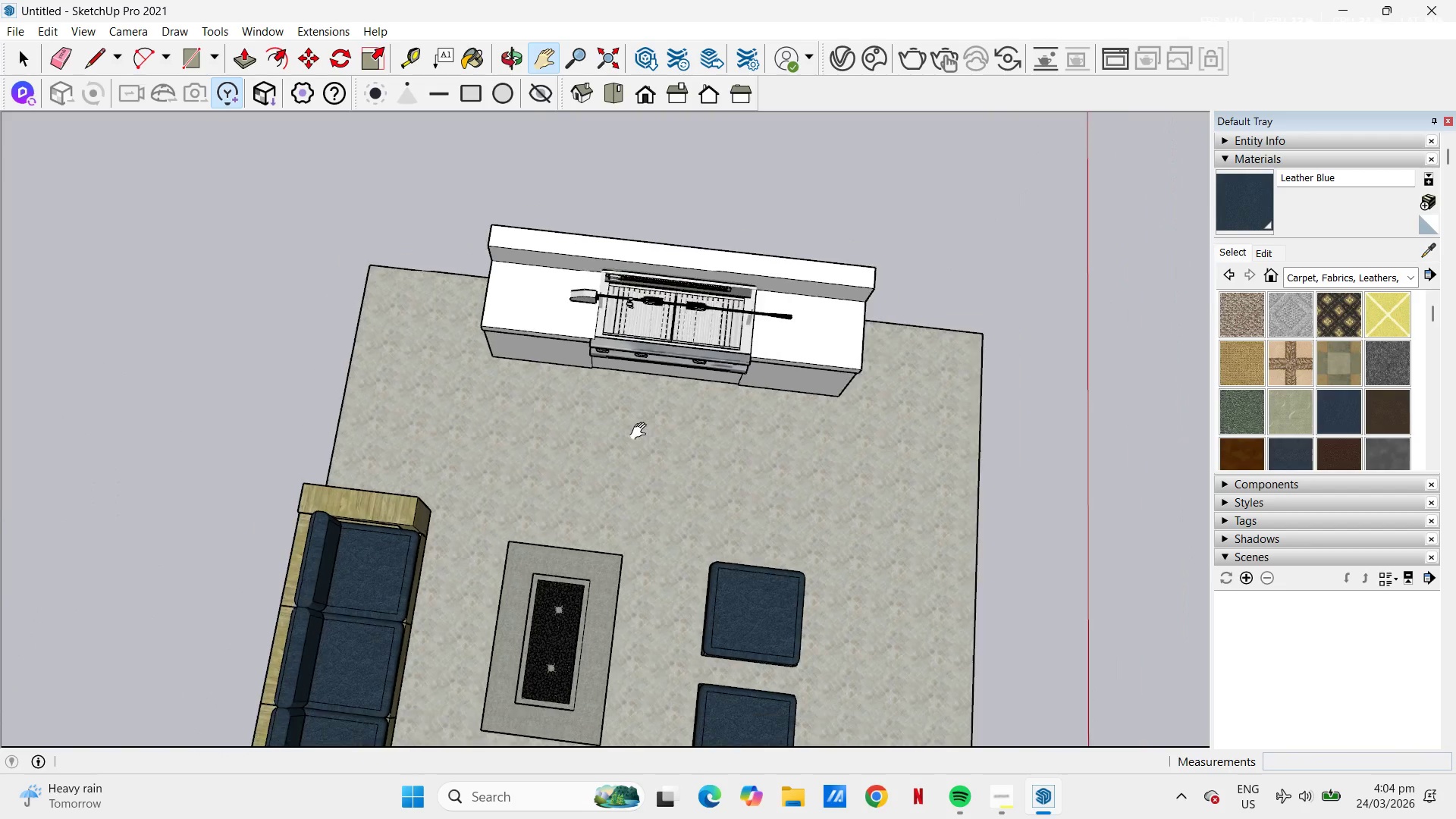 
left_click_drag(start_coordinate=[551, 453], to_coordinate=[577, 535])
 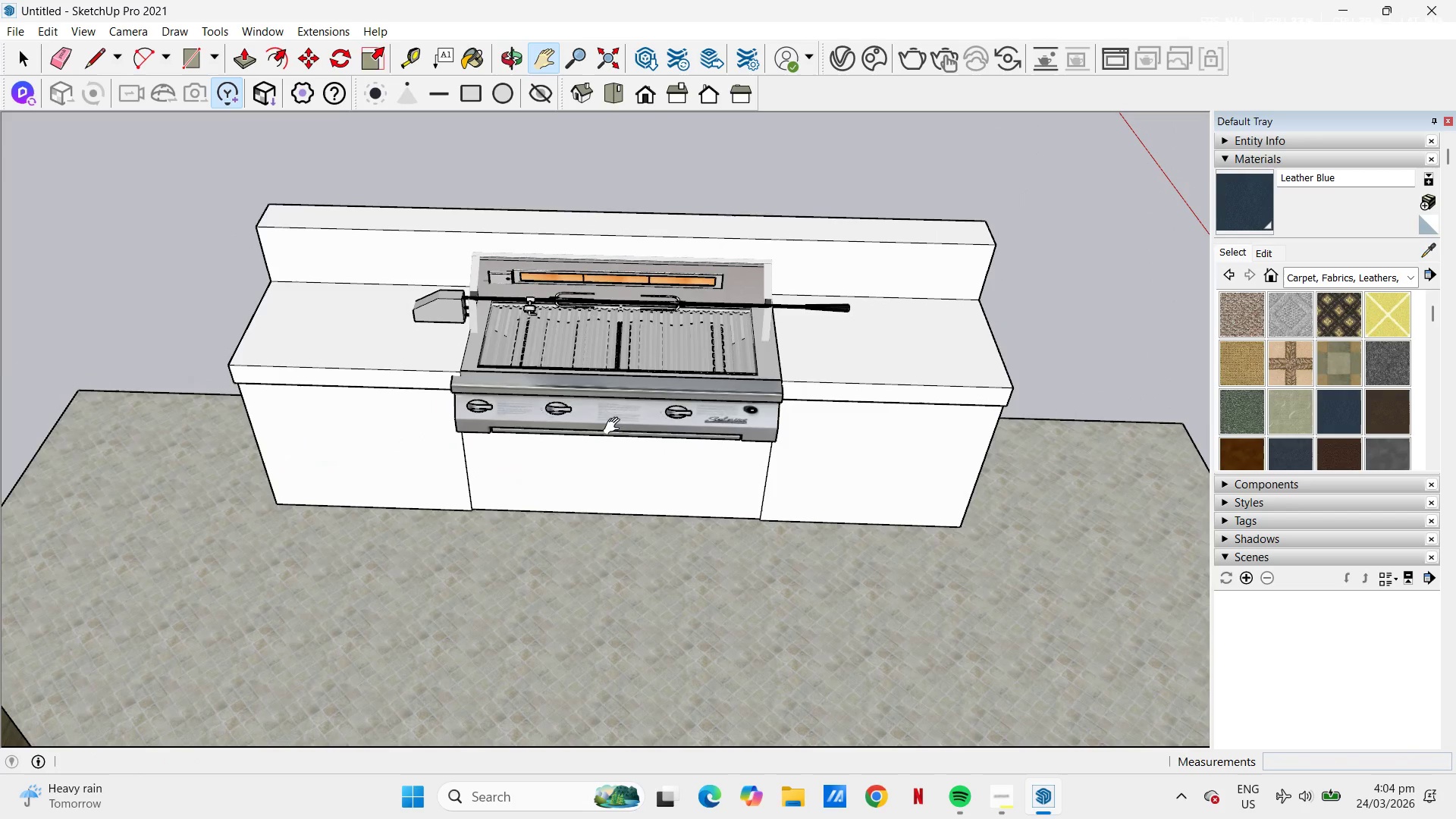 
scroll: coordinate [560, 443], scroll_direction: up, amount: 8.0
 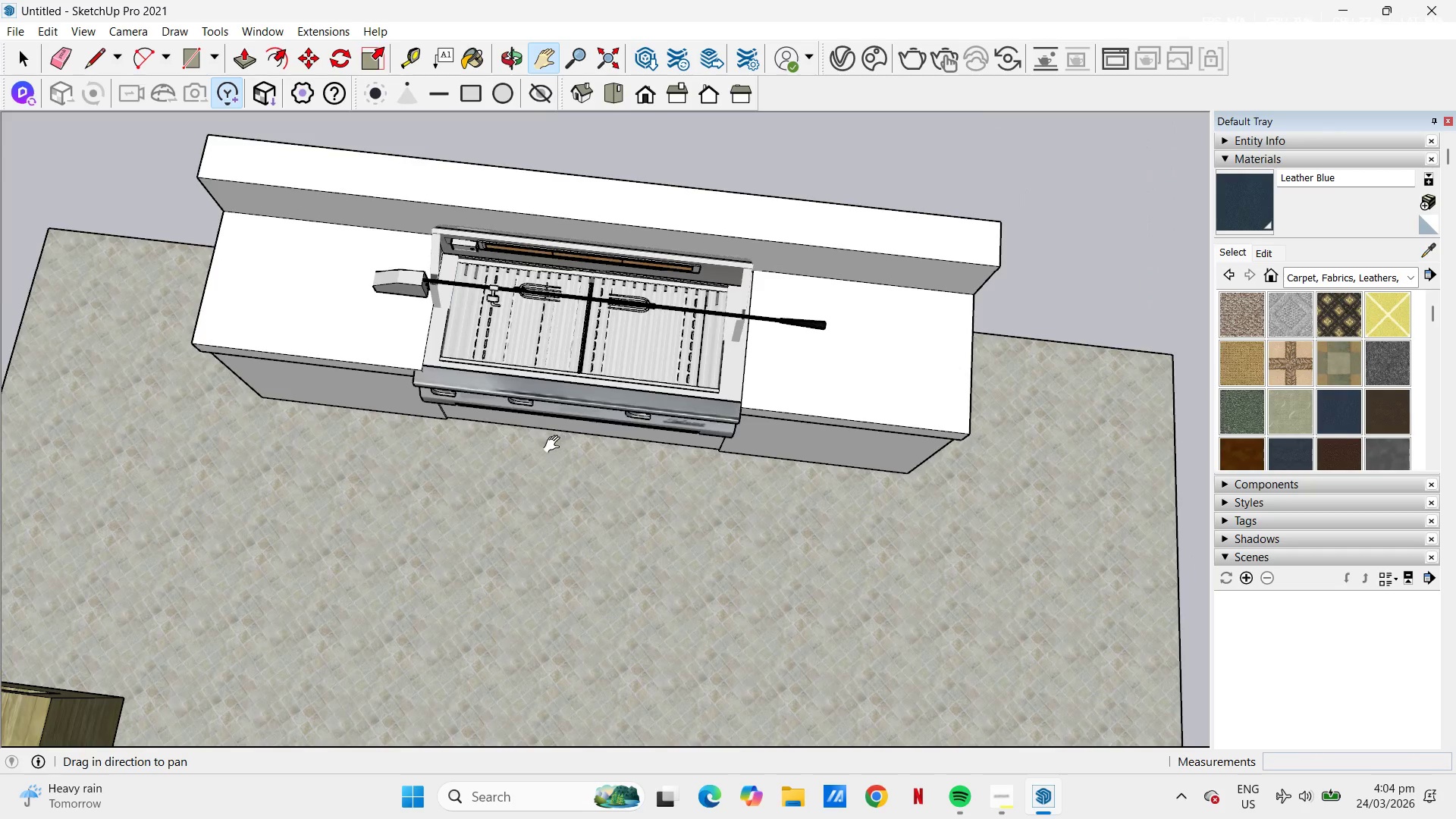 
scroll: coordinate [852, 500], scroll_direction: down, amount: 2.0
 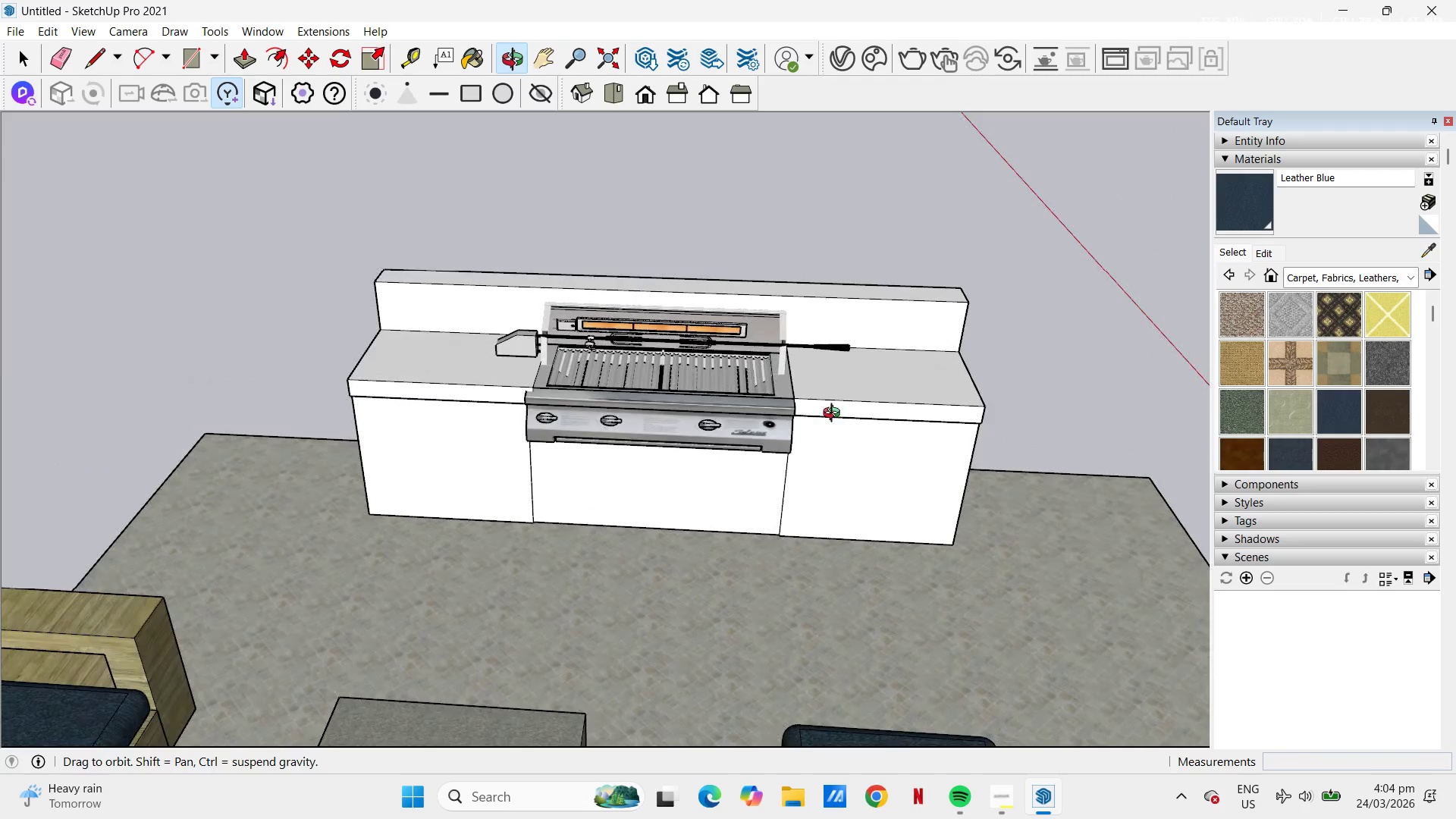 
key(Space)
 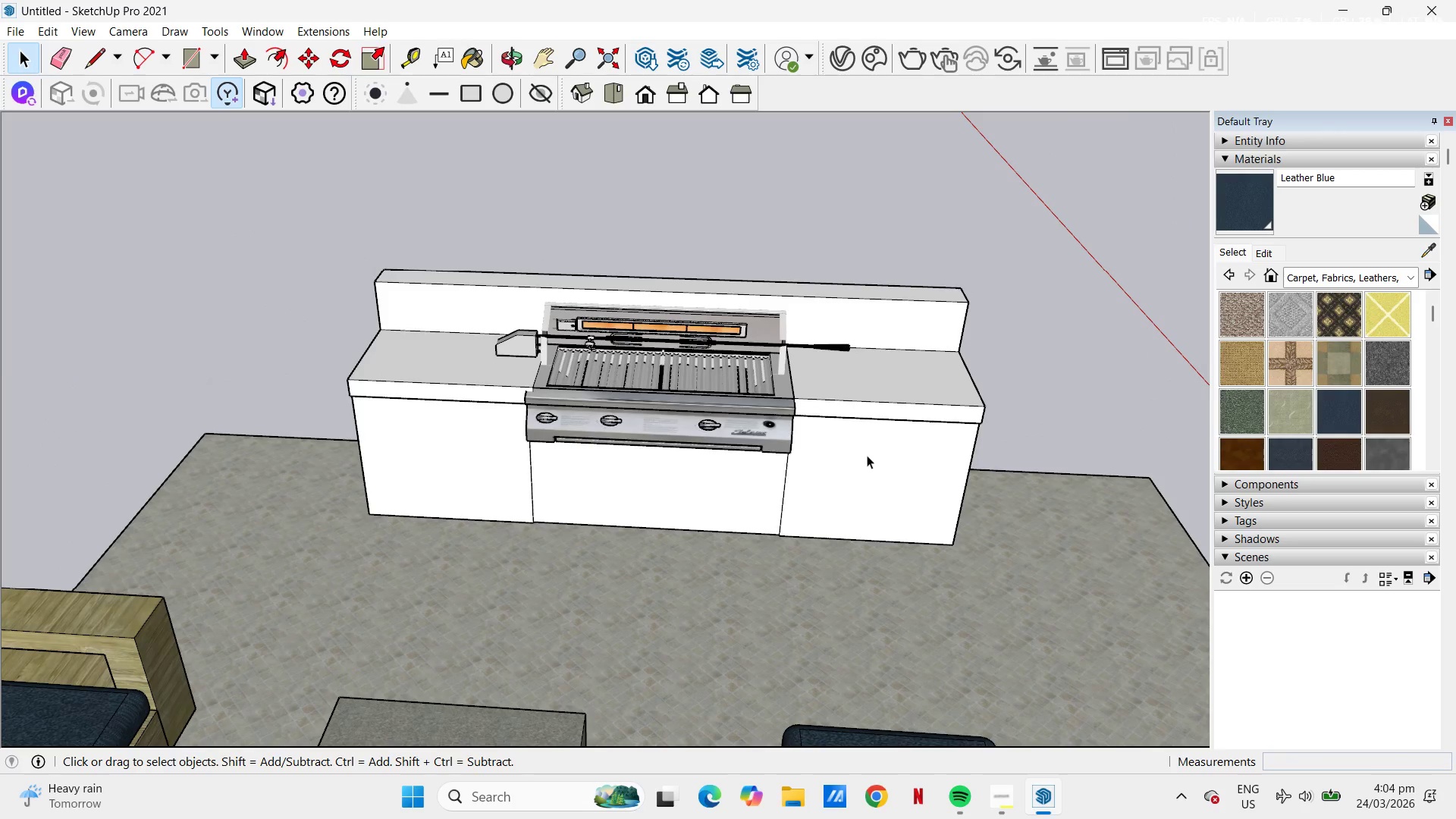 
double_click([867, 455])
 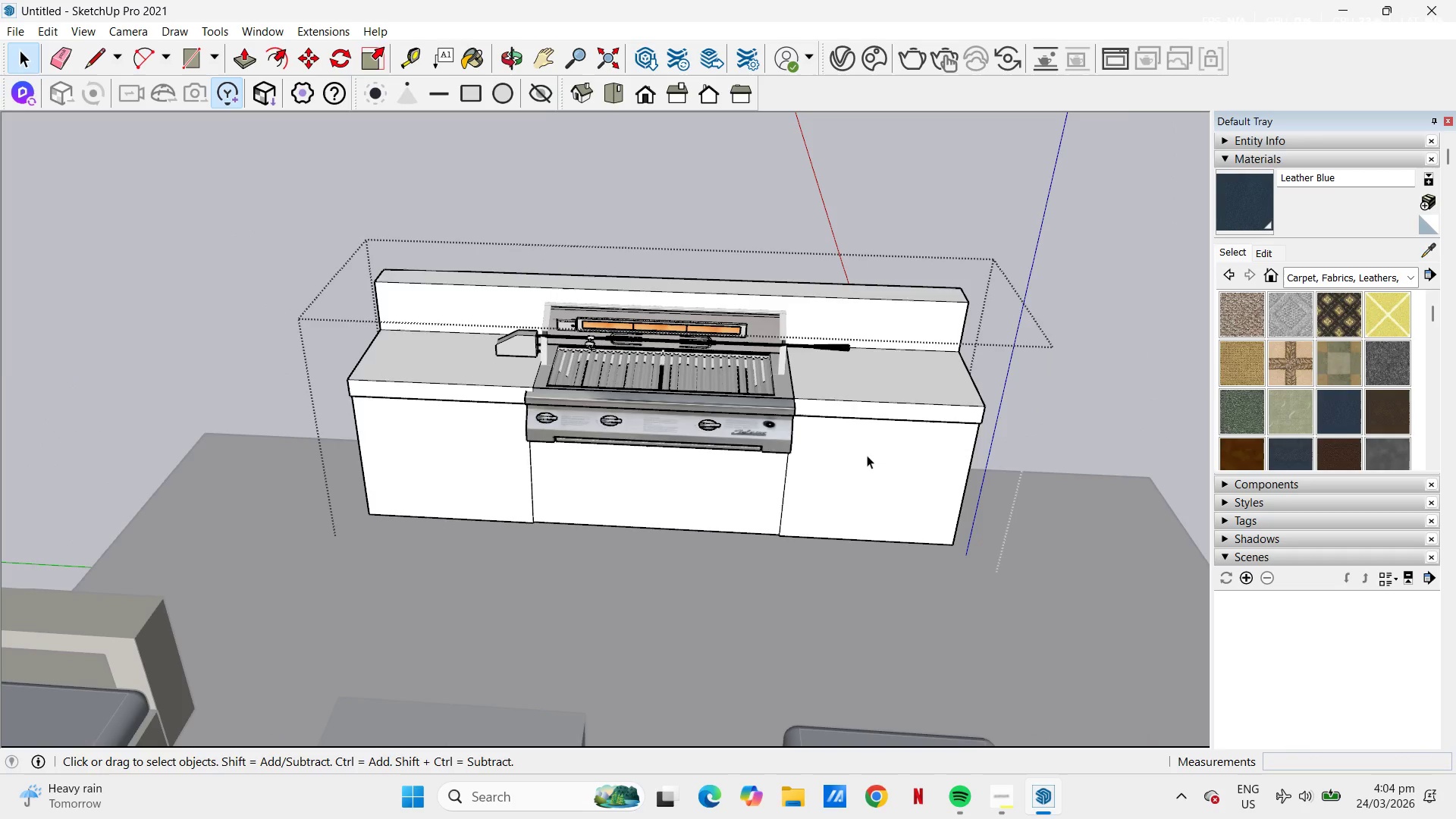 
triple_click([867, 455])
 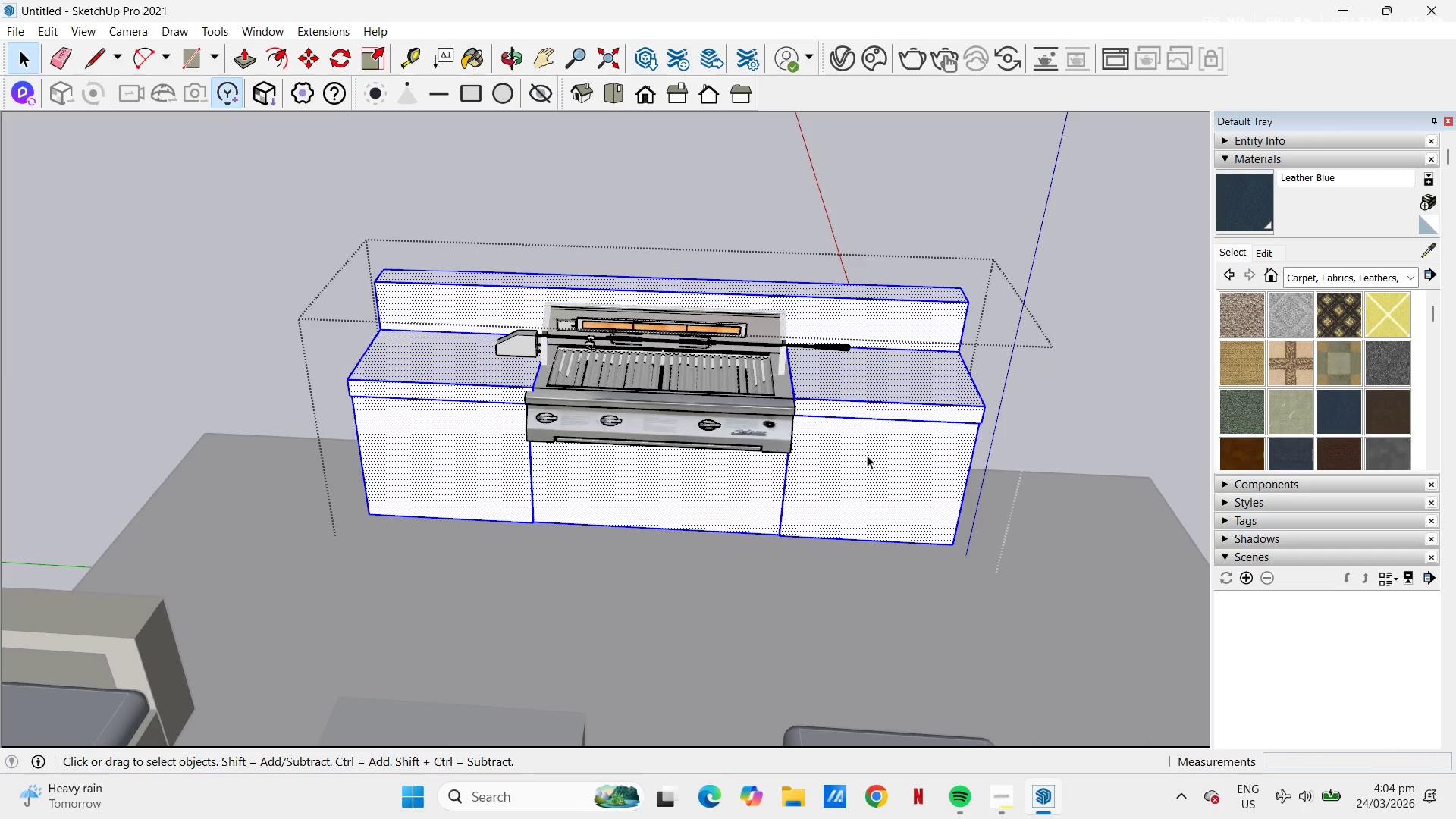 
triple_click([867, 455])
 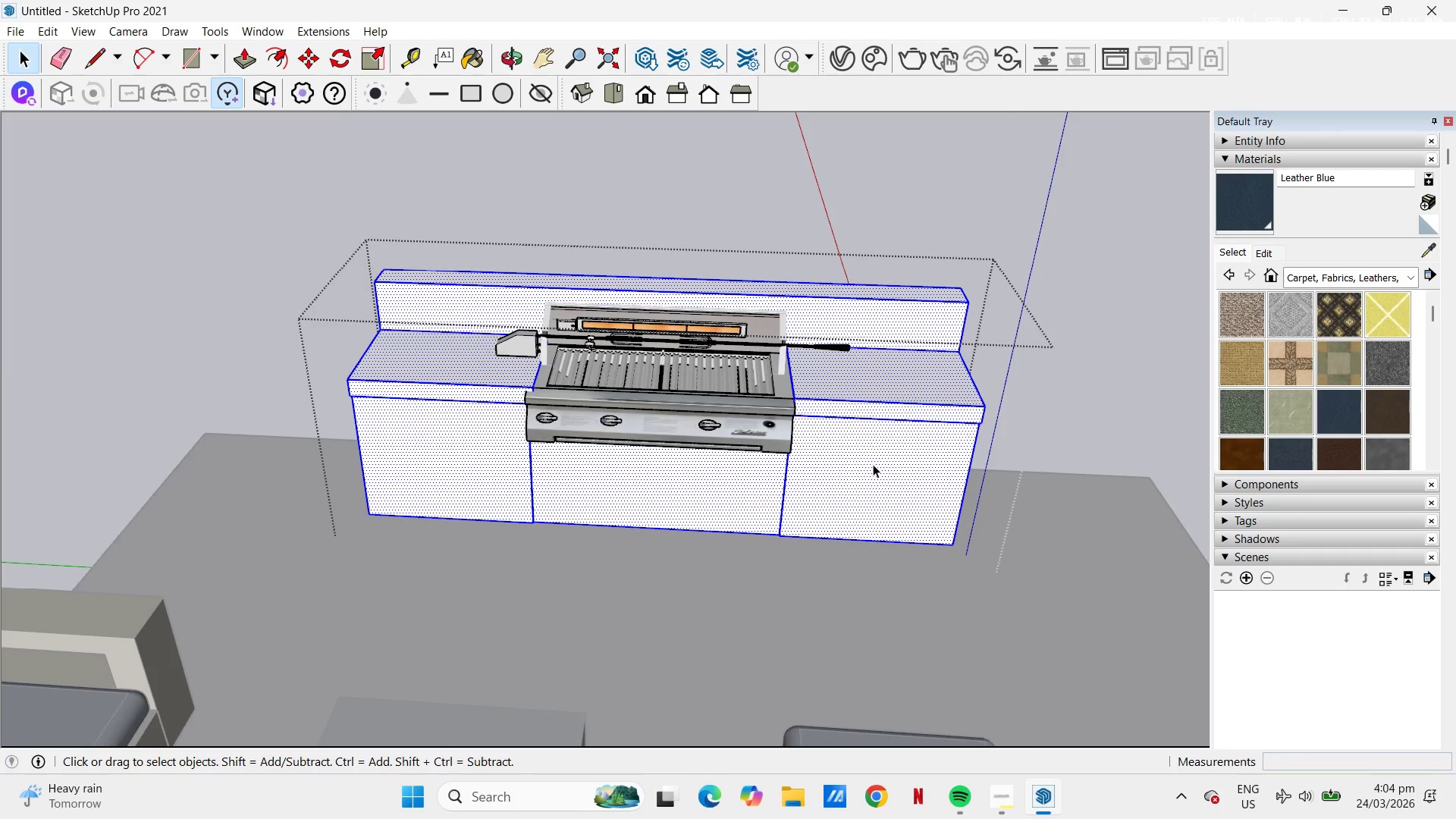 
triple_click([875, 466])
 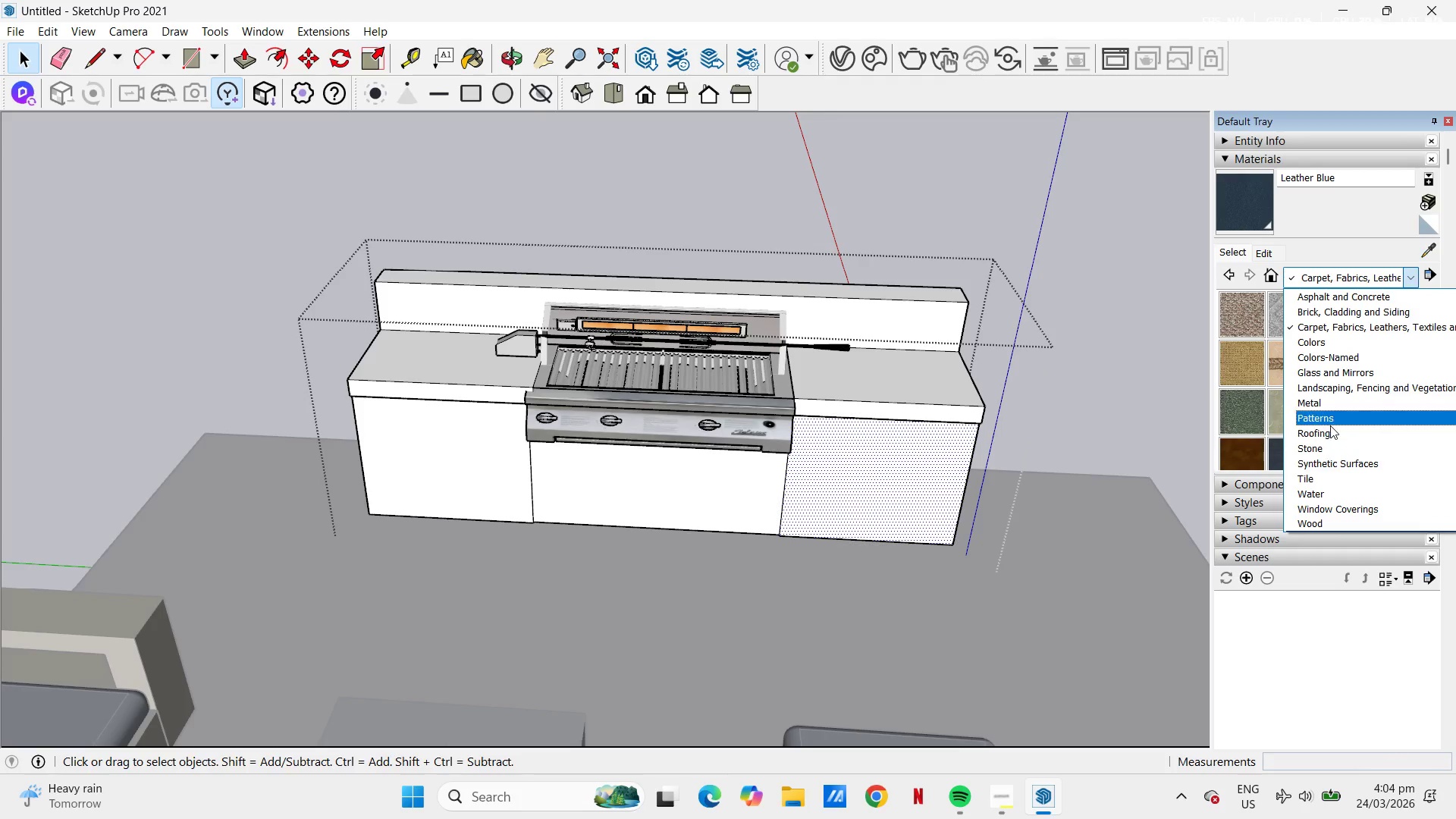 
wait(5.41)
 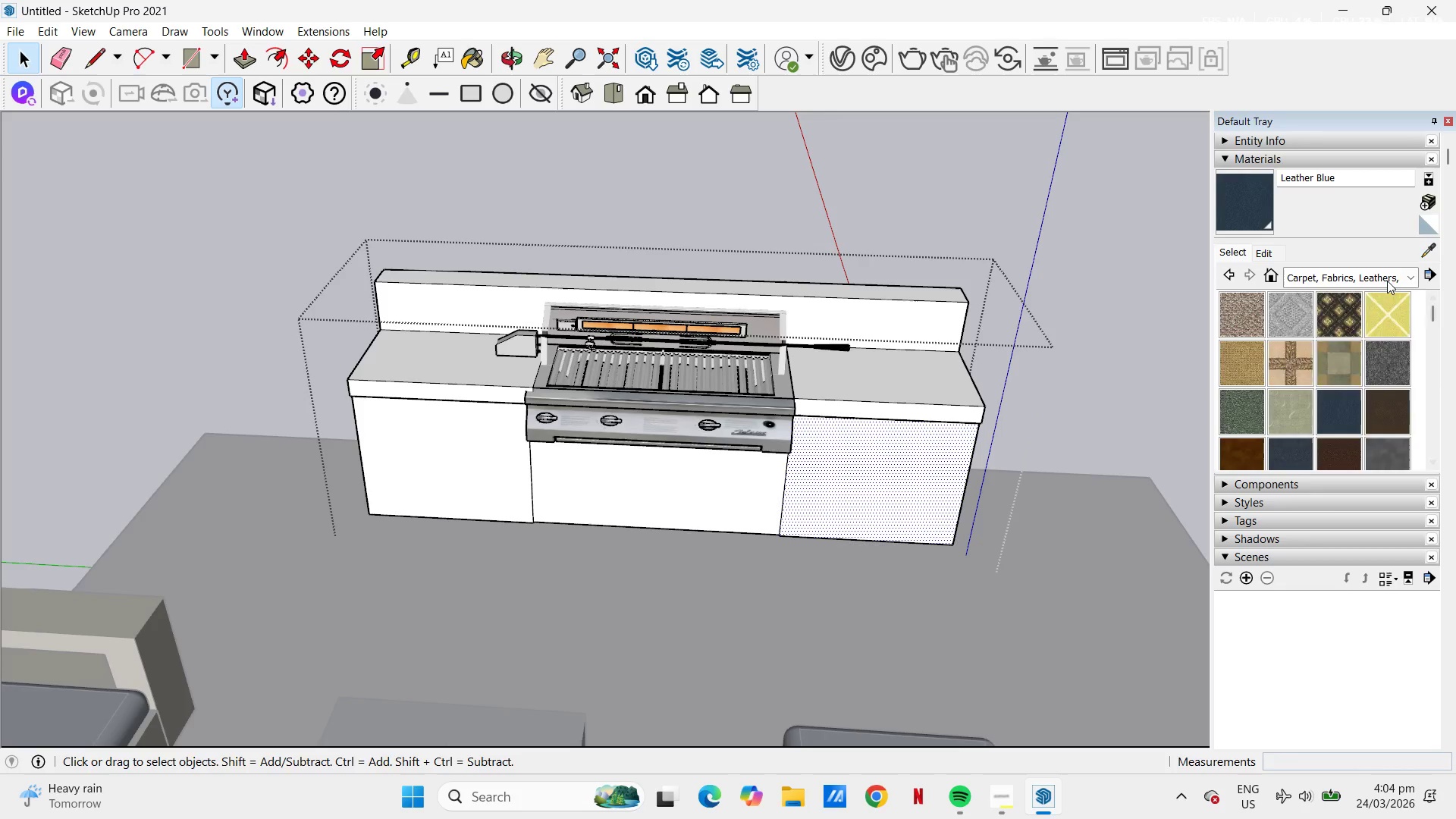 
left_click([1352, 391])
 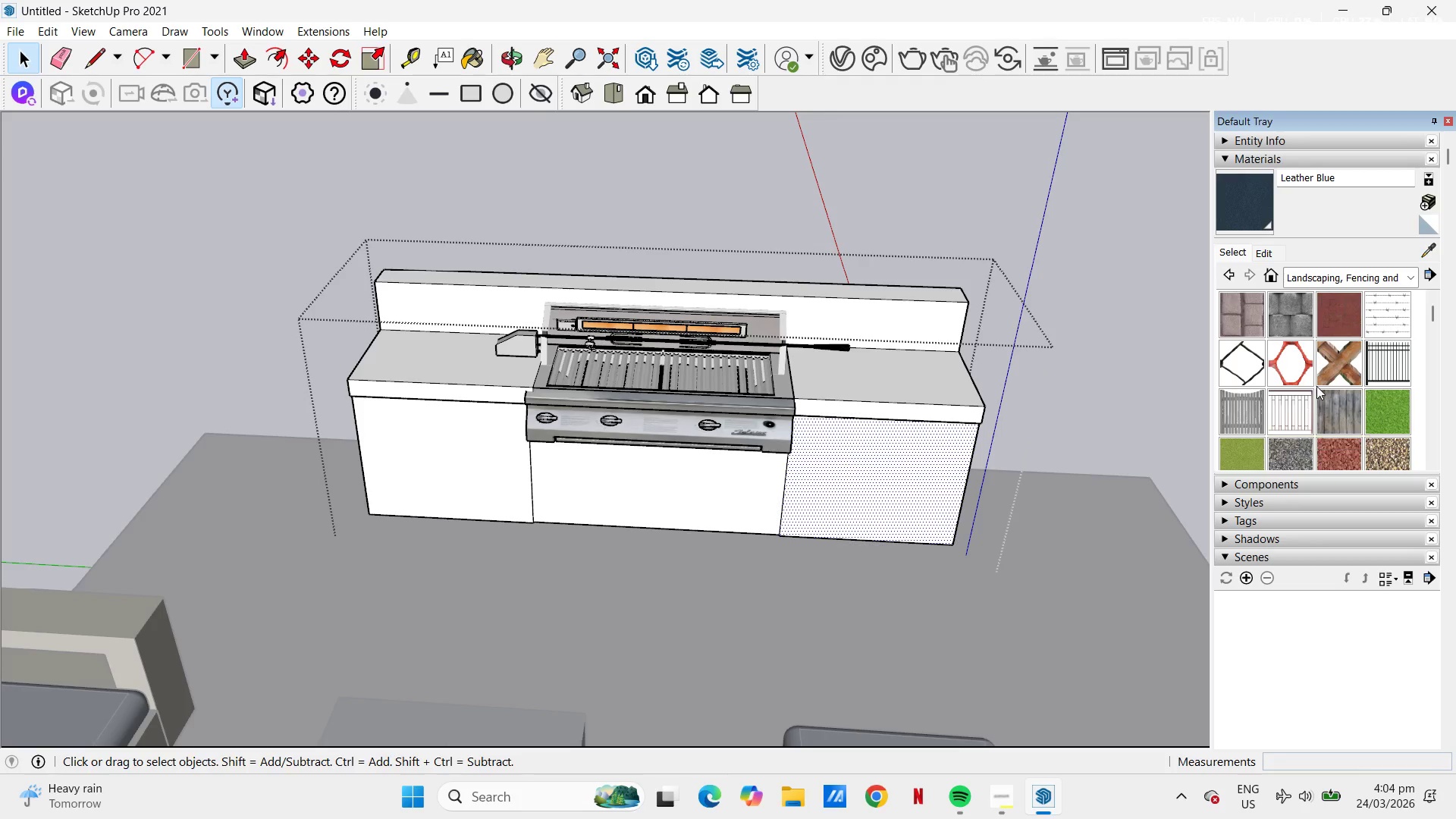 
scroll: coordinate [1363, 398], scroll_direction: down, amount: 3.0
 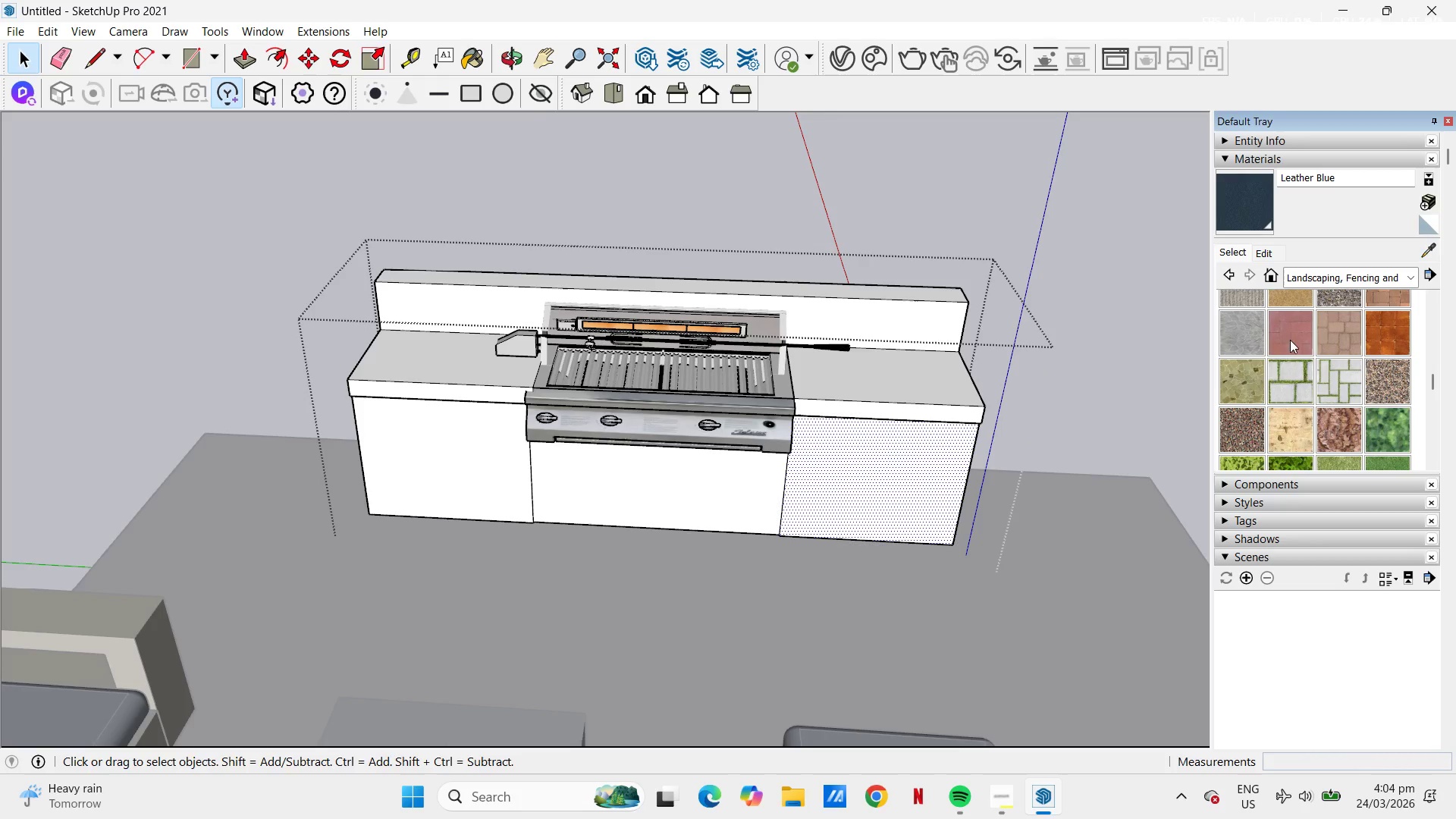 
left_click([1237, 336])
 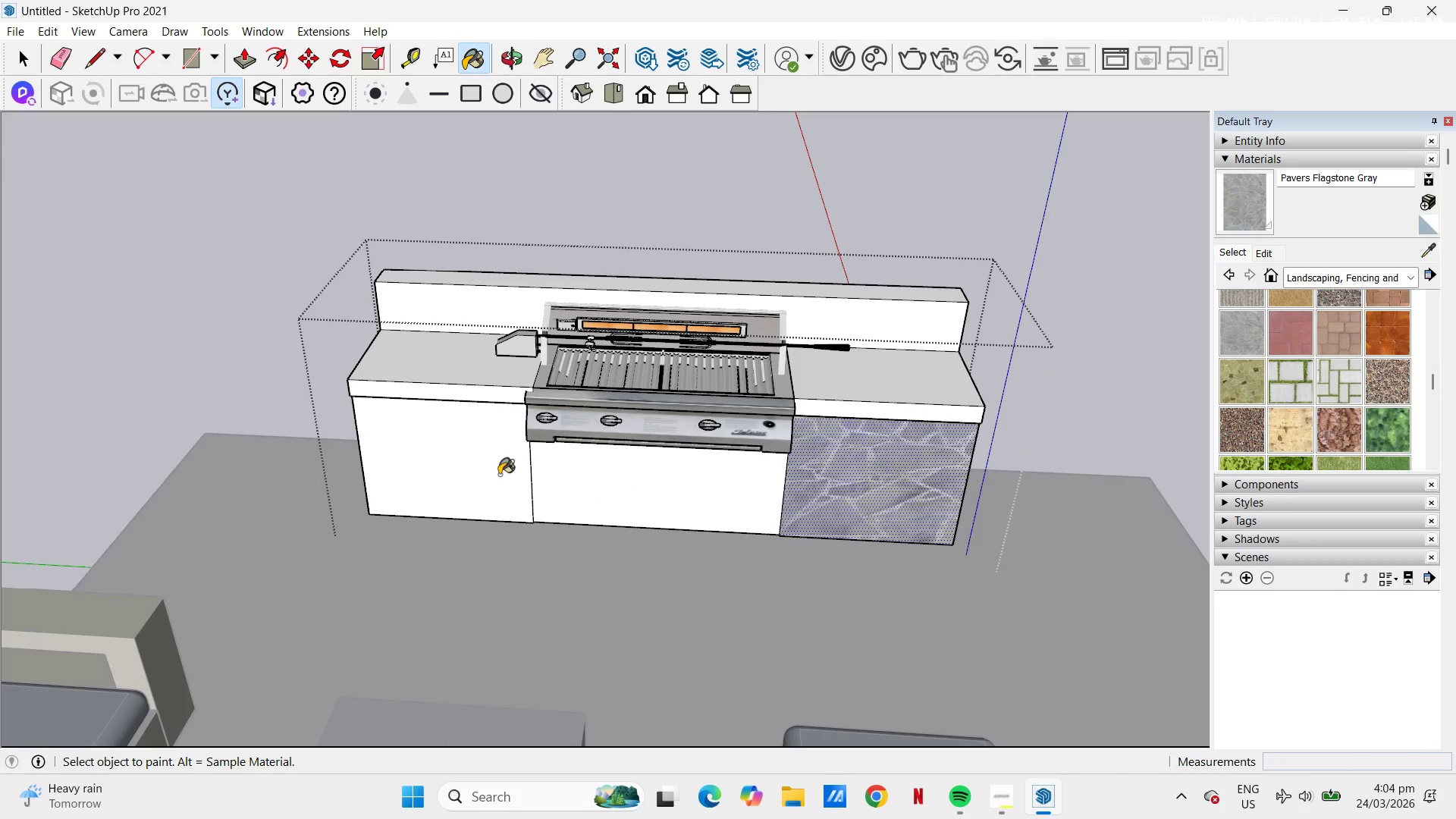 
left_click([438, 457])
 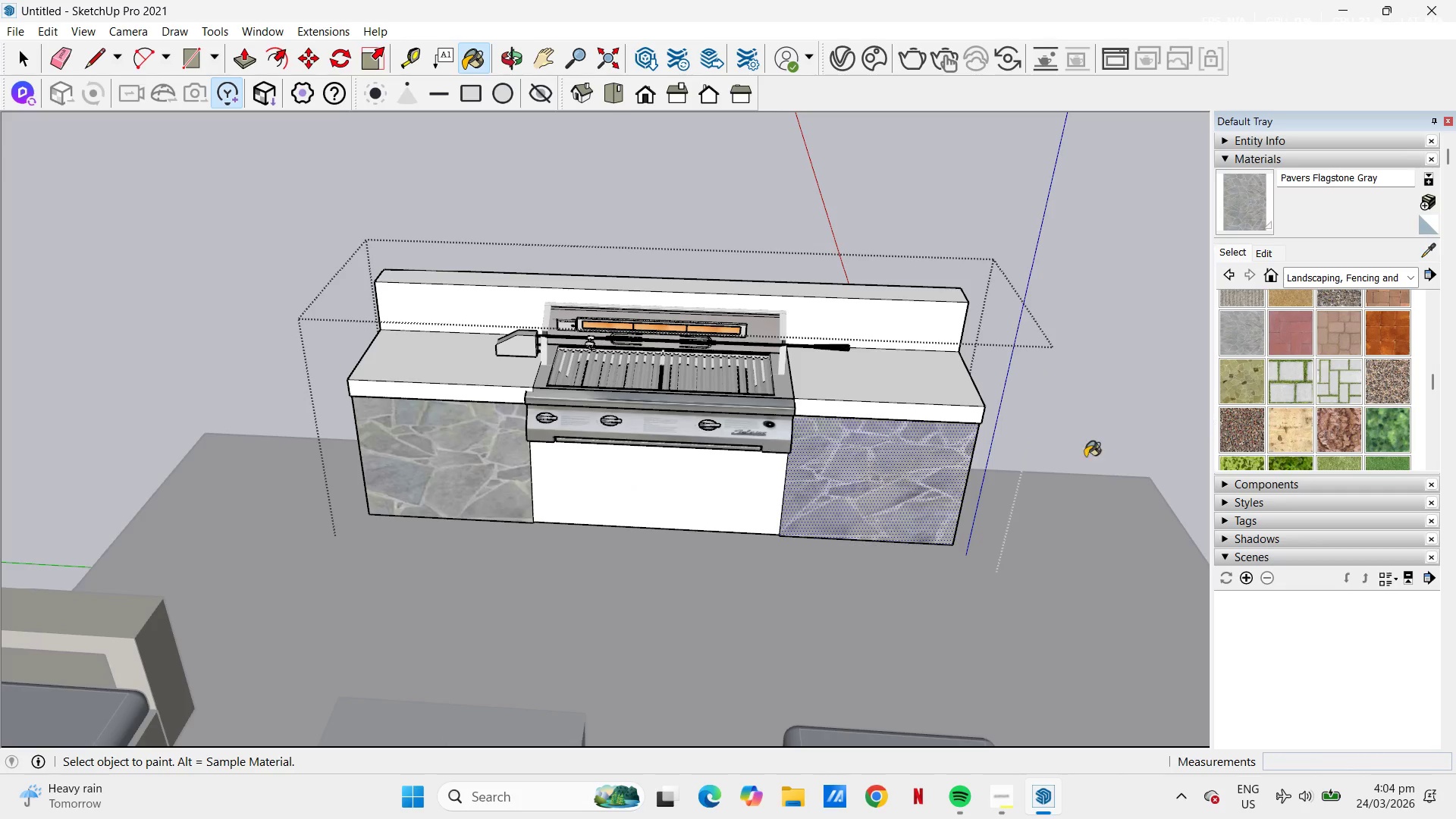 
scroll: coordinate [1316, 386], scroll_direction: down, amount: 1.0
 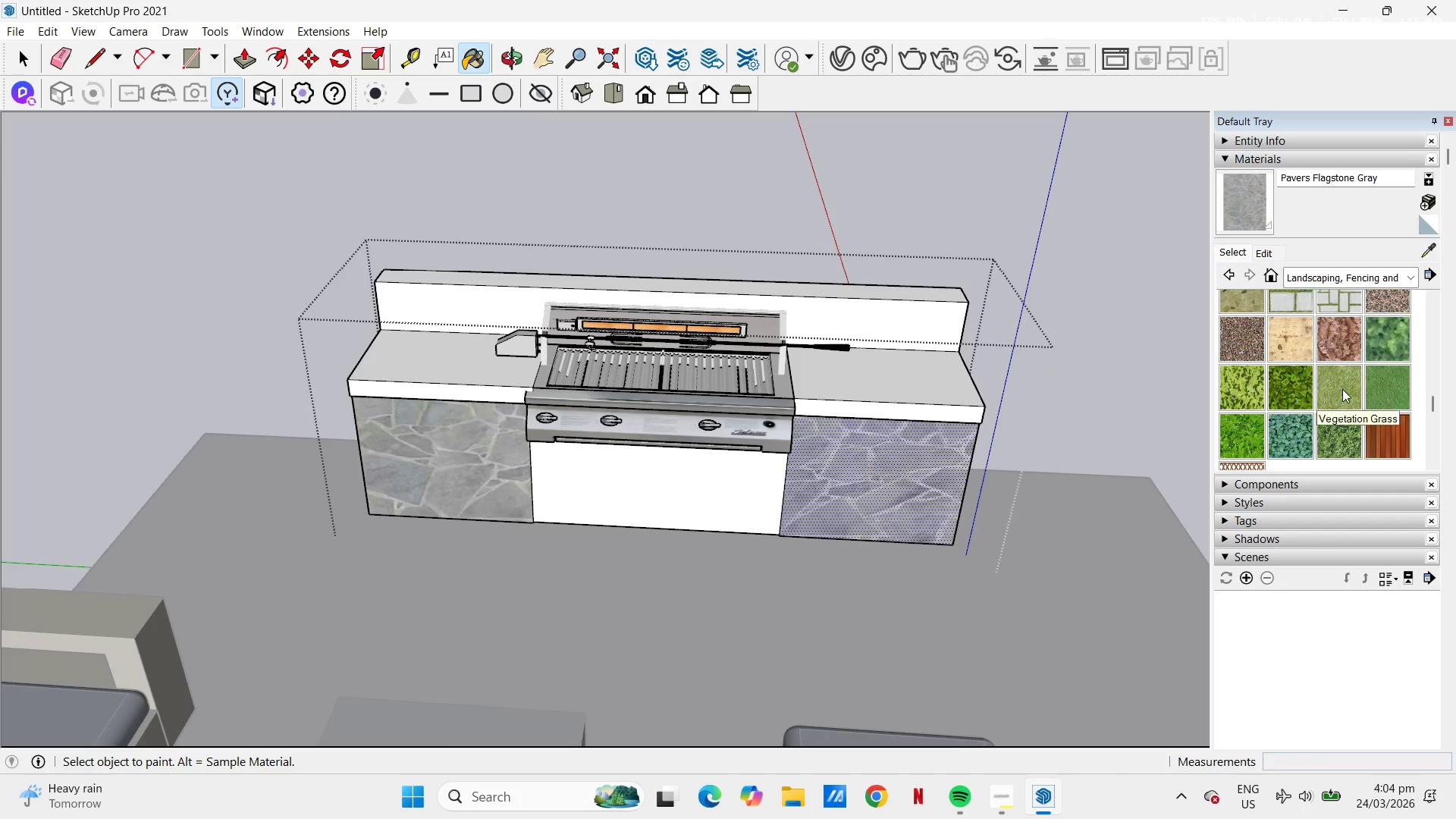 
scroll: coordinate [1341, 389], scroll_direction: up, amount: 1.0
 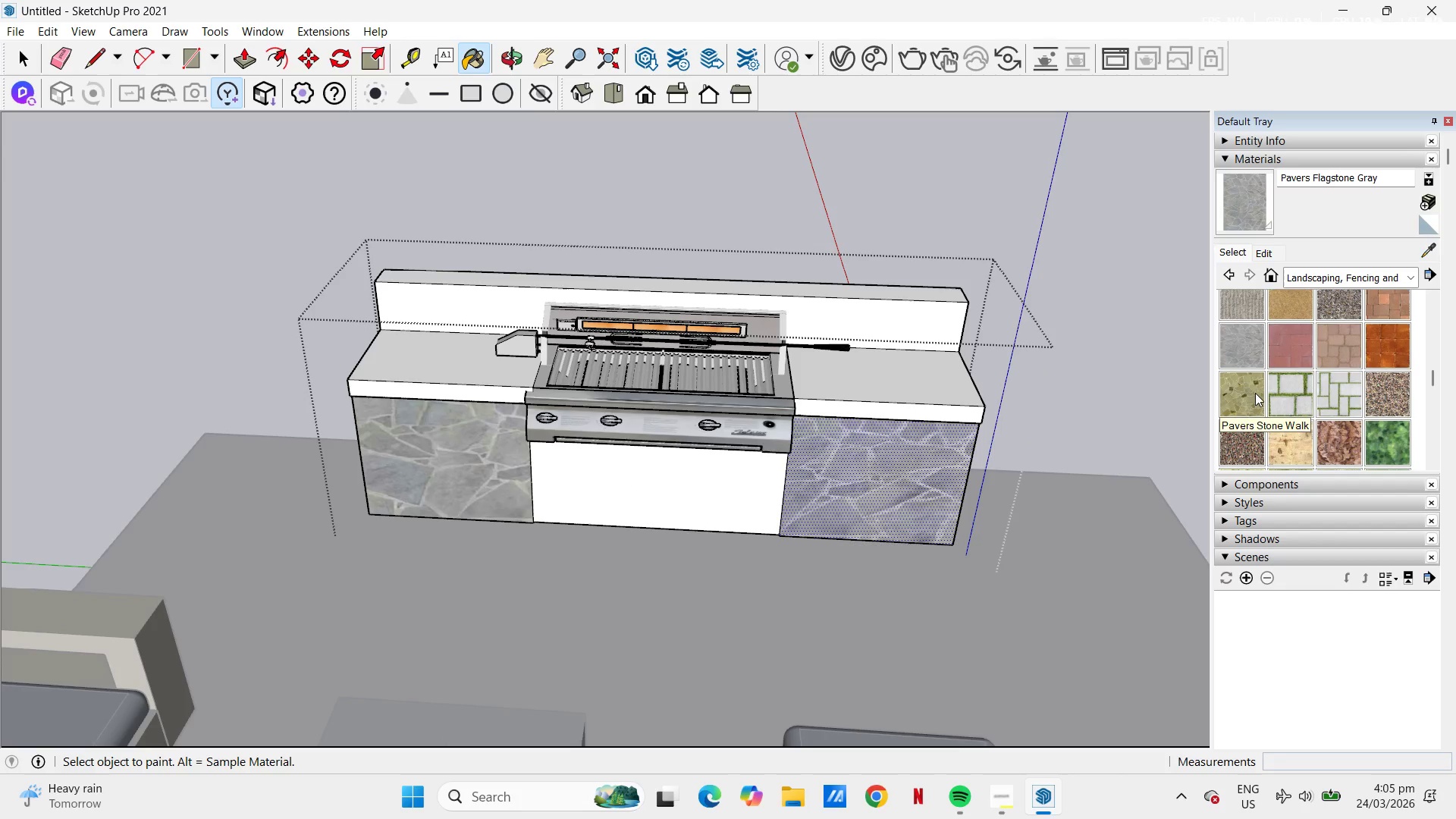 
left_click([1255, 393])
 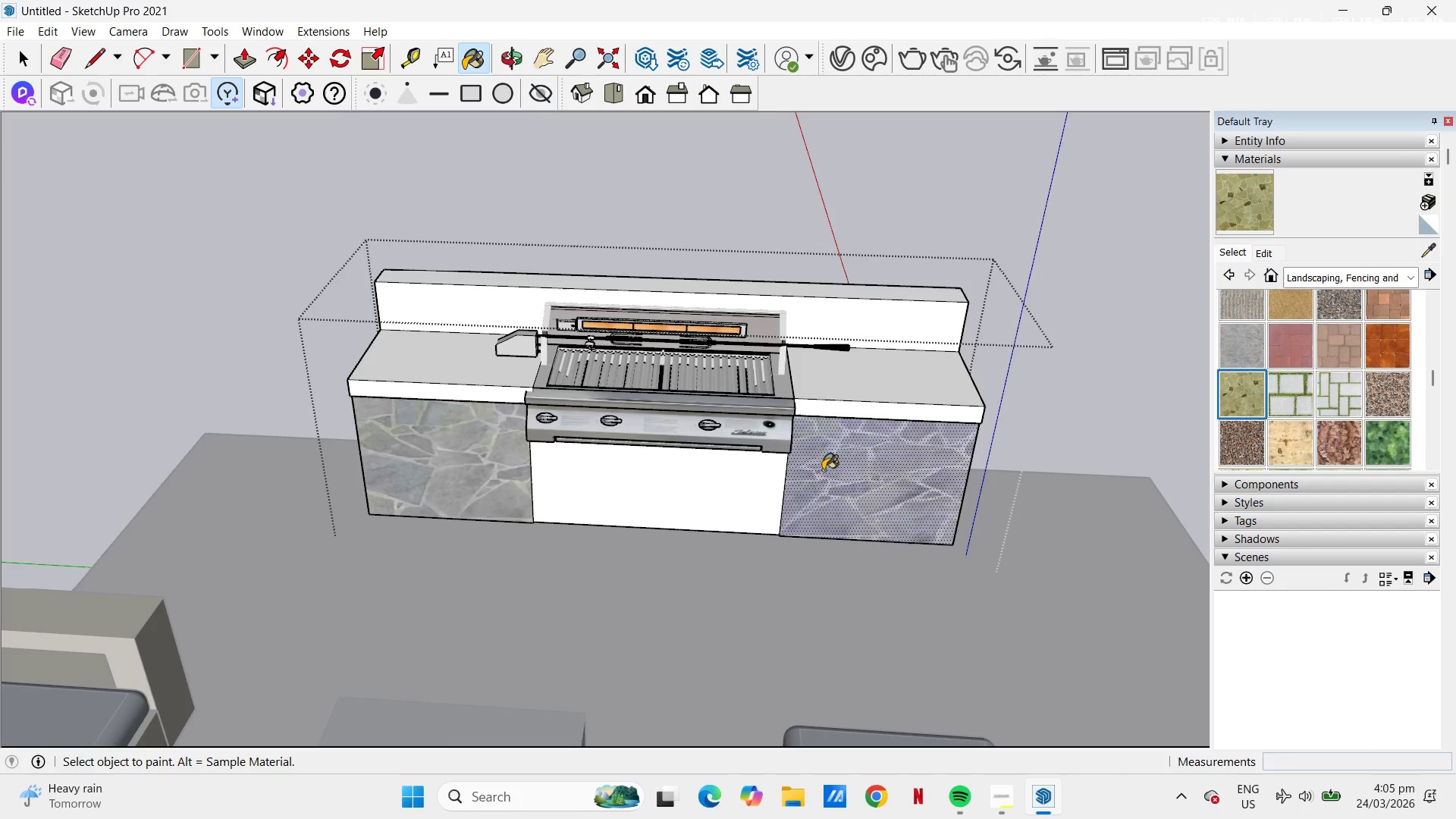 
left_click([726, 485])
 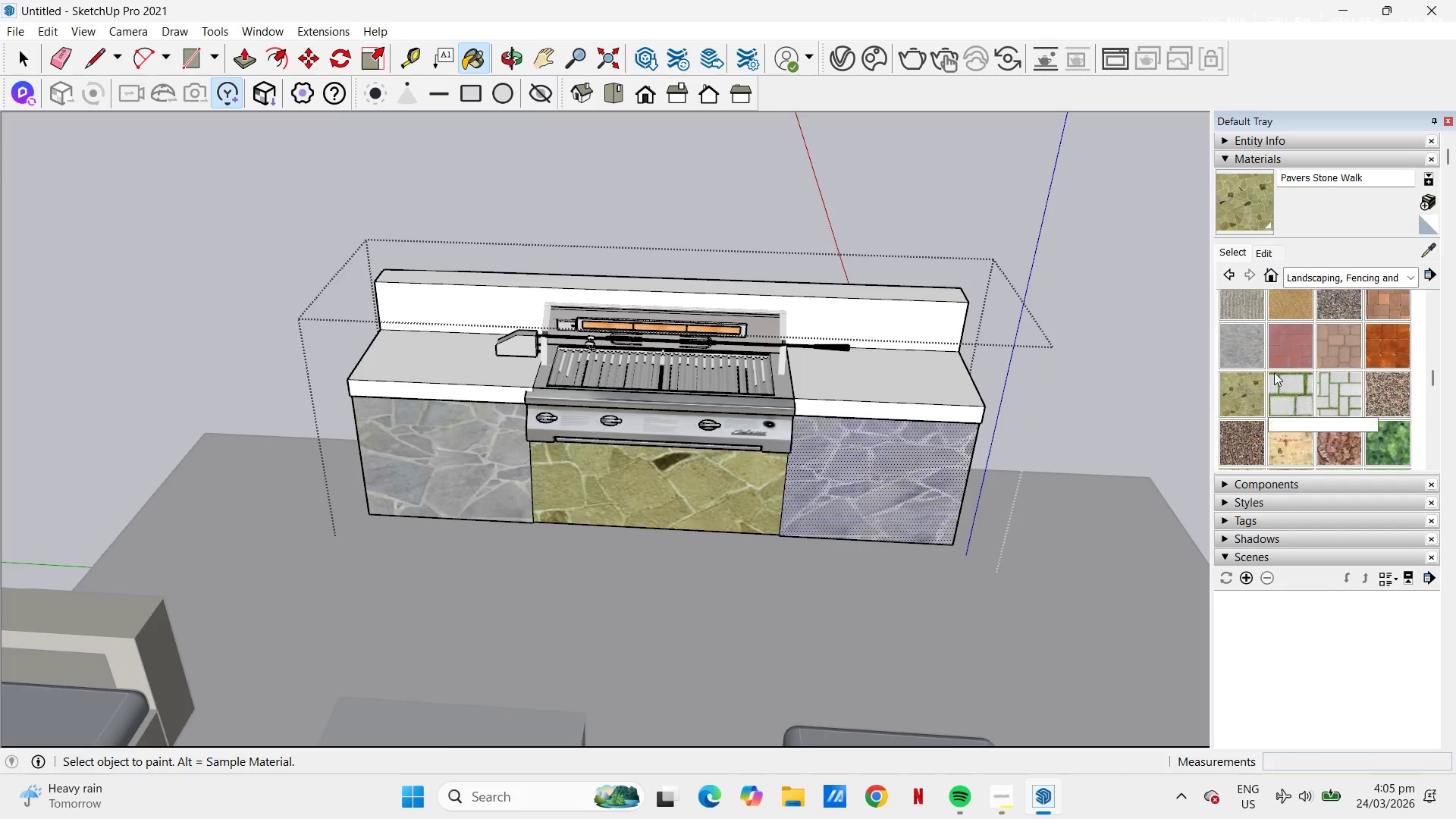 
left_click([1240, 347])
 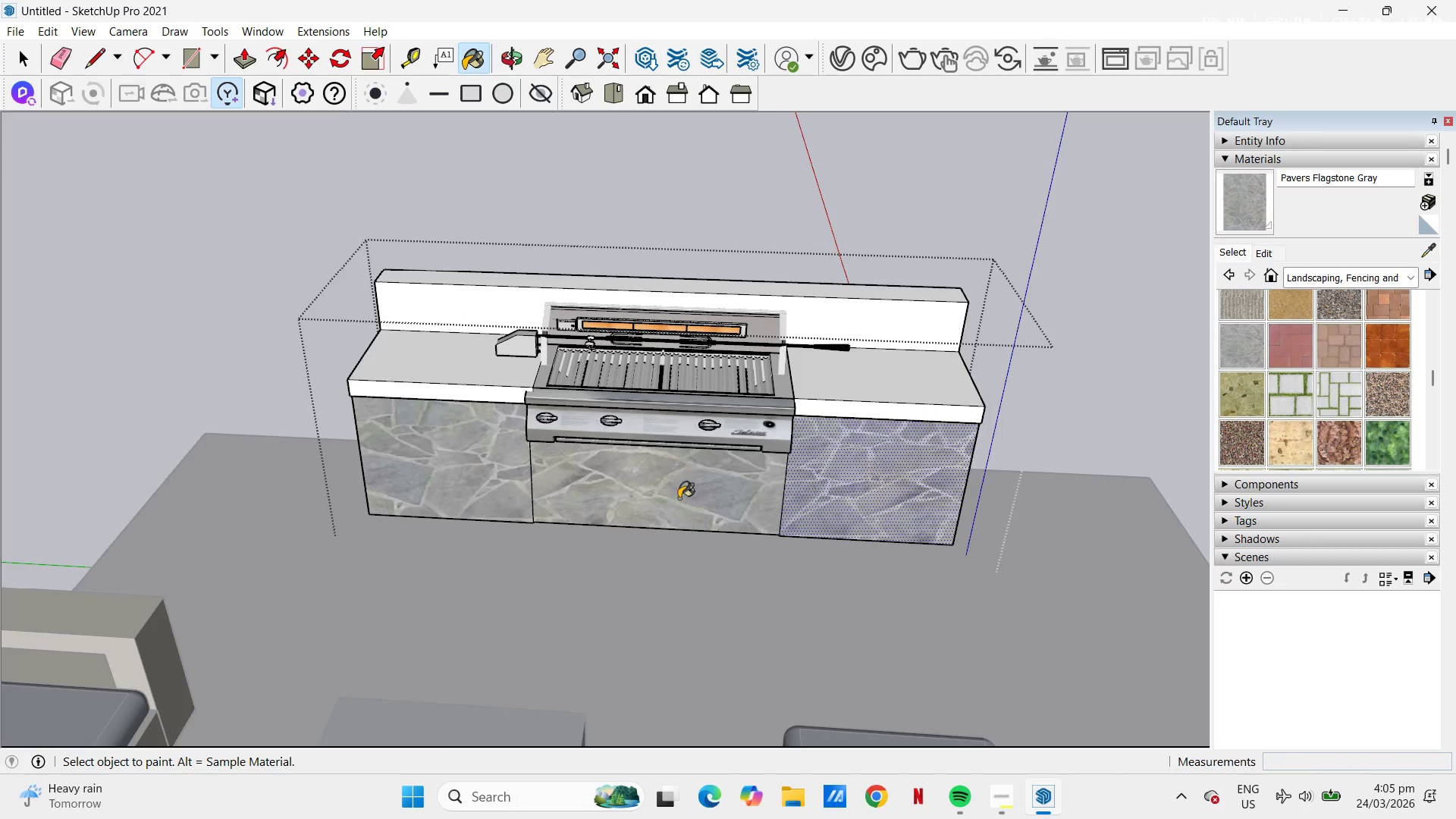 
key(Space)
 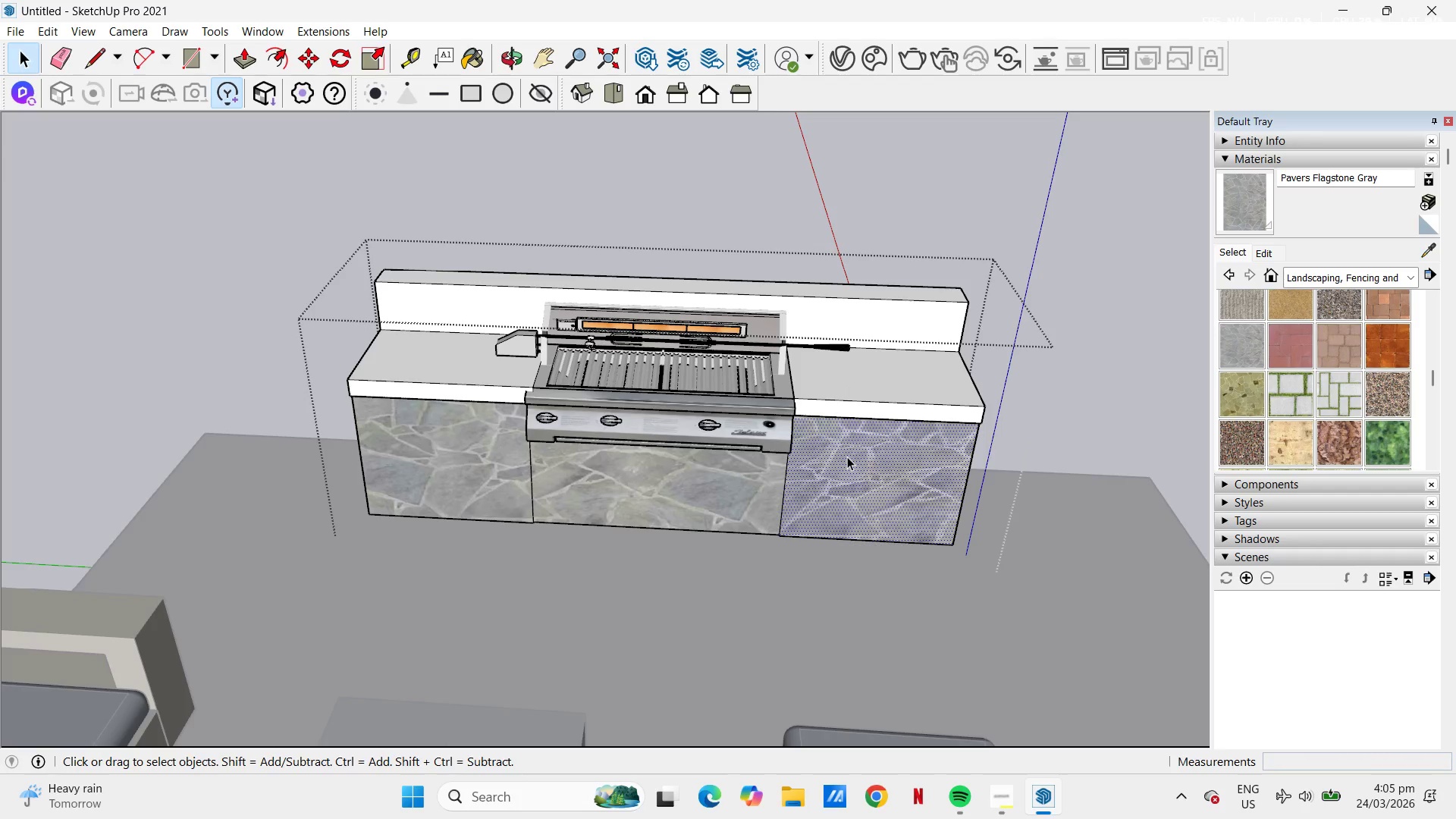 
double_click([847, 457])
 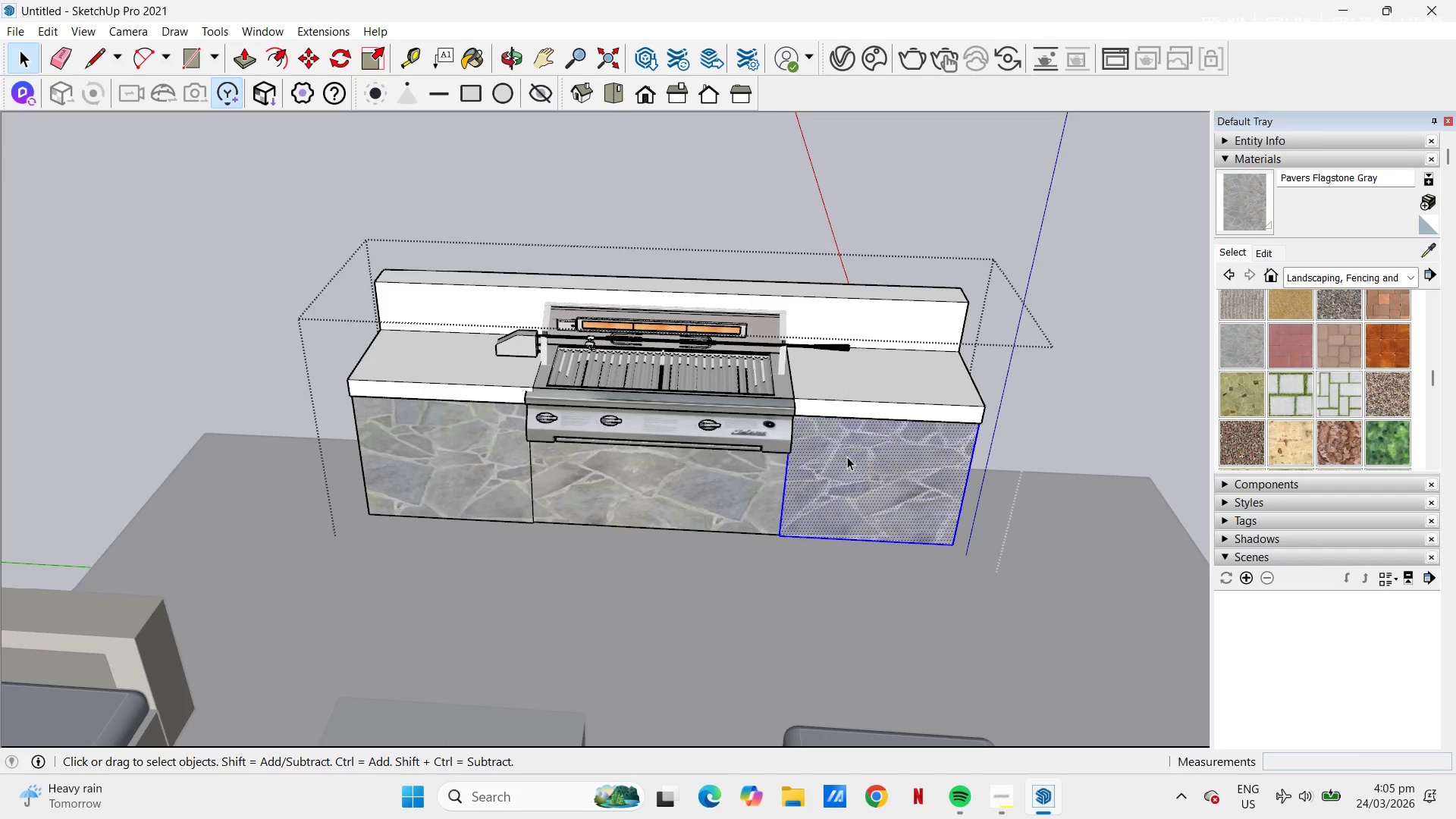 
triple_click([847, 457])
 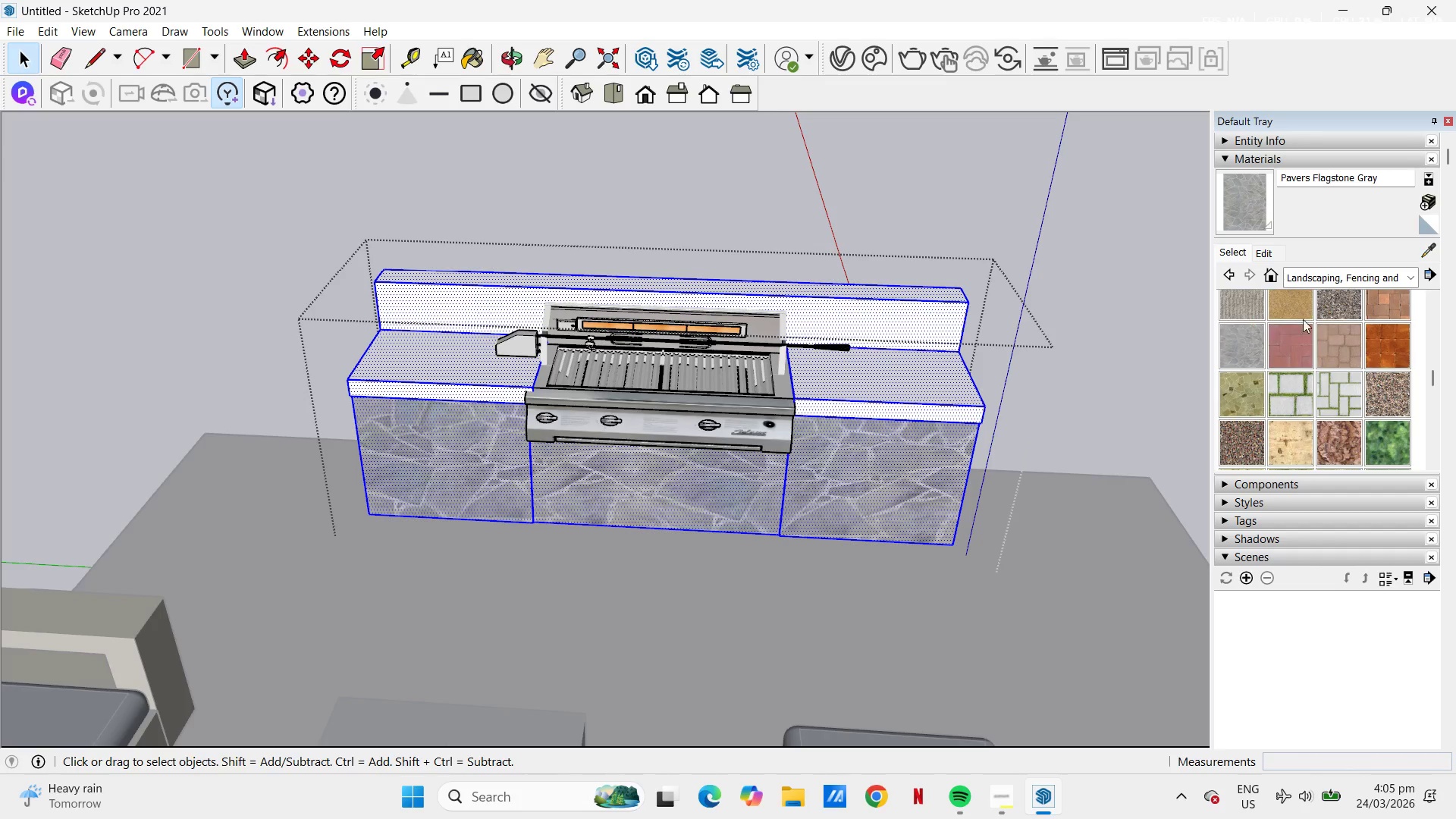 
scroll: coordinate [1365, 336], scroll_direction: up, amount: 2.0
 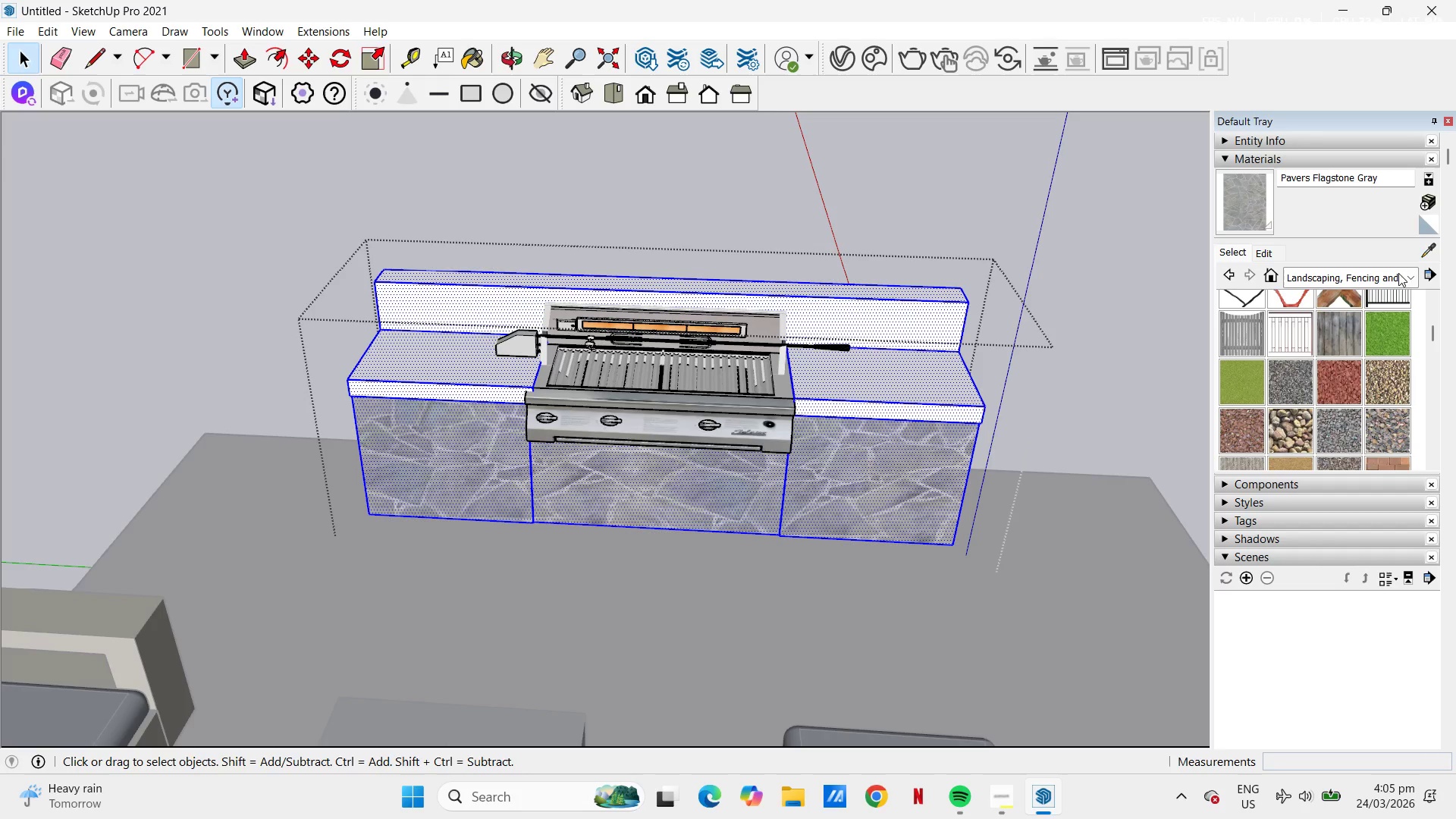 
left_click([1416, 272])
 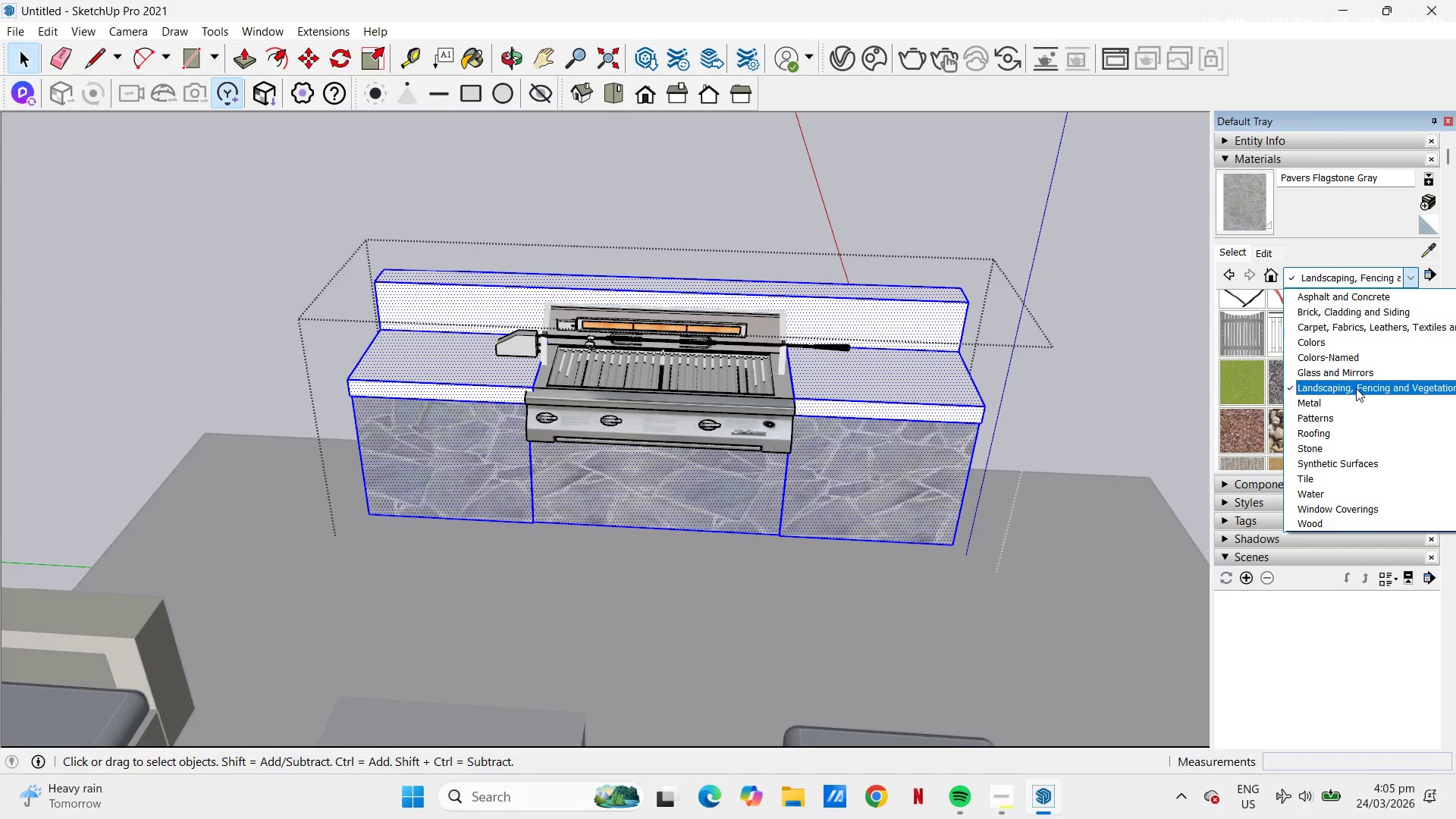 
wait(5.78)
 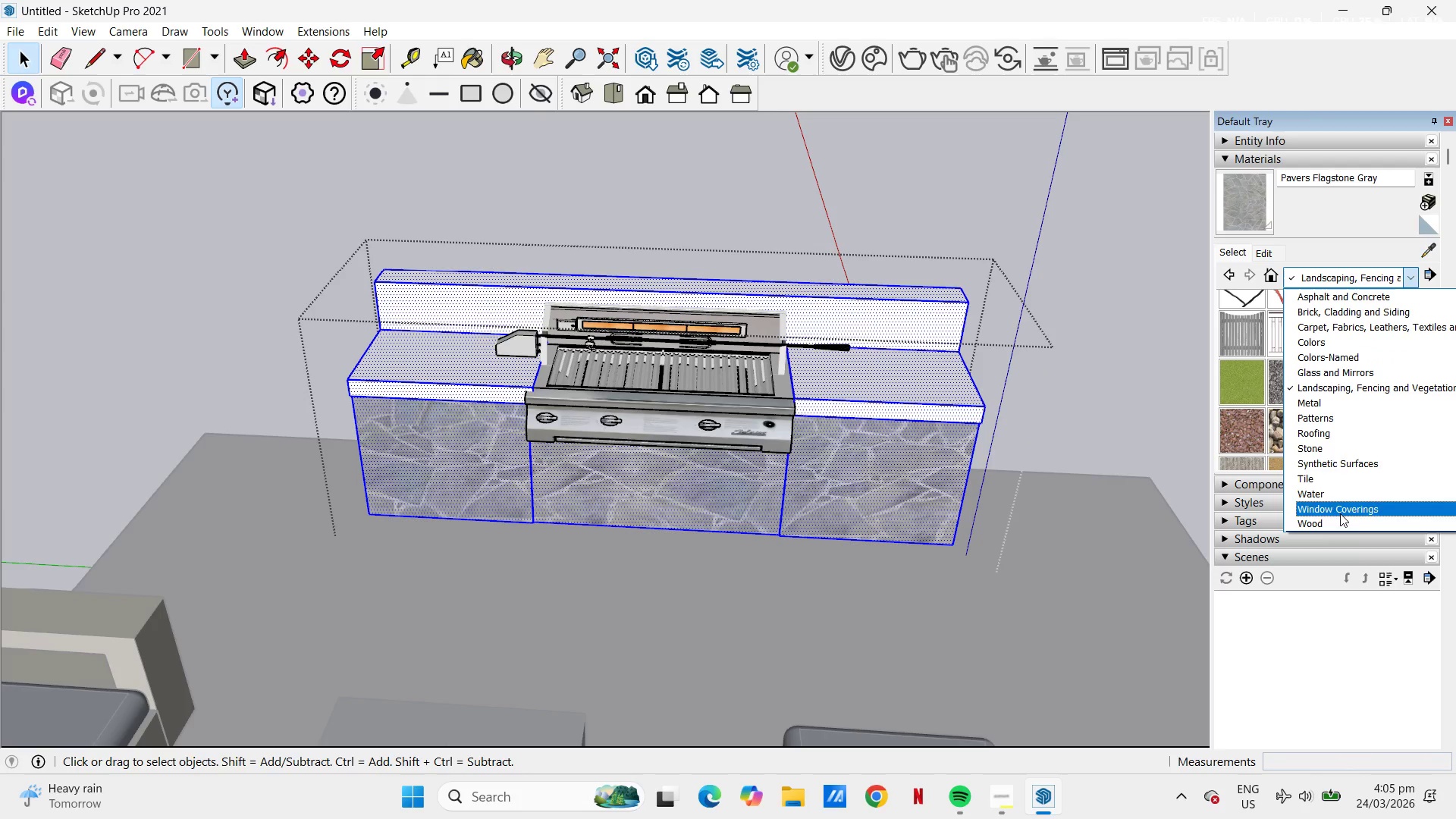 
left_click([1333, 447])
 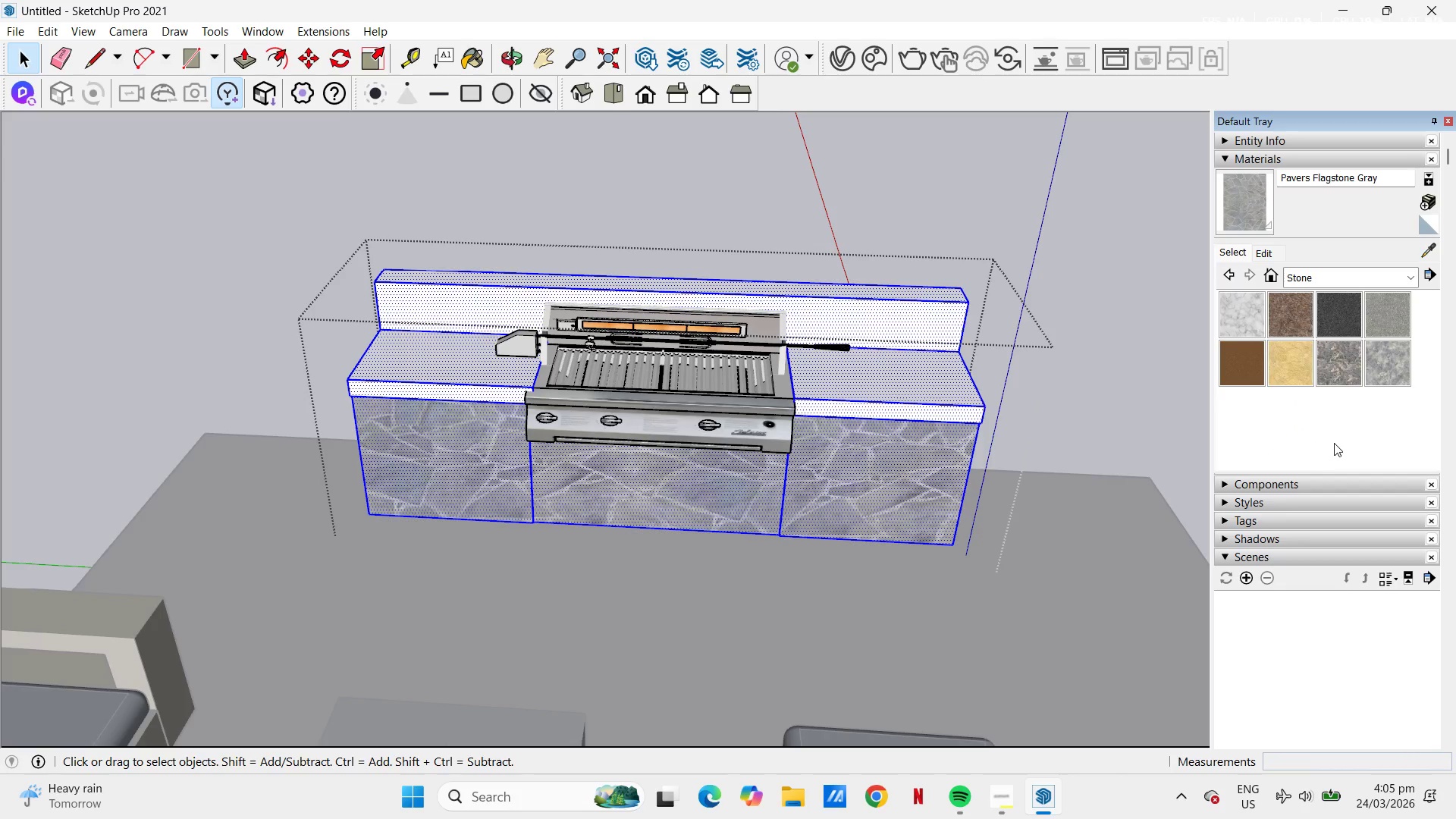 
mouse_move([1375, 363])
 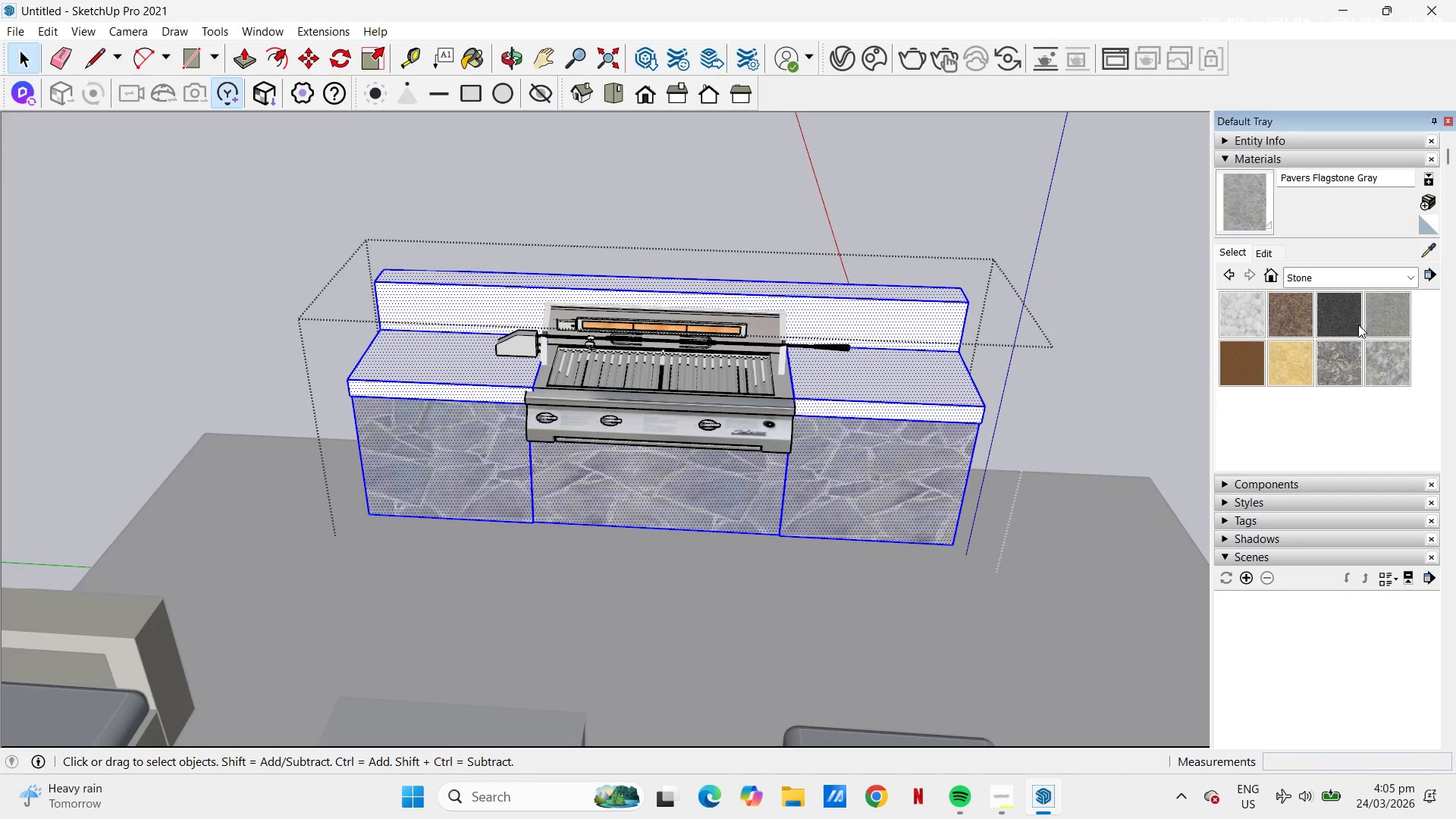 
left_click([1380, 365])
 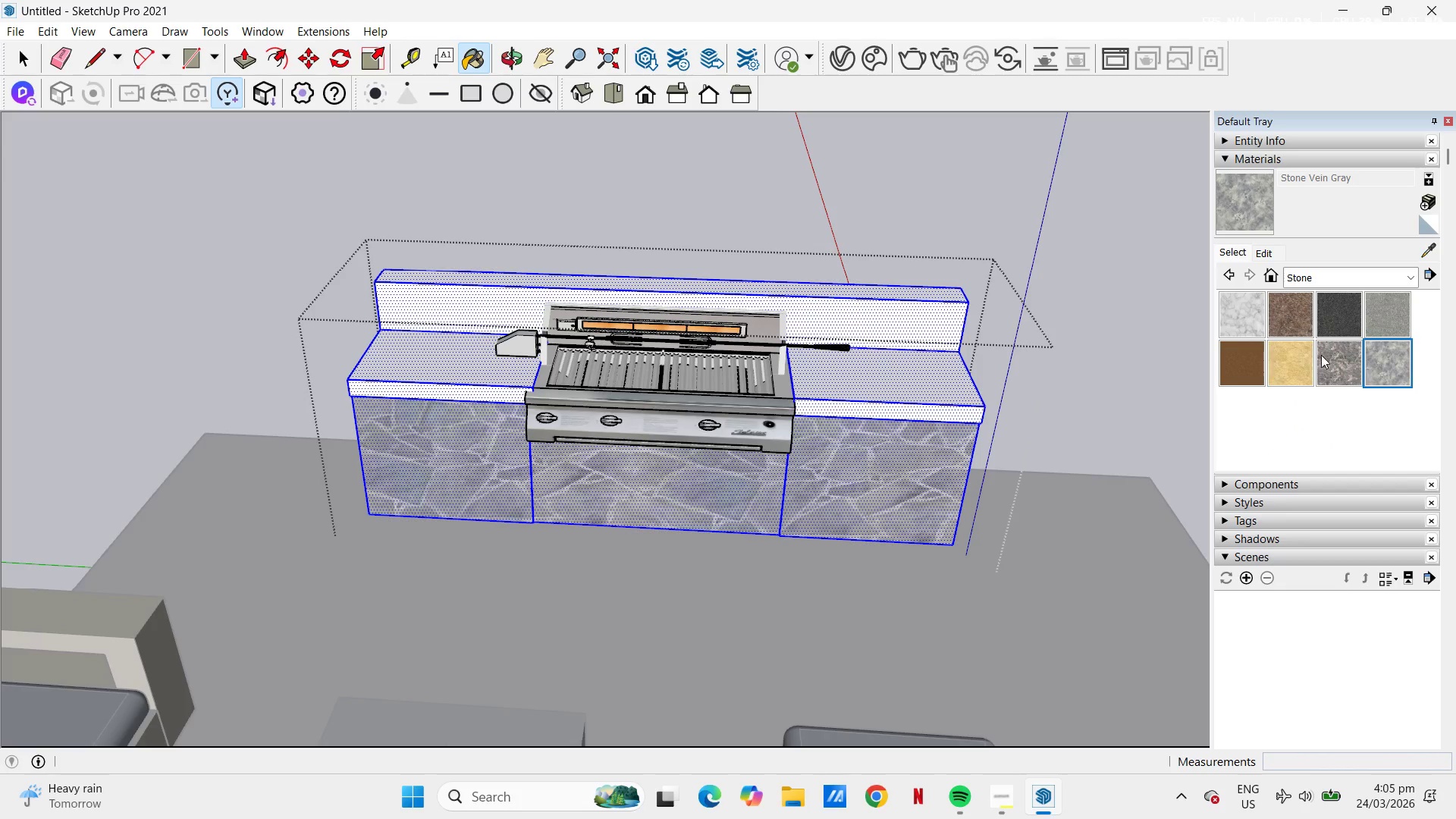 
left_click([1239, 325])
 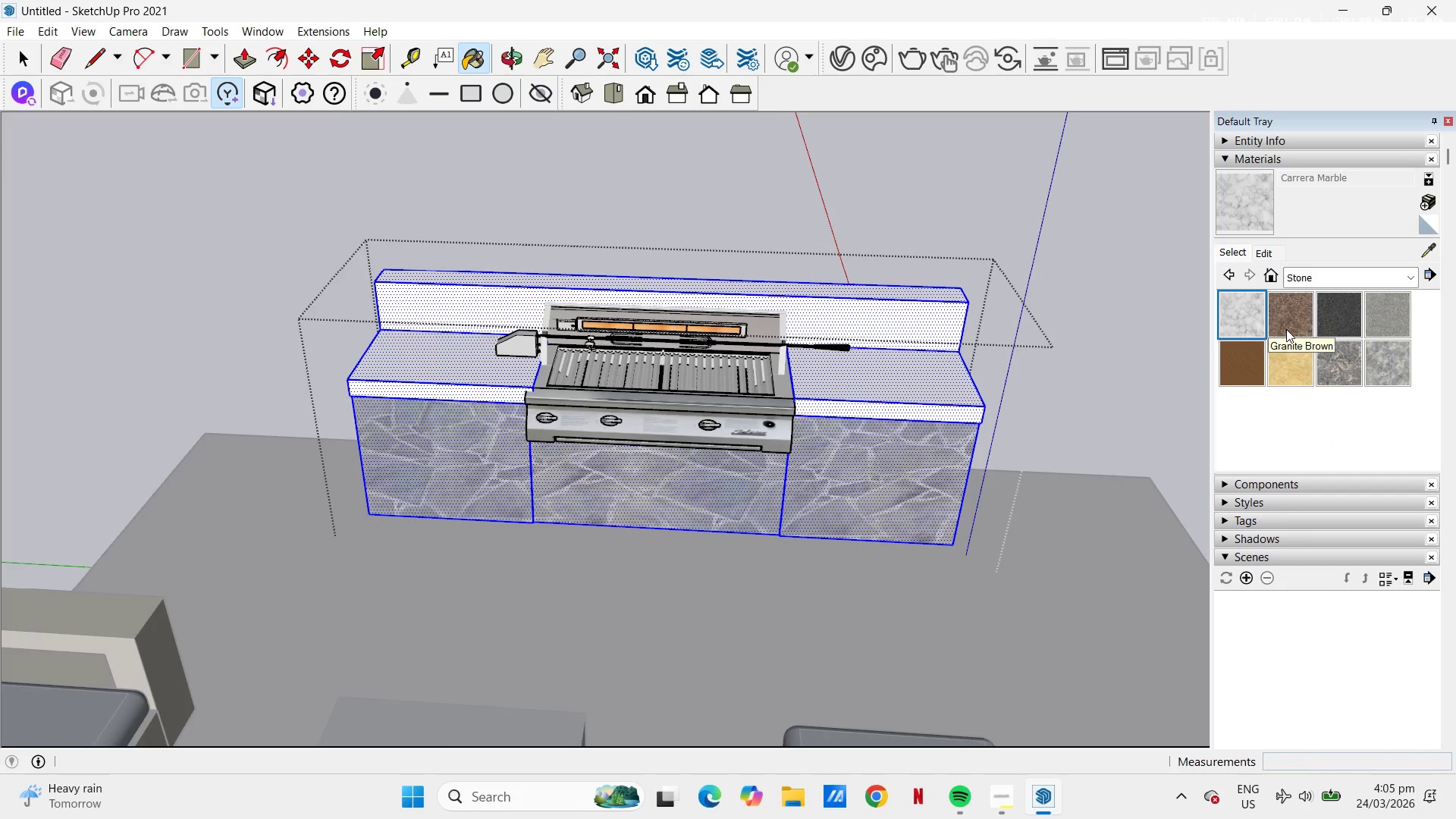 
key(N)
 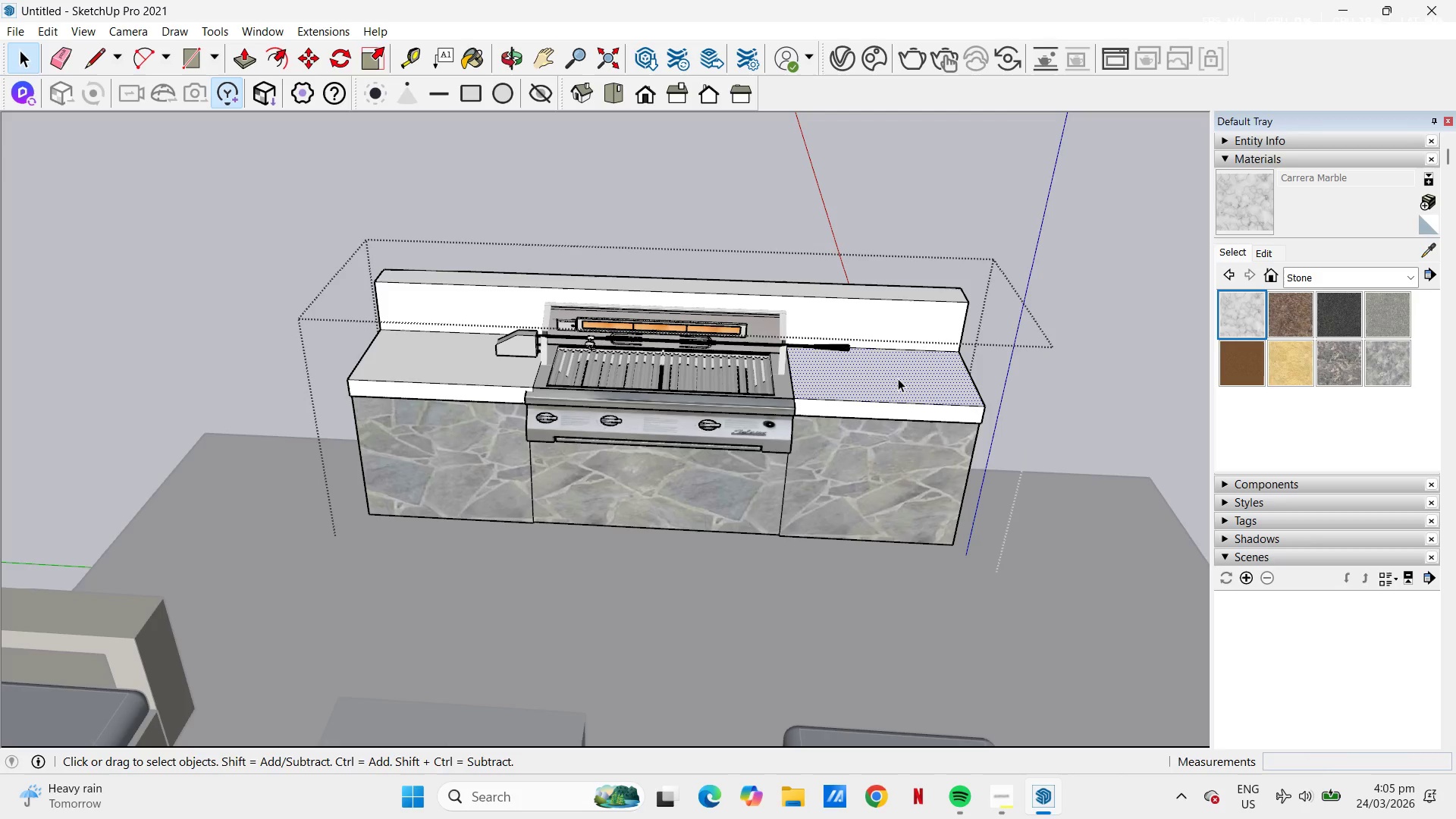 
left_click([898, 378])
 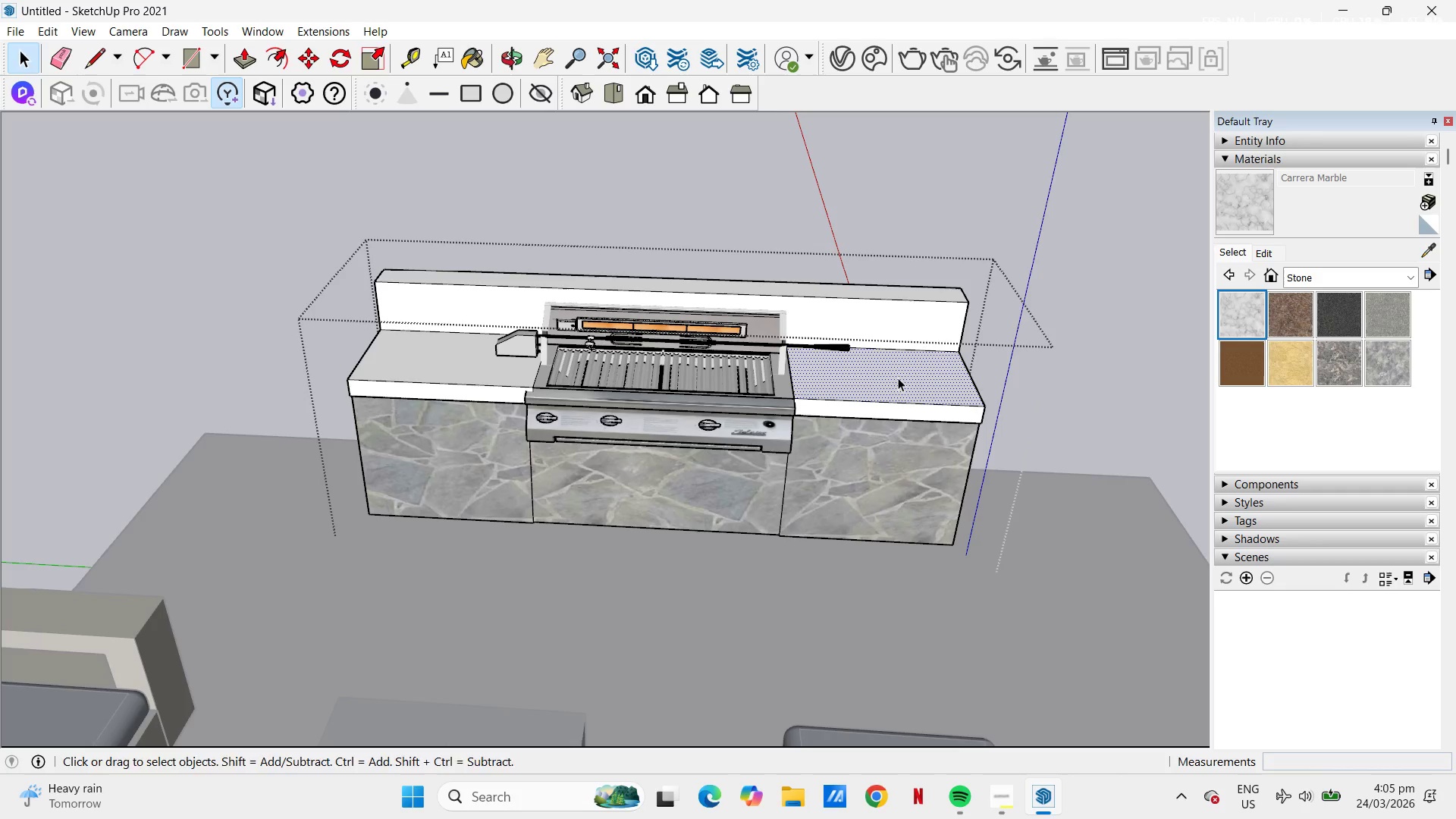 
key(B)
 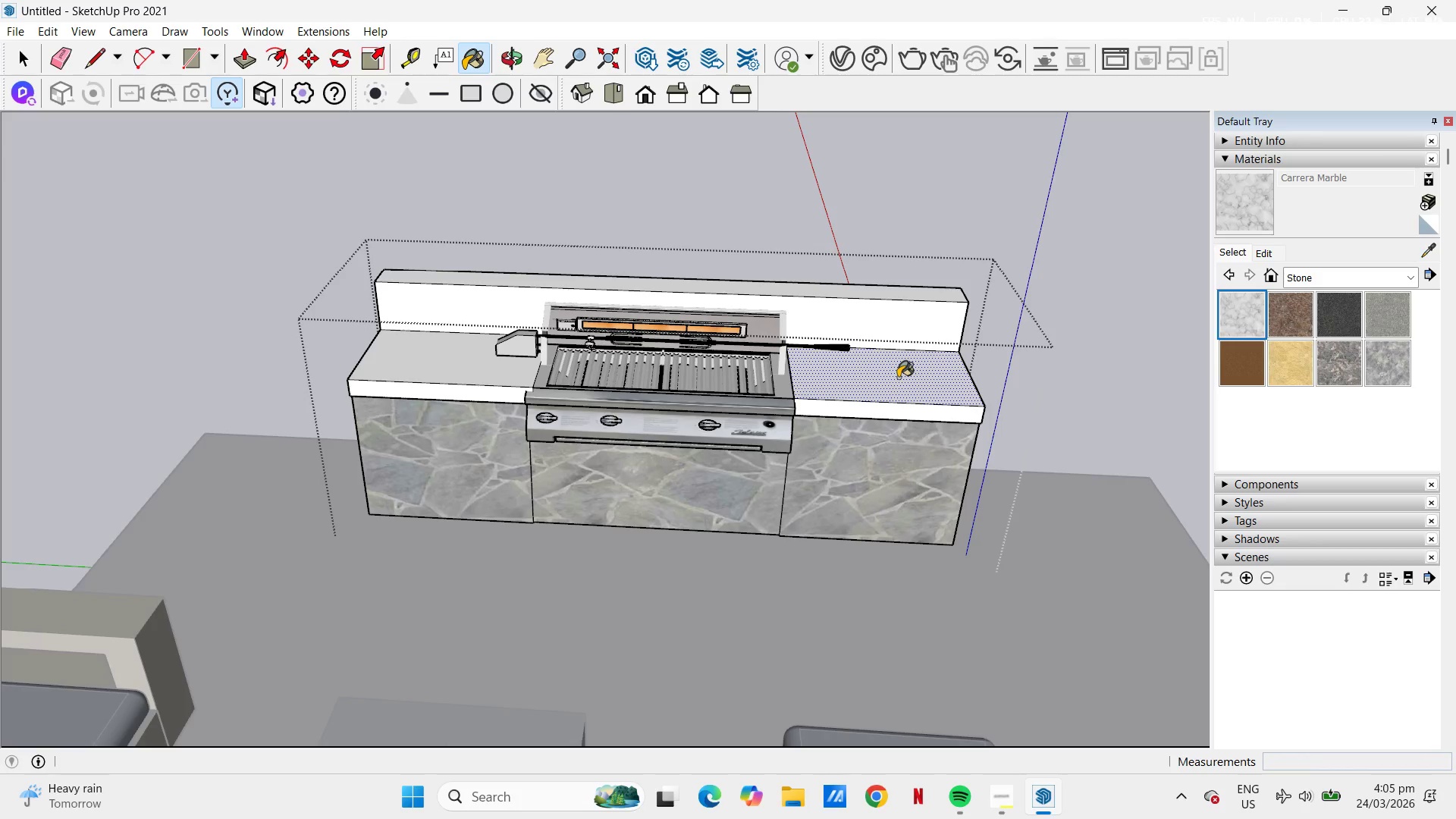 
left_click([898, 378])
 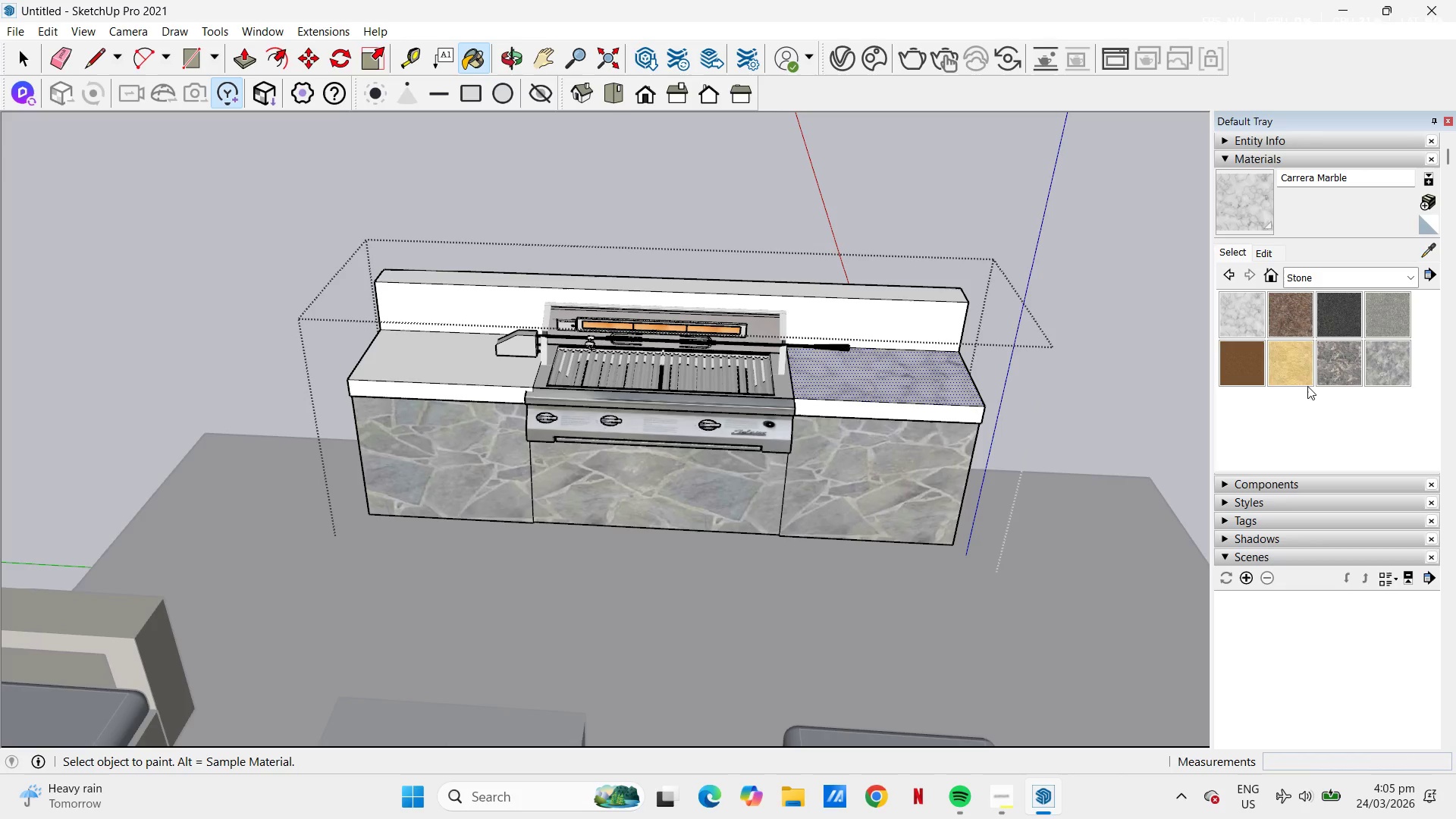 
left_click([1379, 374])
 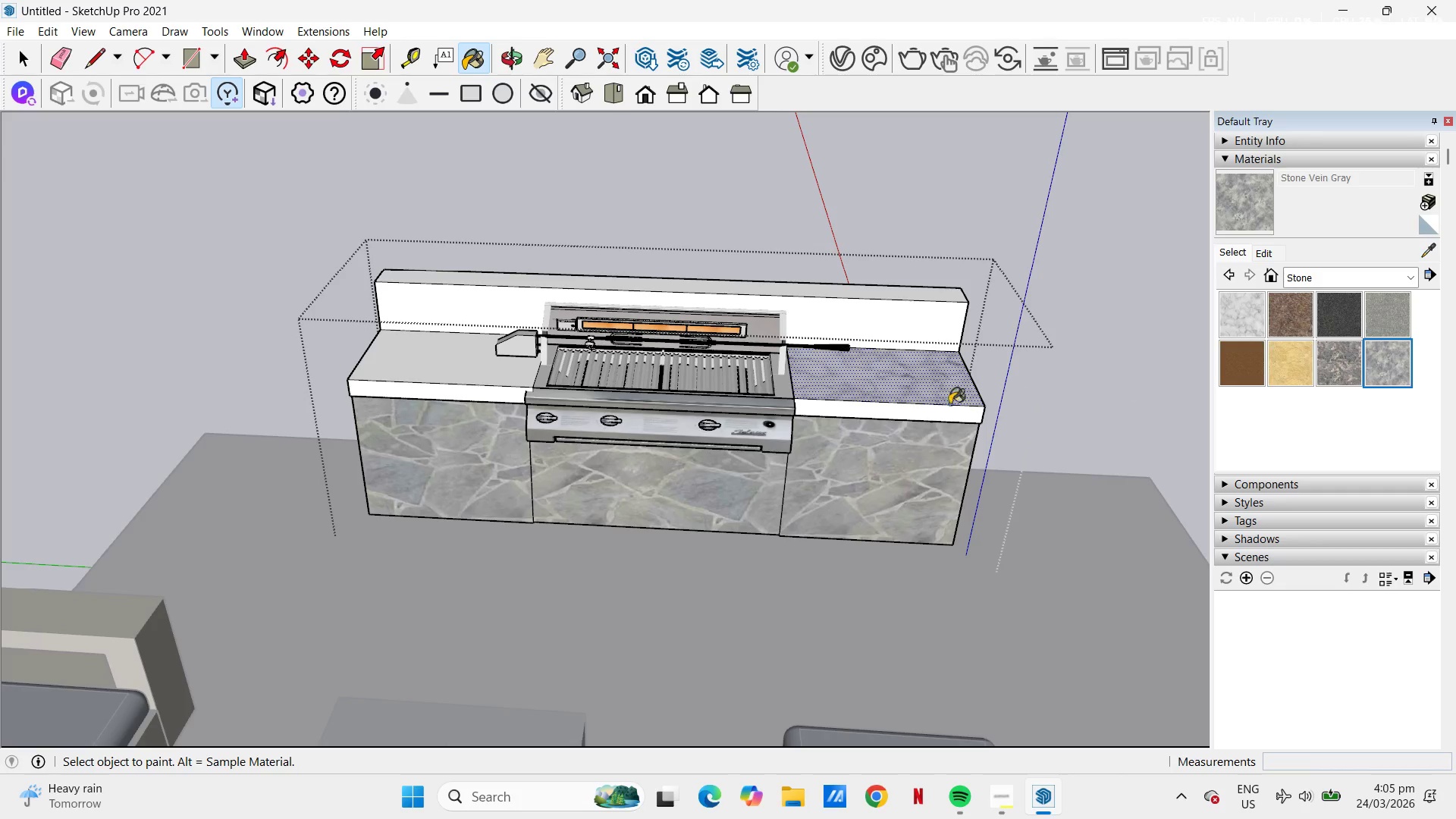 
left_click([915, 384])
 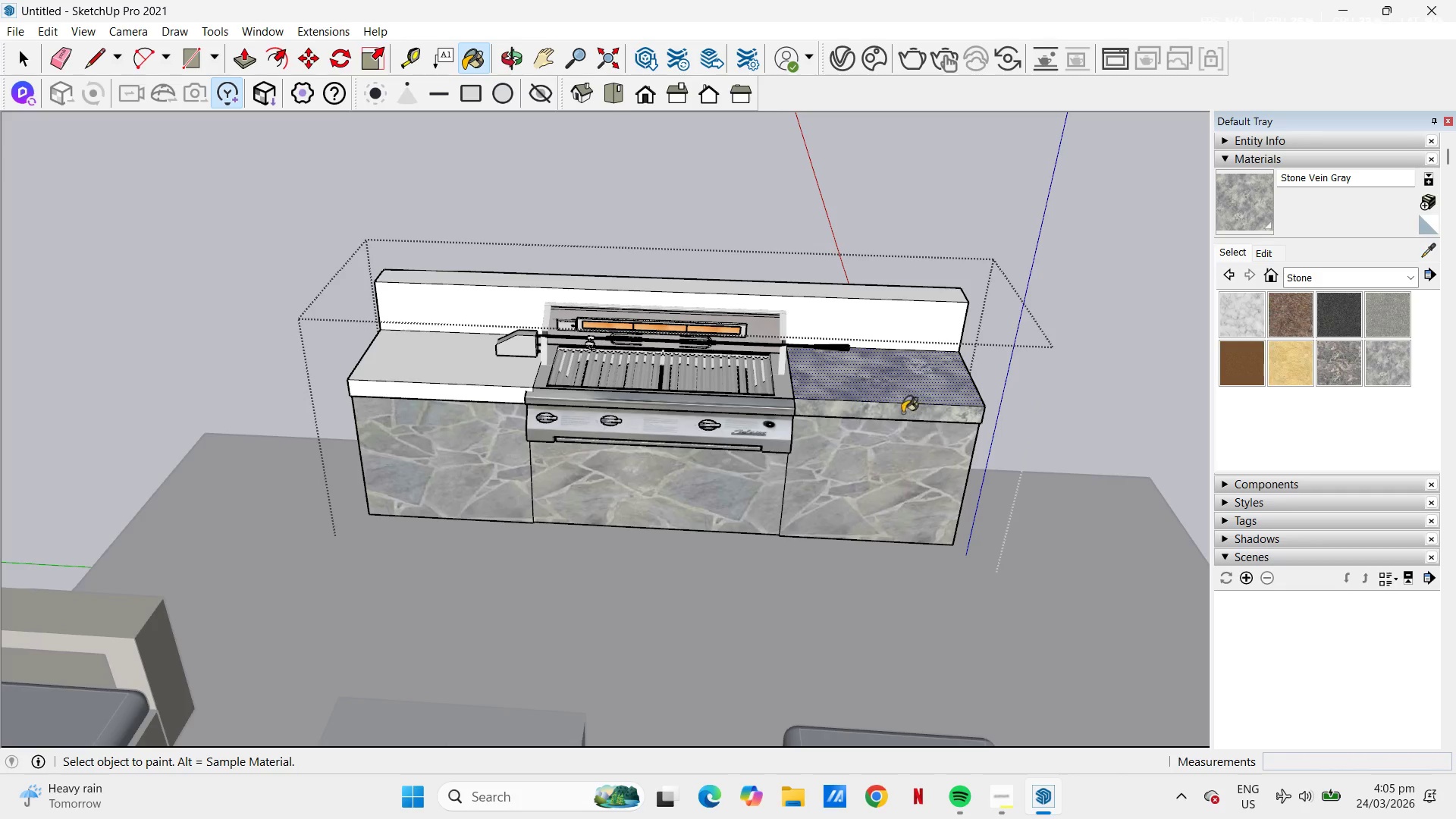 
scroll: coordinate [353, 336], scroll_direction: up, amount: 1.0
 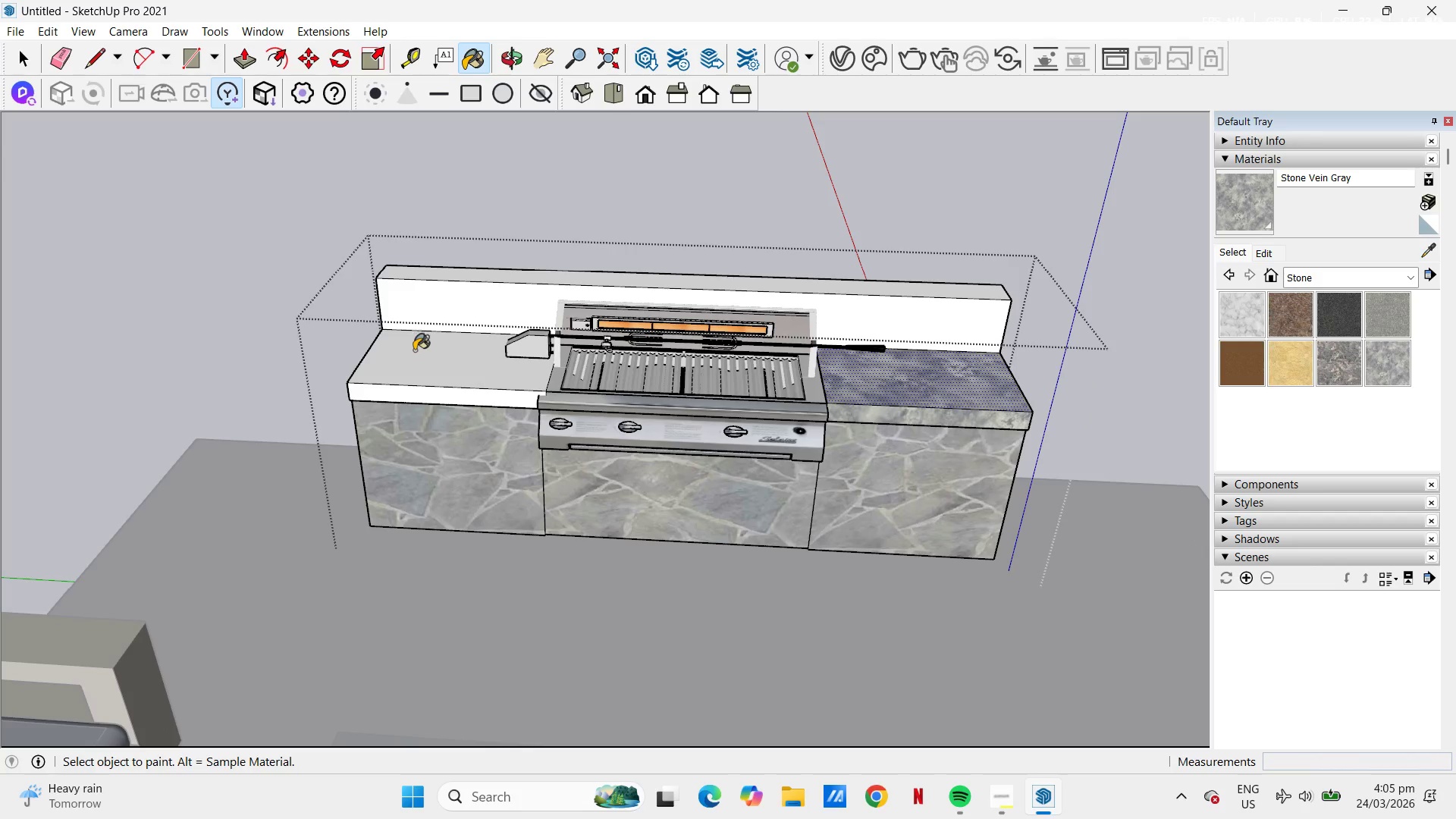 
left_click([442, 372])
 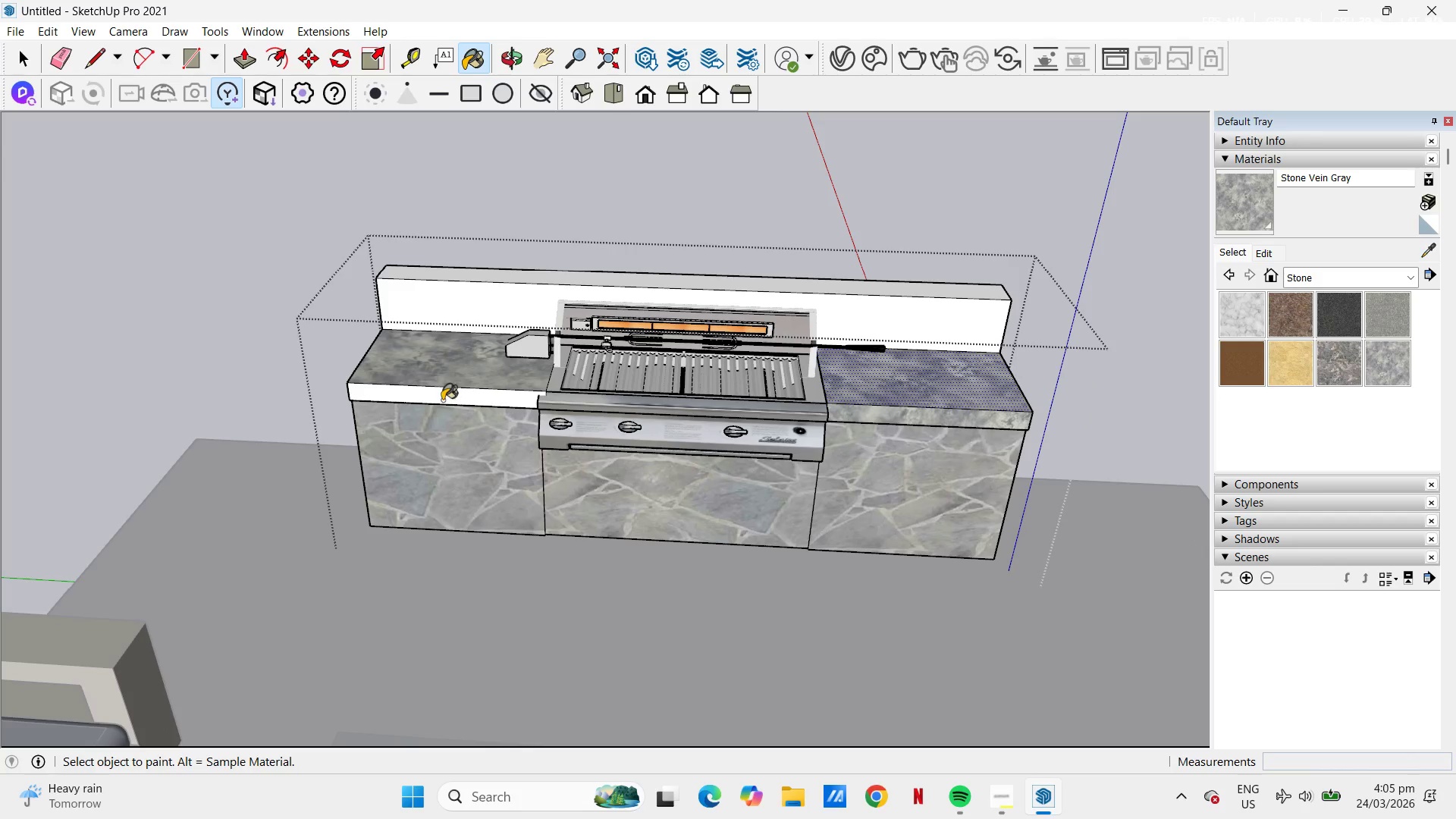 
left_click([446, 396])
 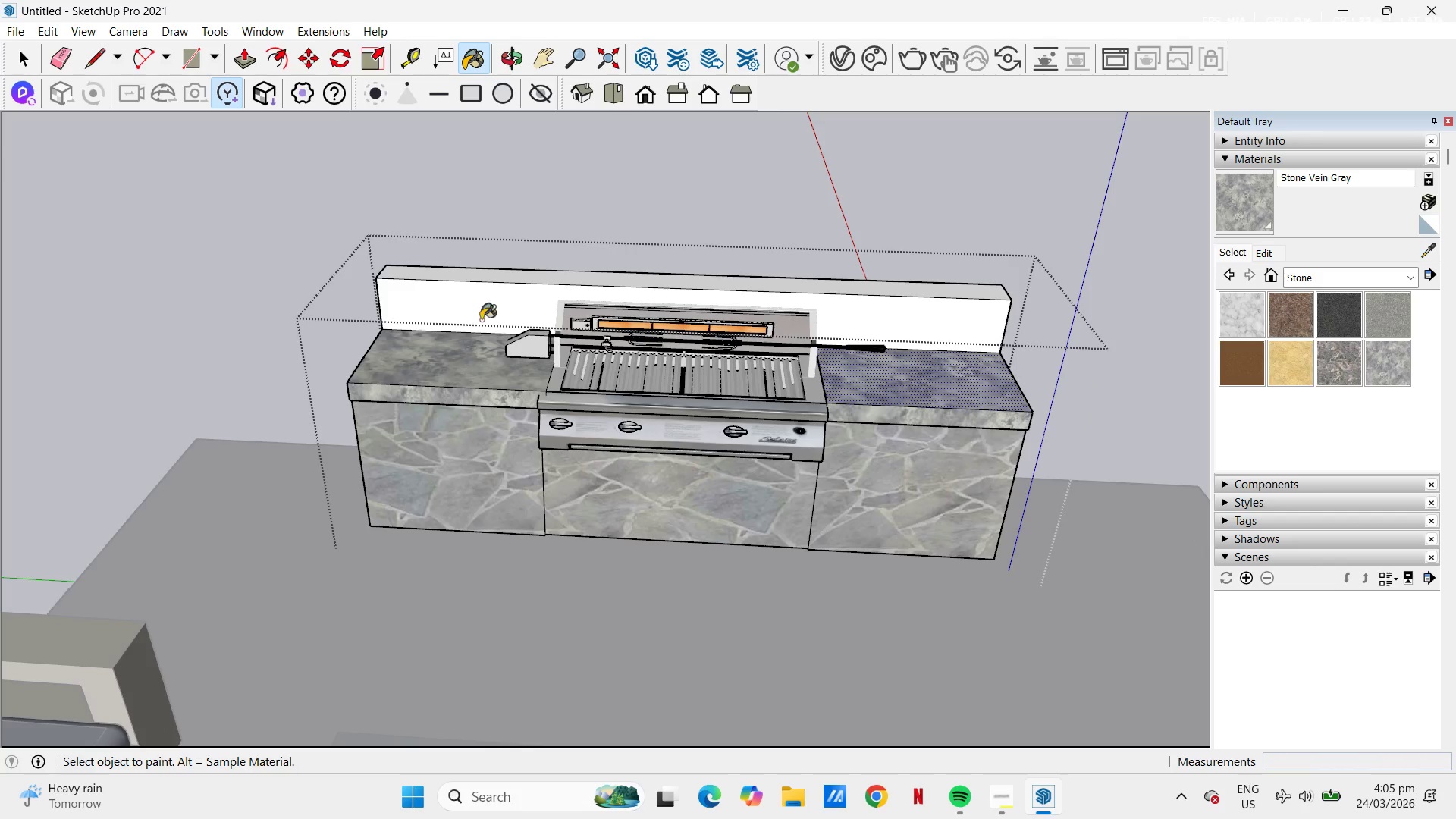 
scroll: coordinate [677, 258], scroll_direction: up, amount: 17.0
 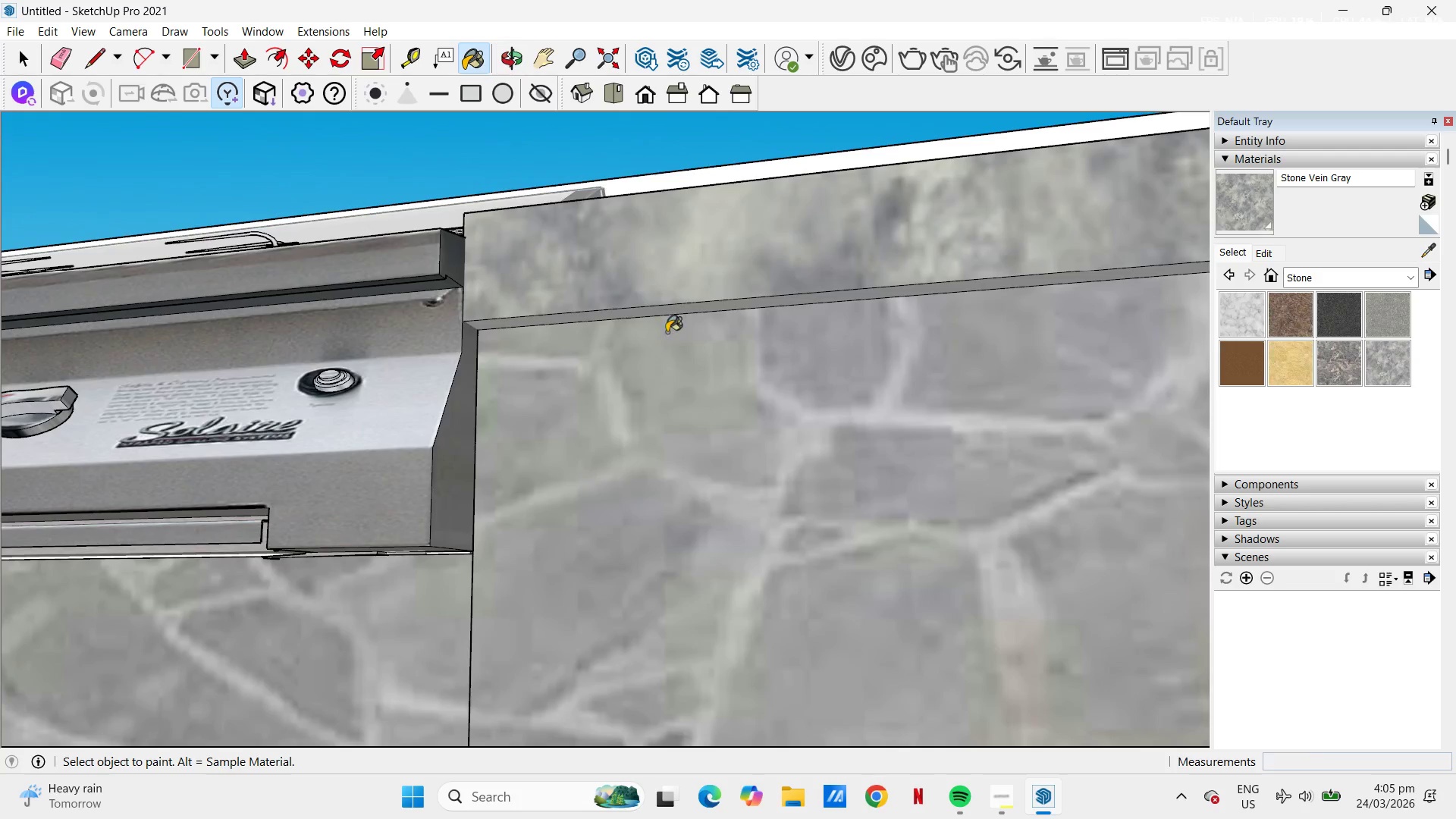 
left_click([673, 311])
 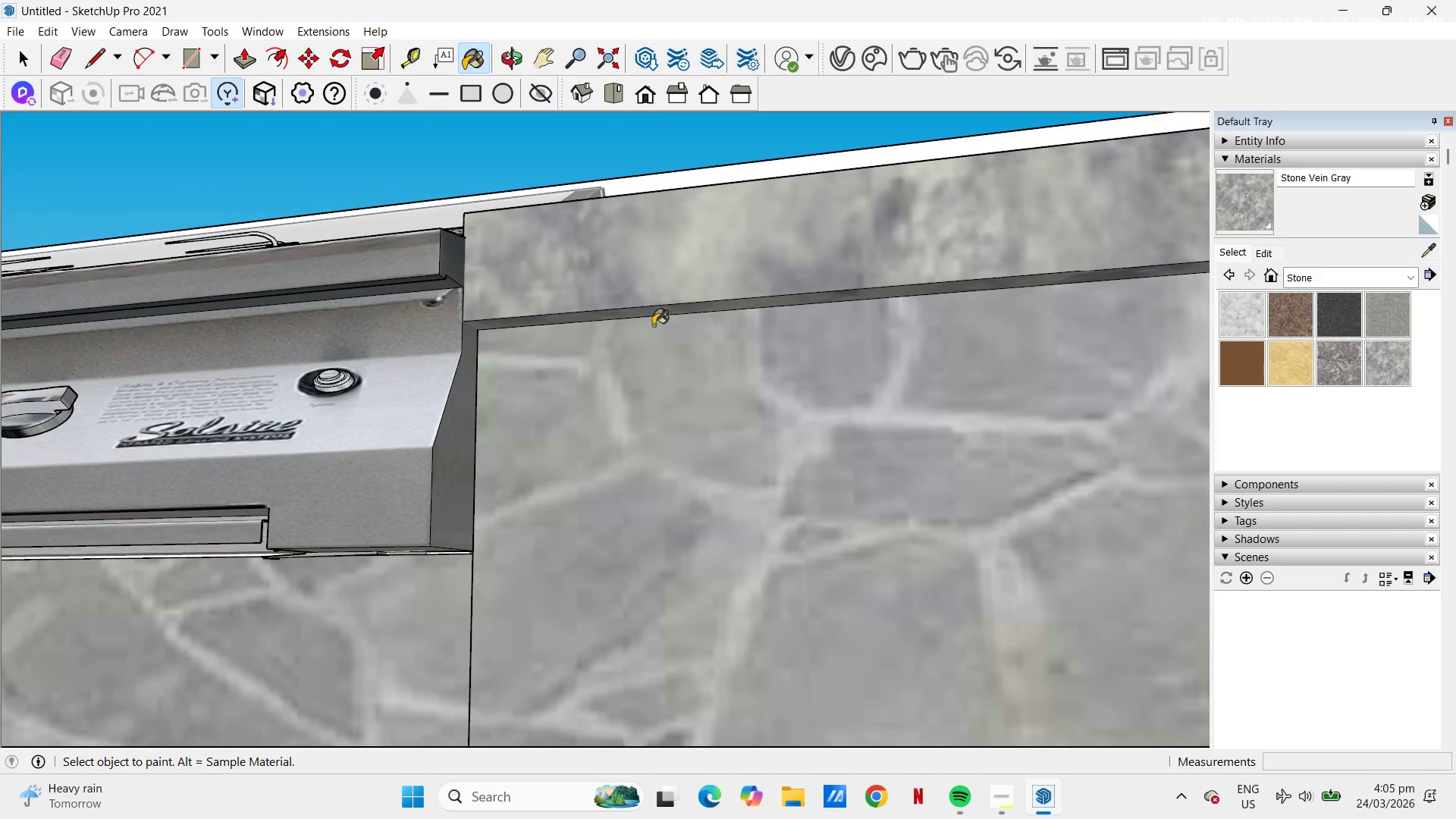 
scroll: coordinate [393, 342], scroll_direction: down, amount: 7.0
 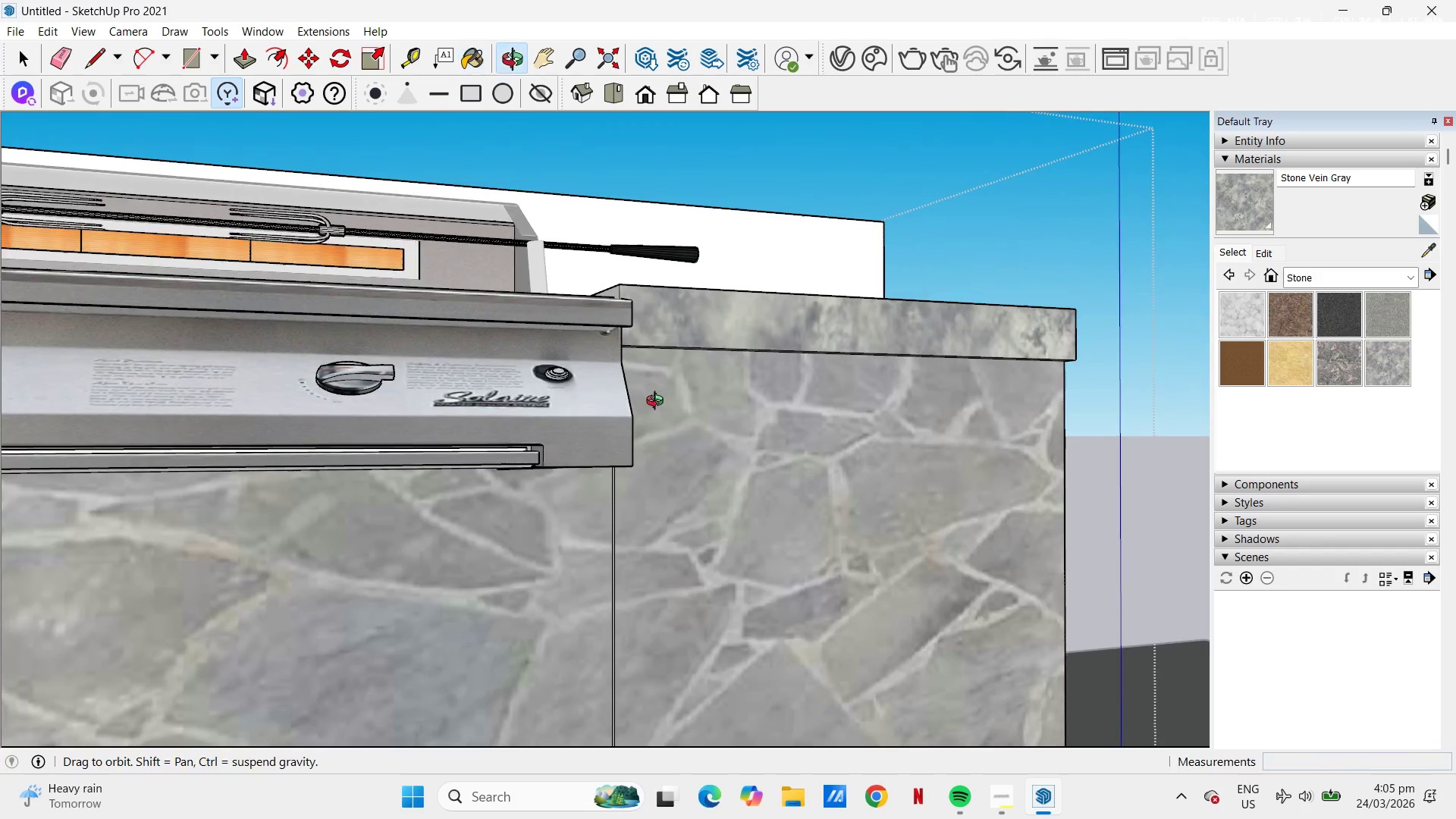 
left_click([614, 288])
 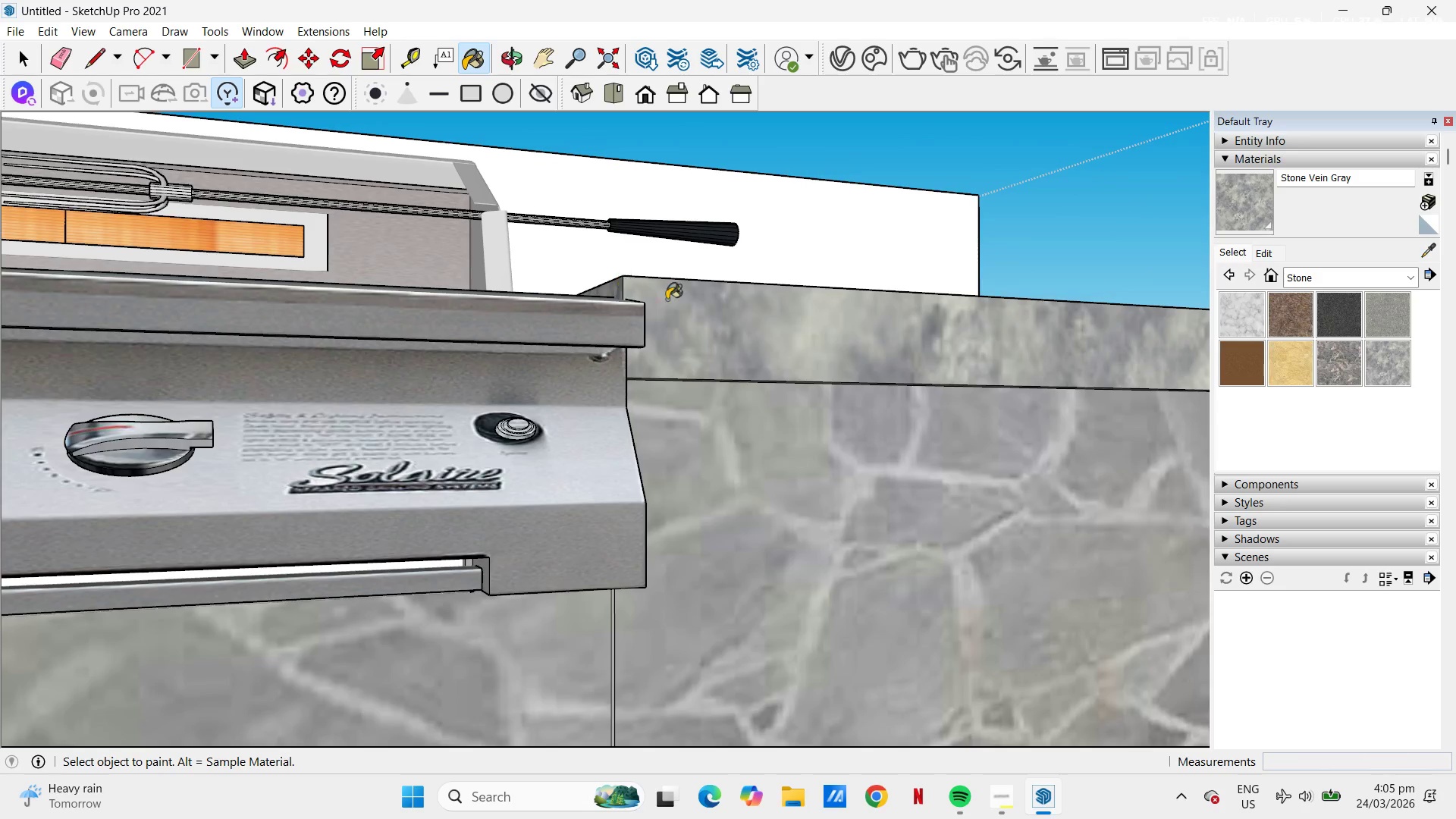 
scroll: coordinate [614, 298], scroll_direction: up, amount: 5.0
 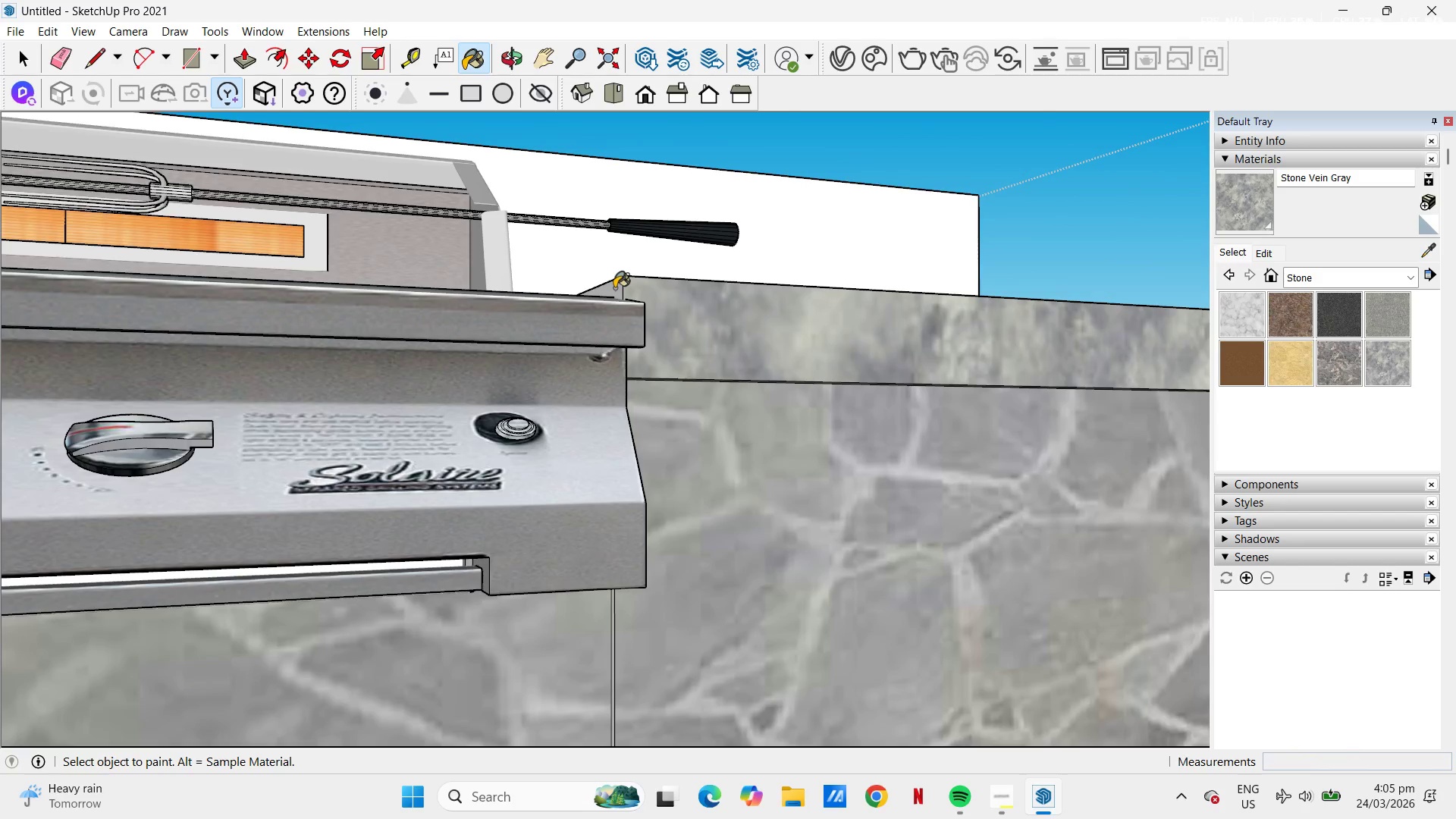 
scroll: coordinate [860, 370], scroll_direction: down, amount: 7.0
 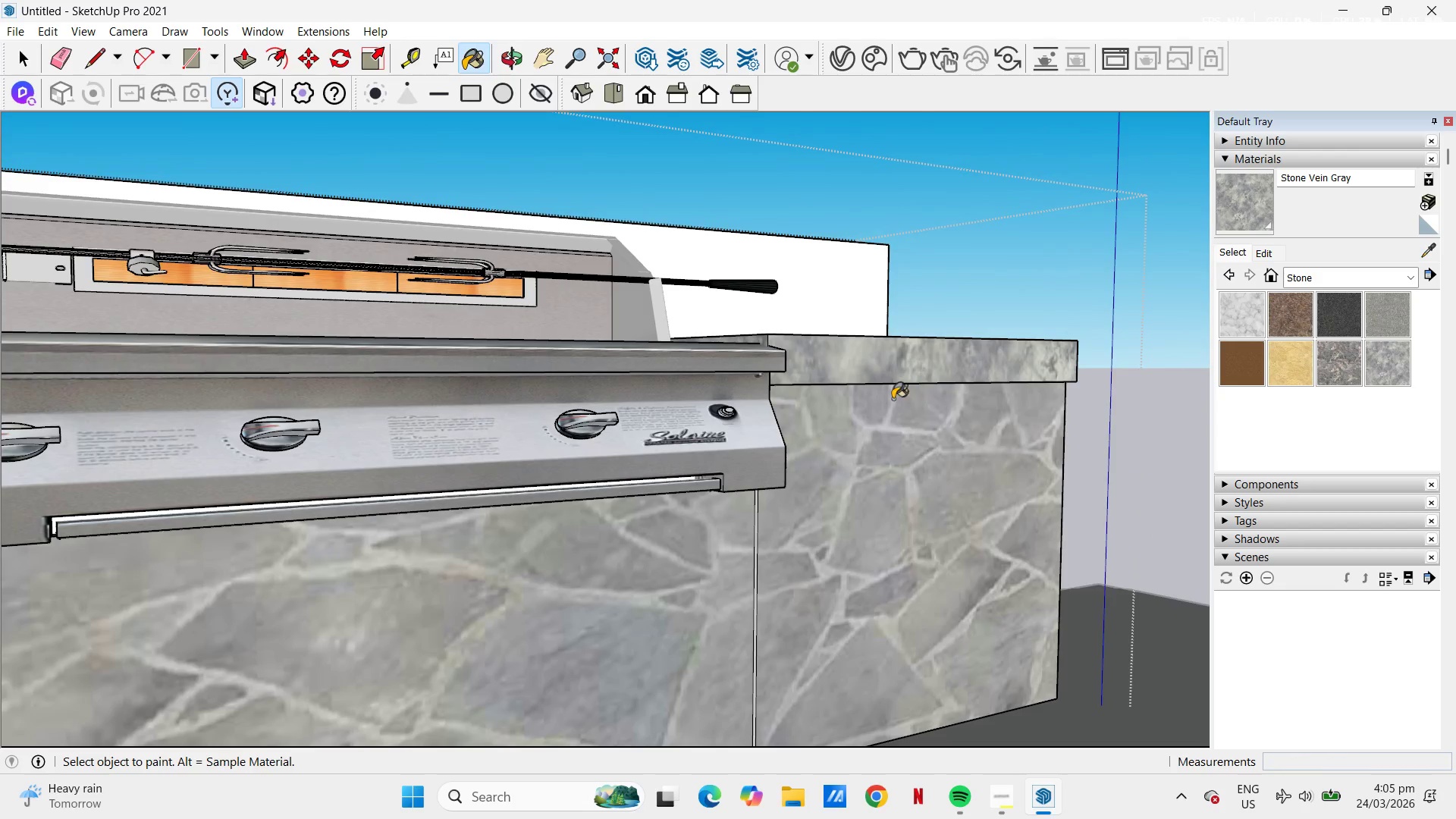 
key(H)
 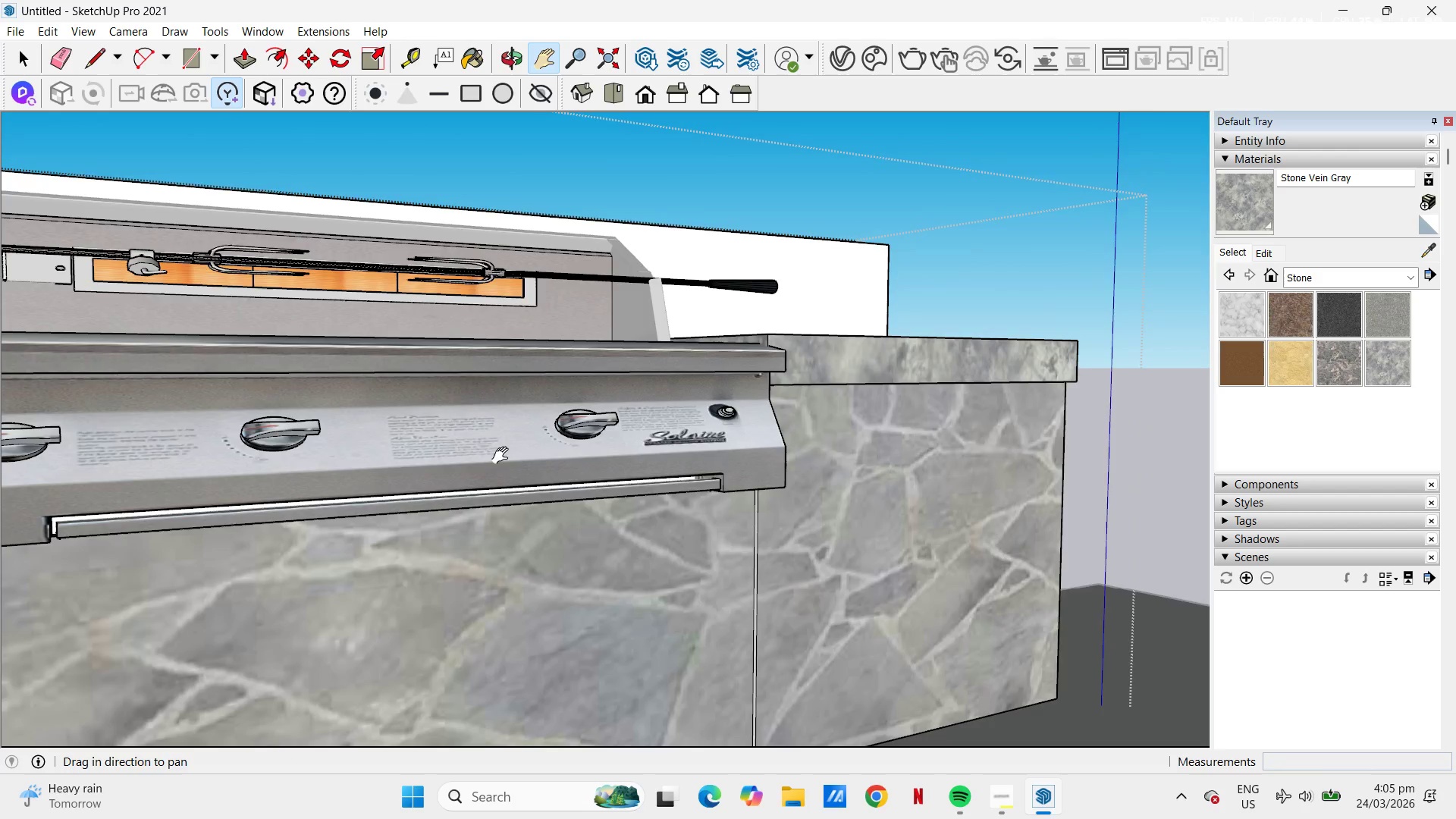 
left_click_drag(start_coordinate=[500, 453], to_coordinate=[993, 403])
 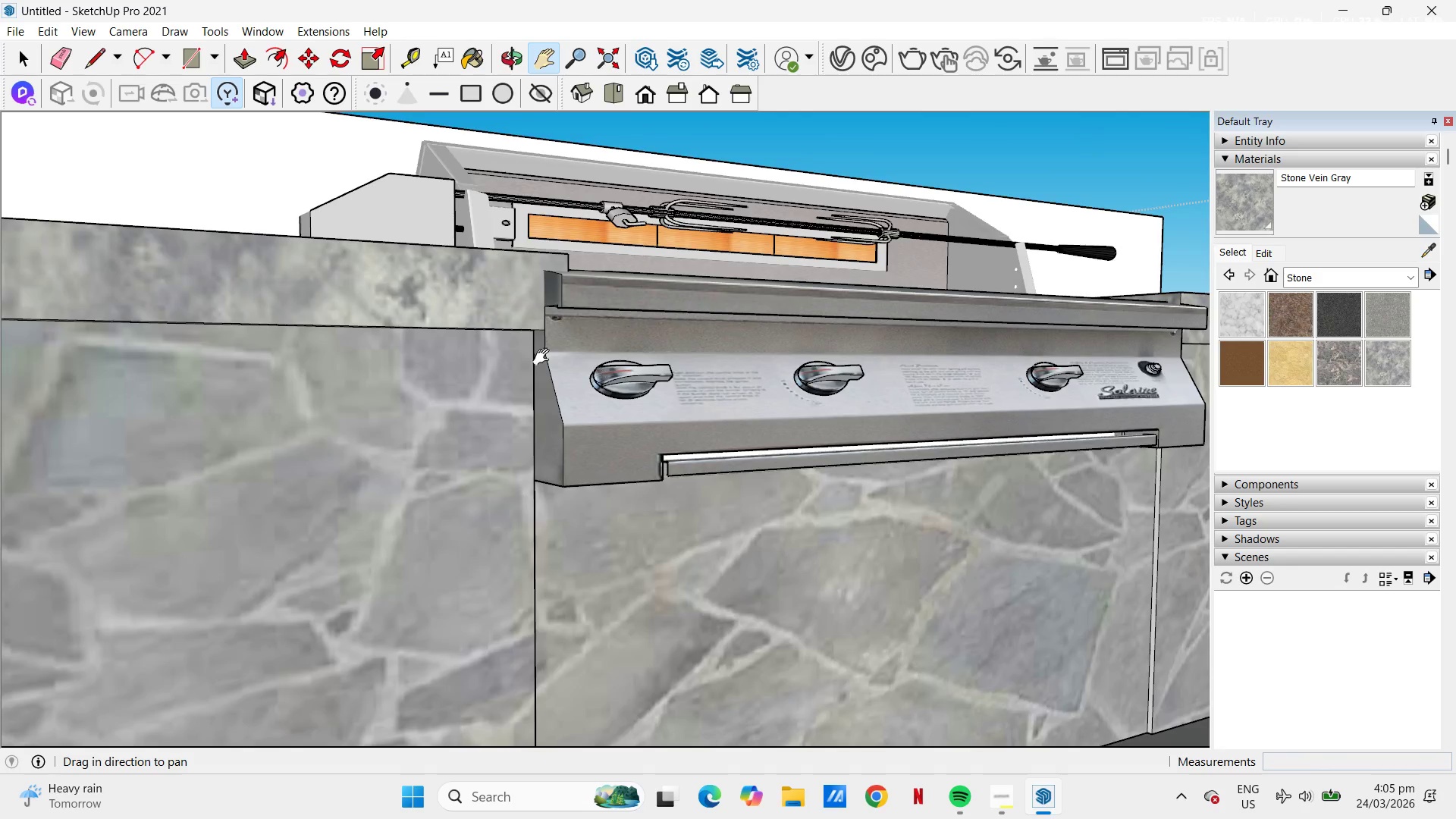 
scroll: coordinate [485, 334], scroll_direction: up, amount: 2.0
 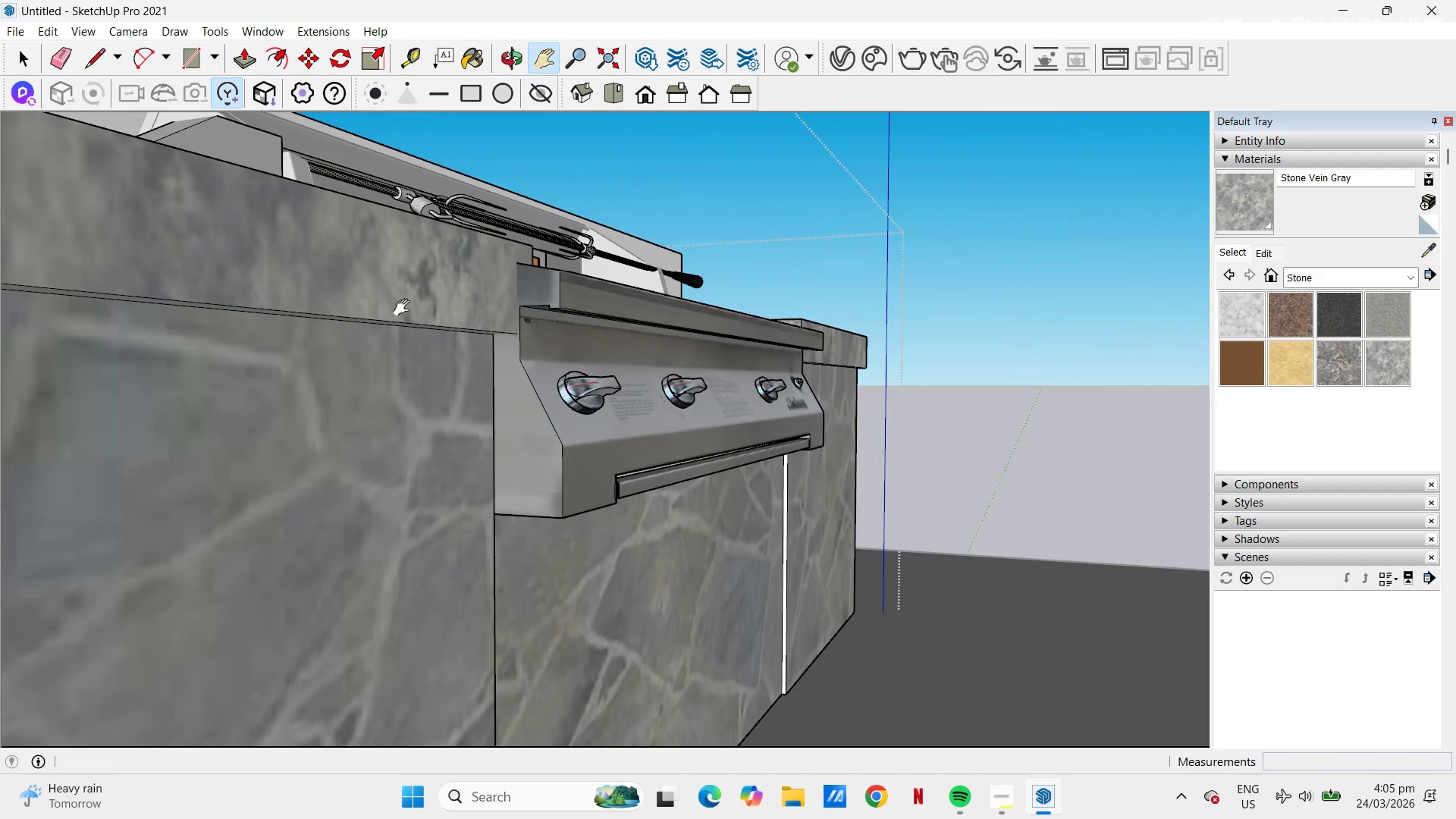 
left_click_drag(start_coordinate=[410, 300], to_coordinate=[936, 380])
 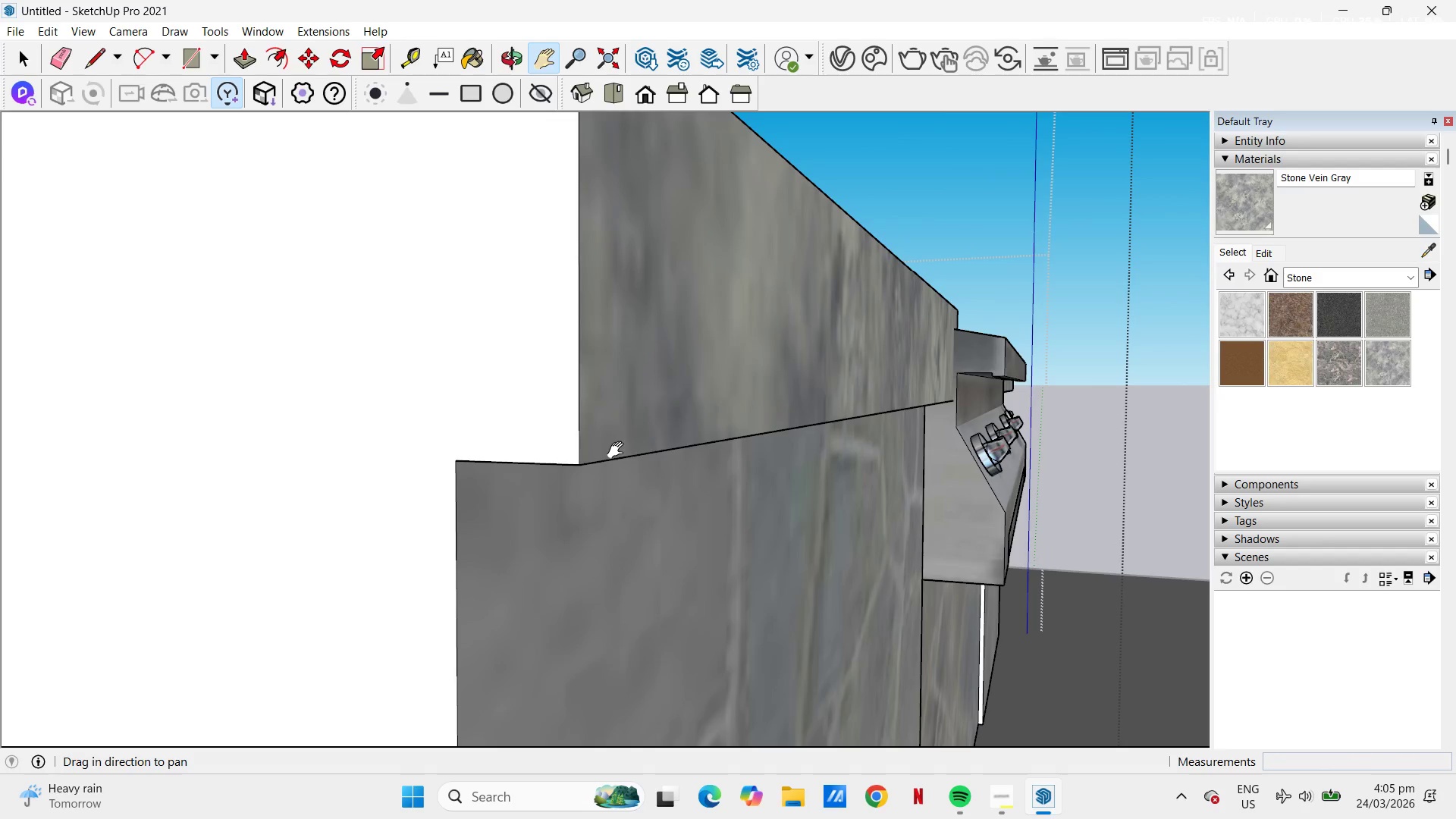 
key(B)
 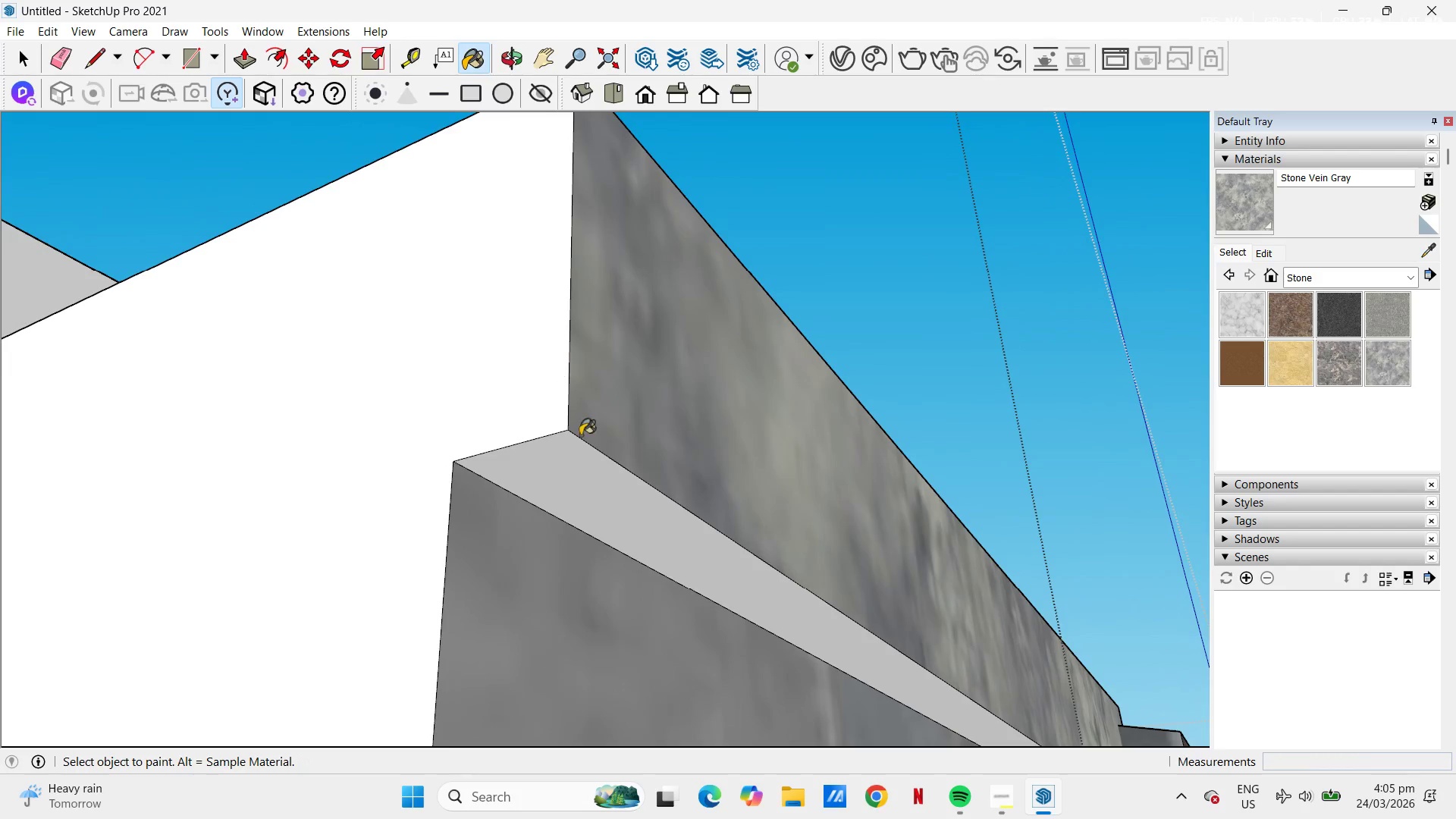 
scroll: coordinate [664, 452], scroll_direction: down, amount: 3.0
 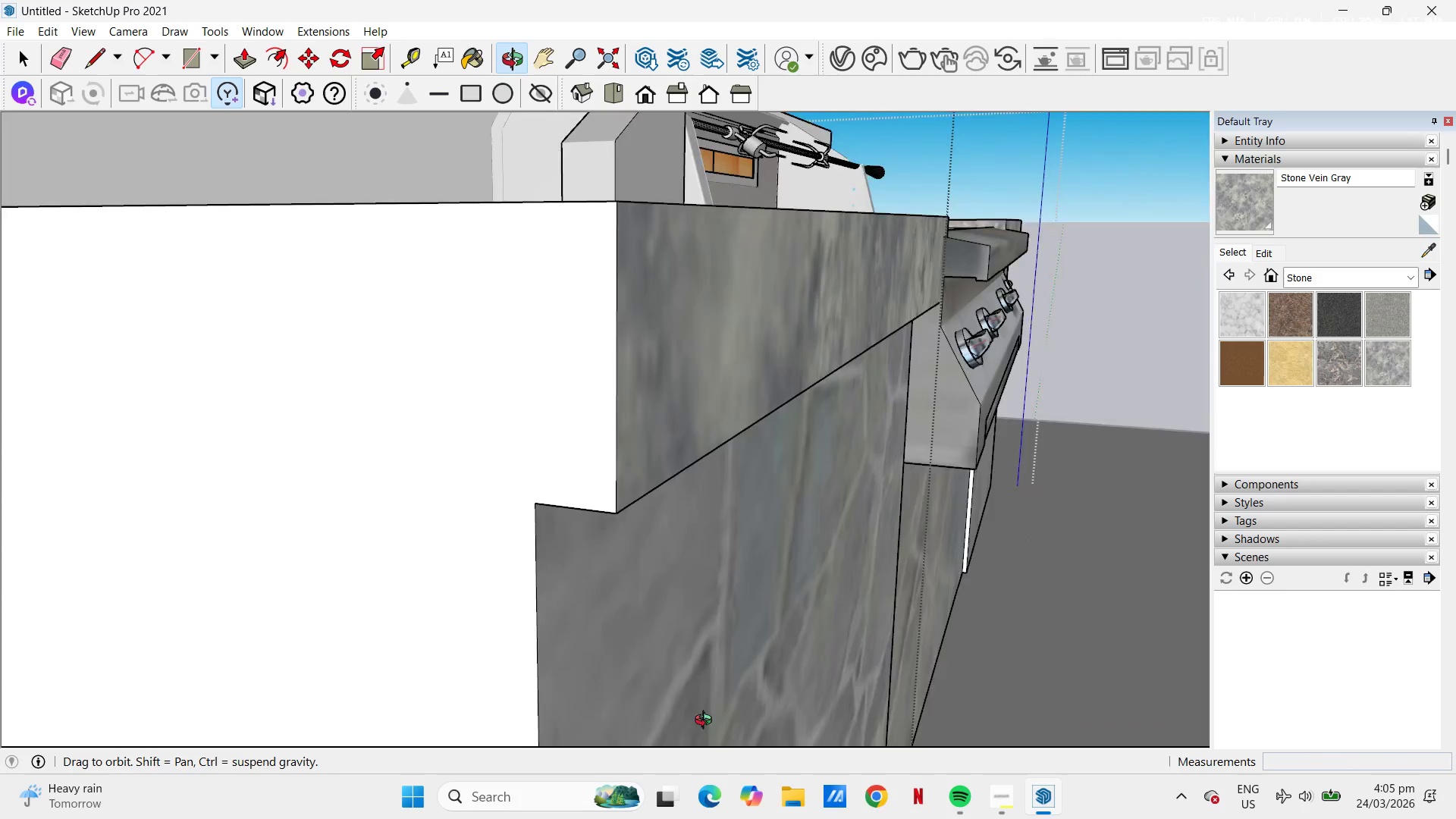 
key(H)
 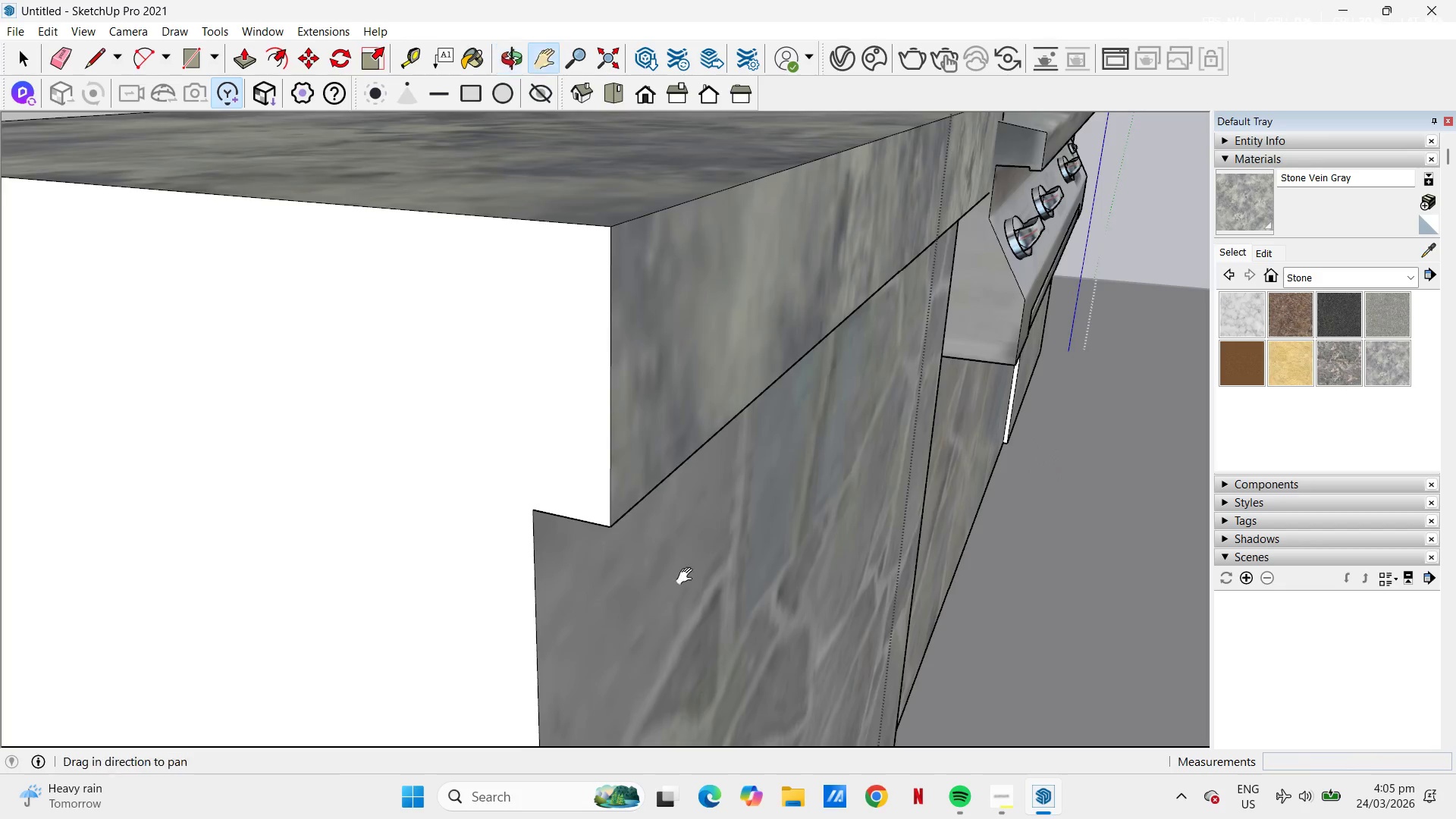 
scroll: coordinate [657, 366], scroll_direction: down, amount: 14.0
 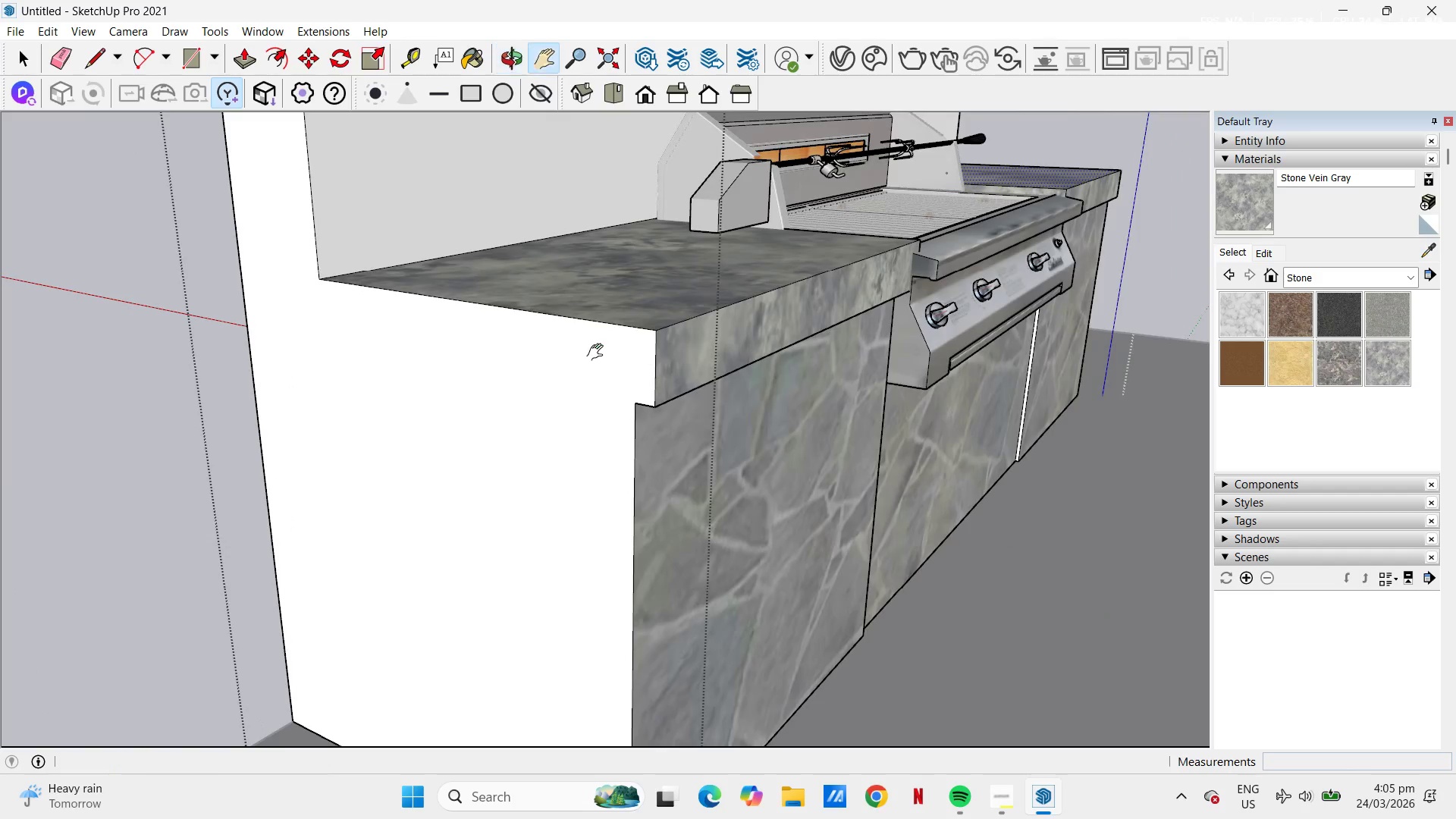 
key(L)
 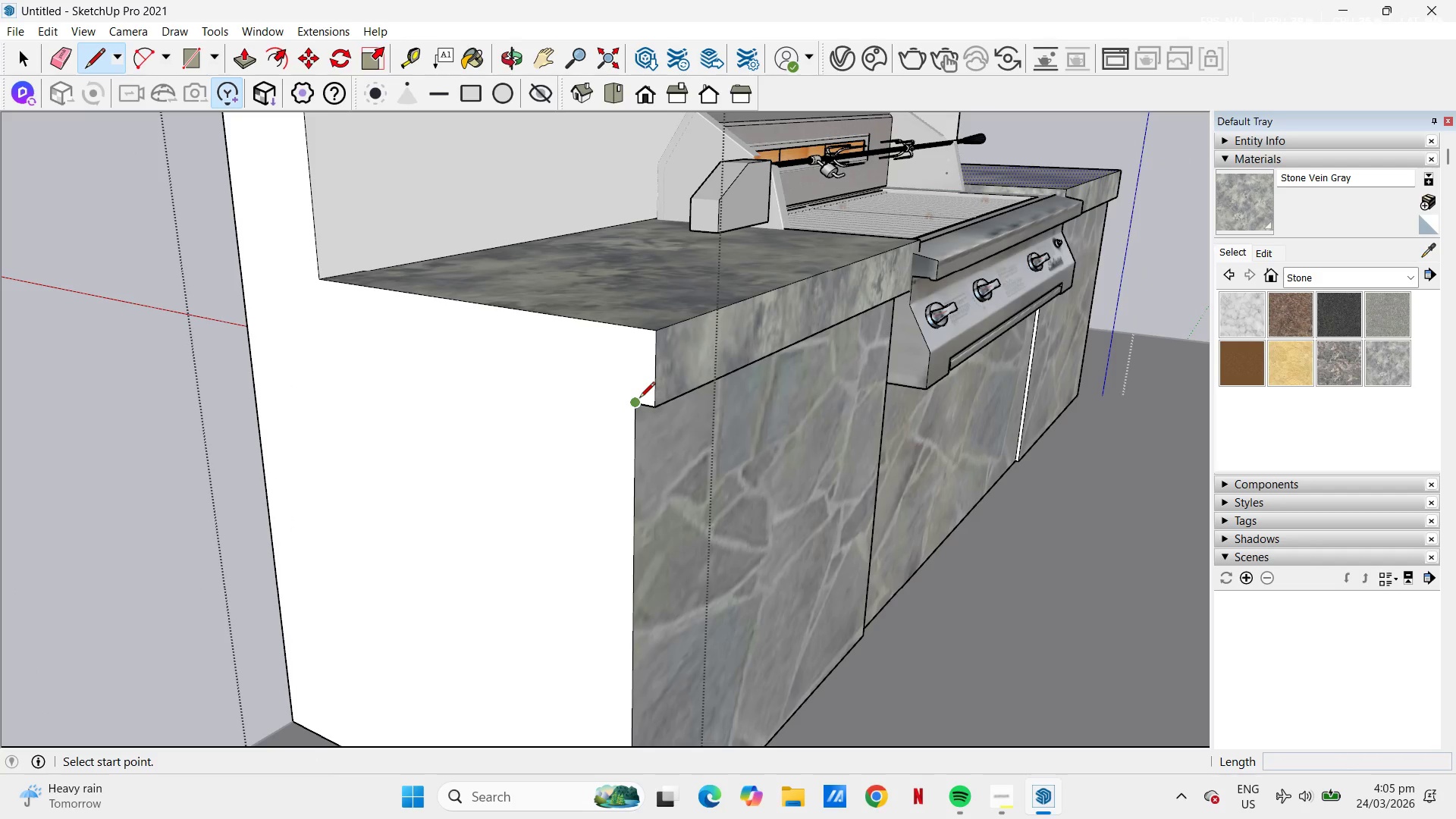 
left_click([639, 399])
 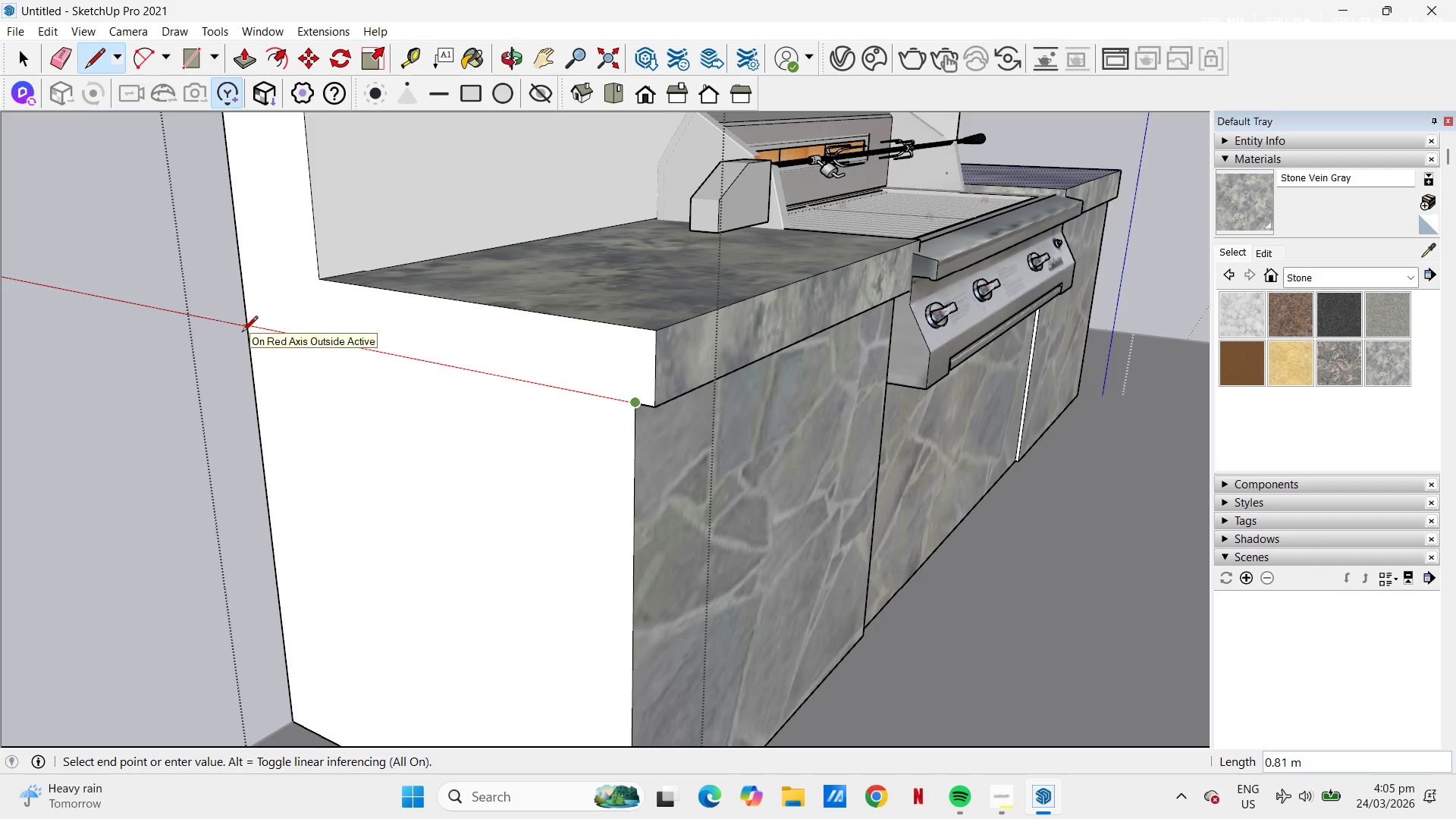 
left_click([242, 332])
 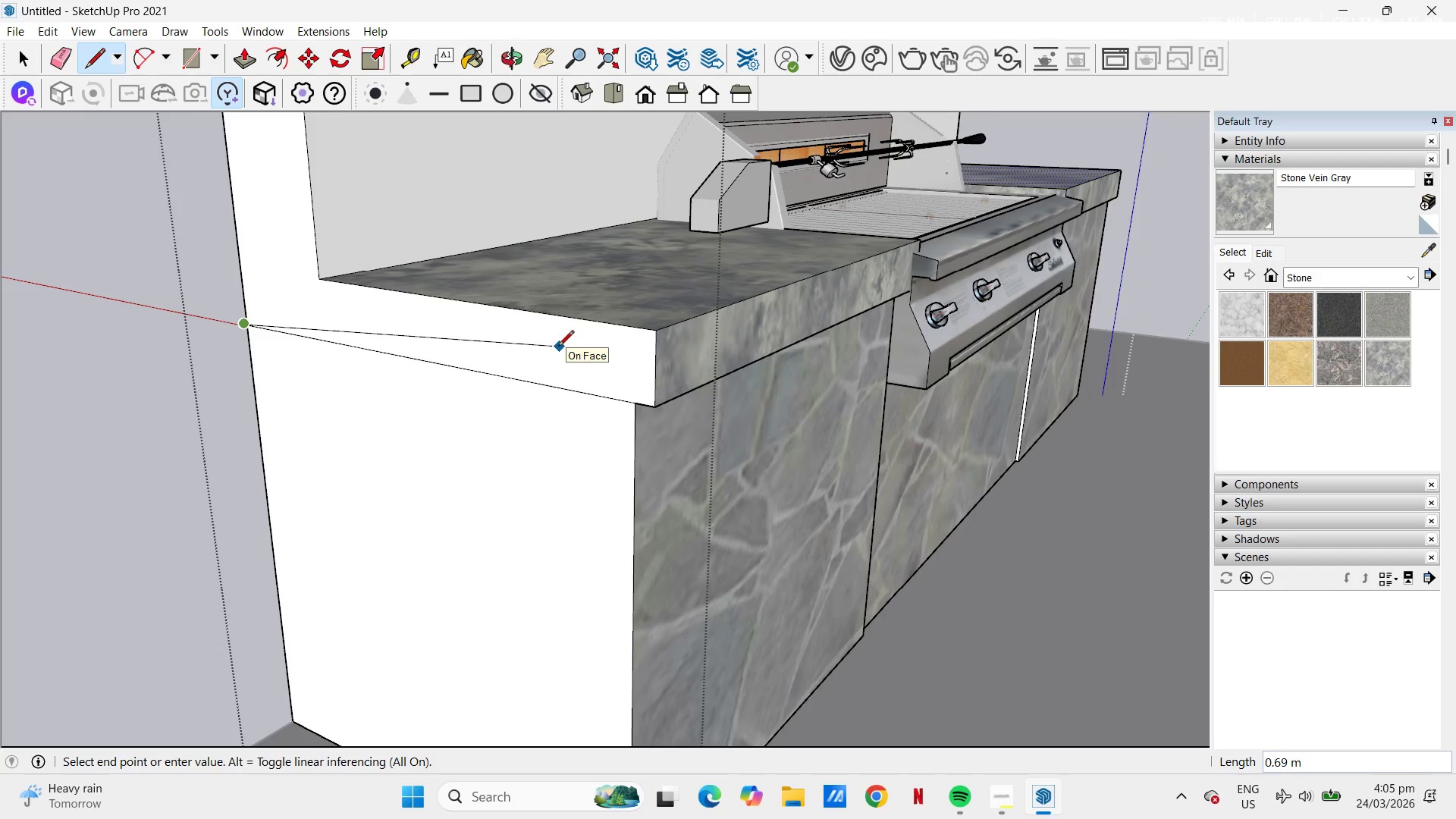 
key(P)
 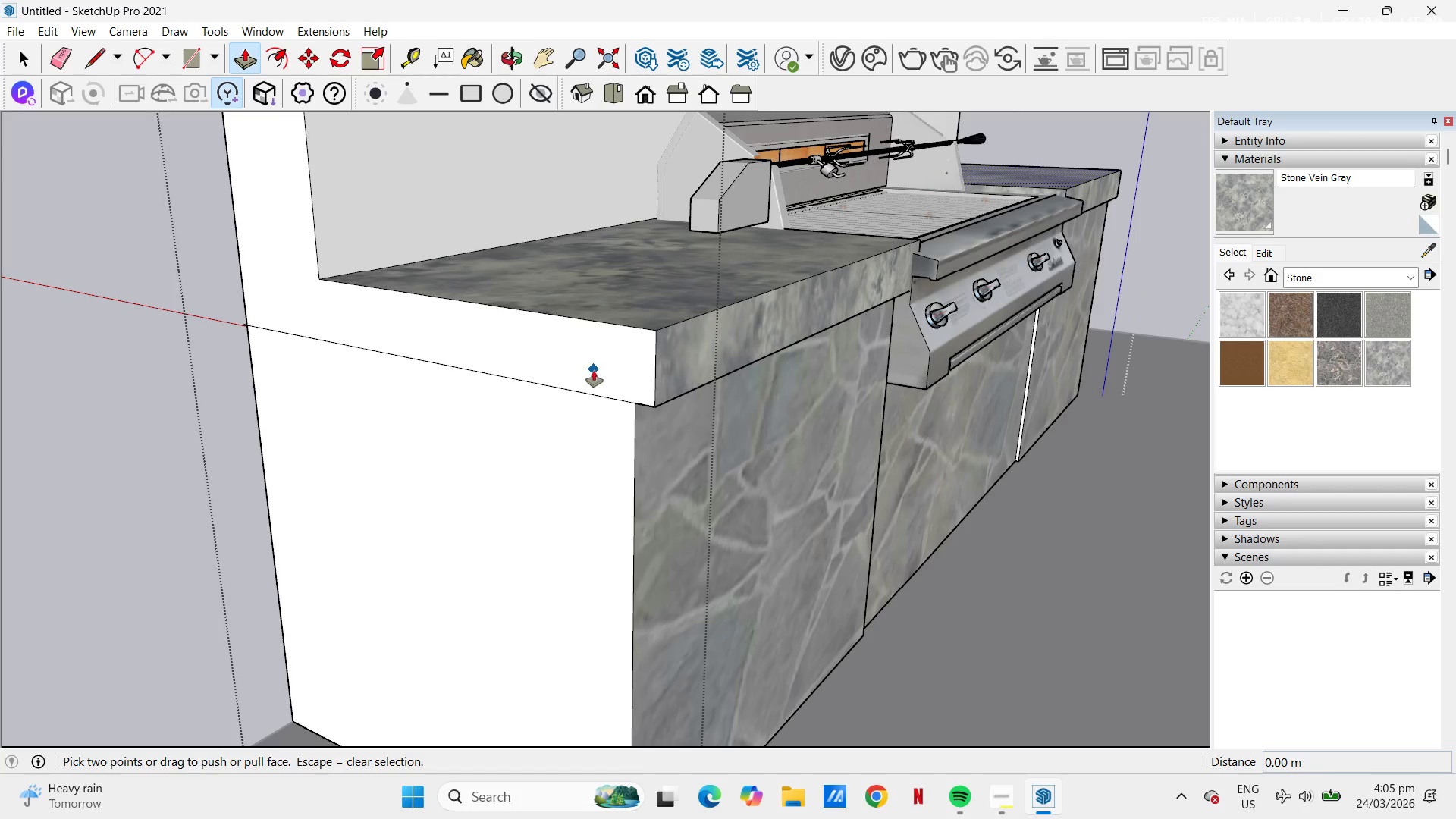 
key(Space)
 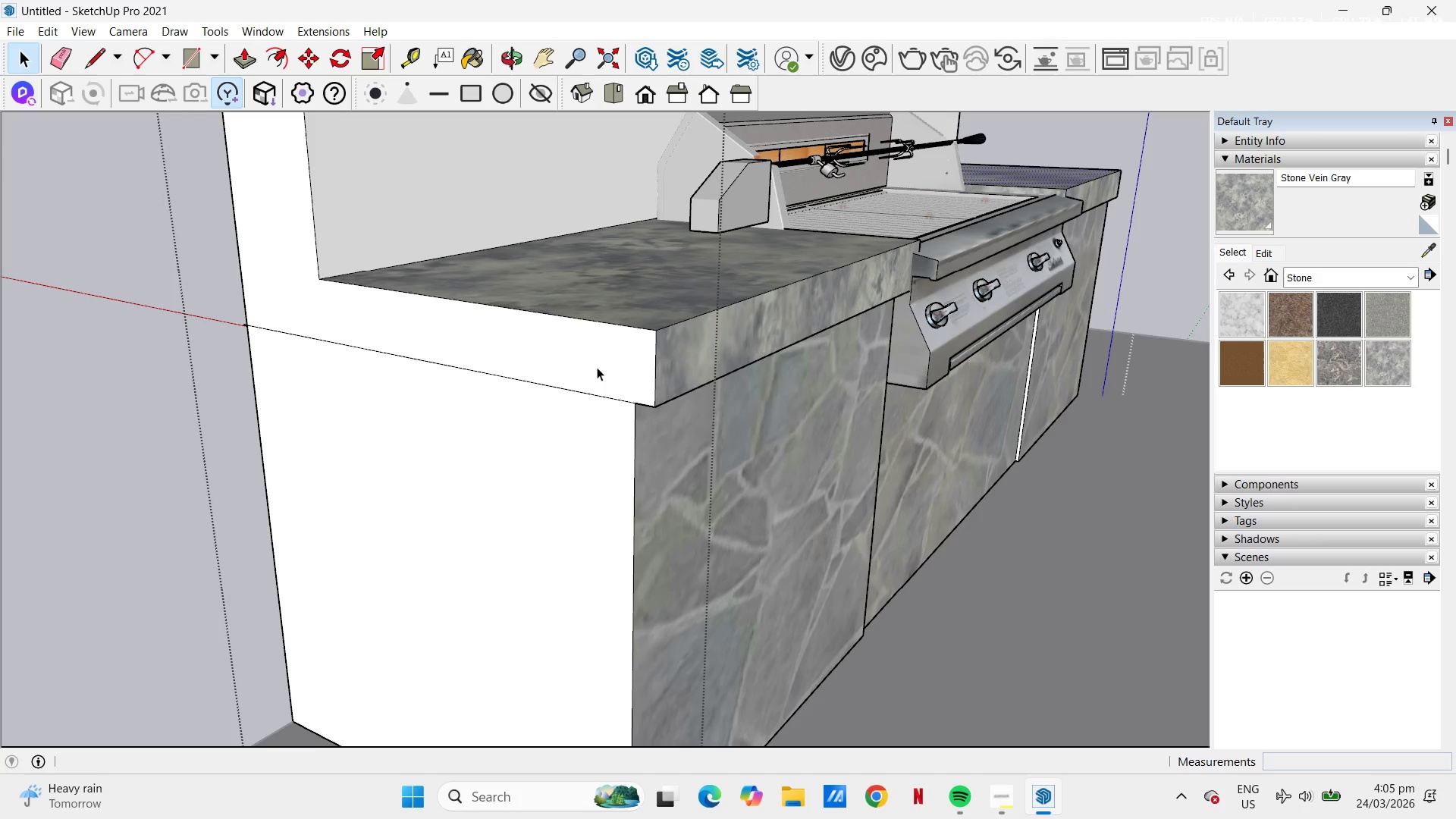 
left_click([597, 366])
 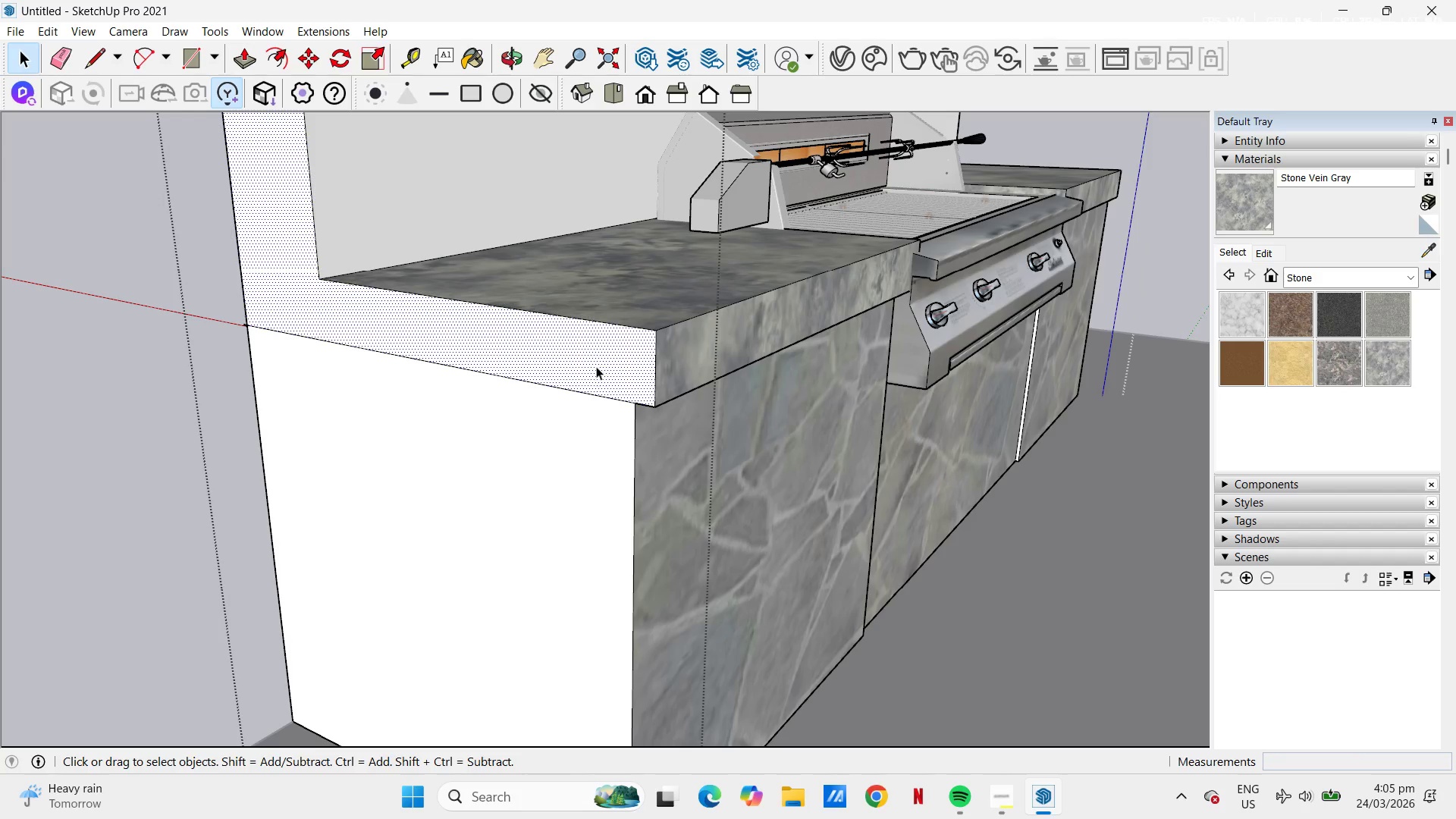 
key(P)
 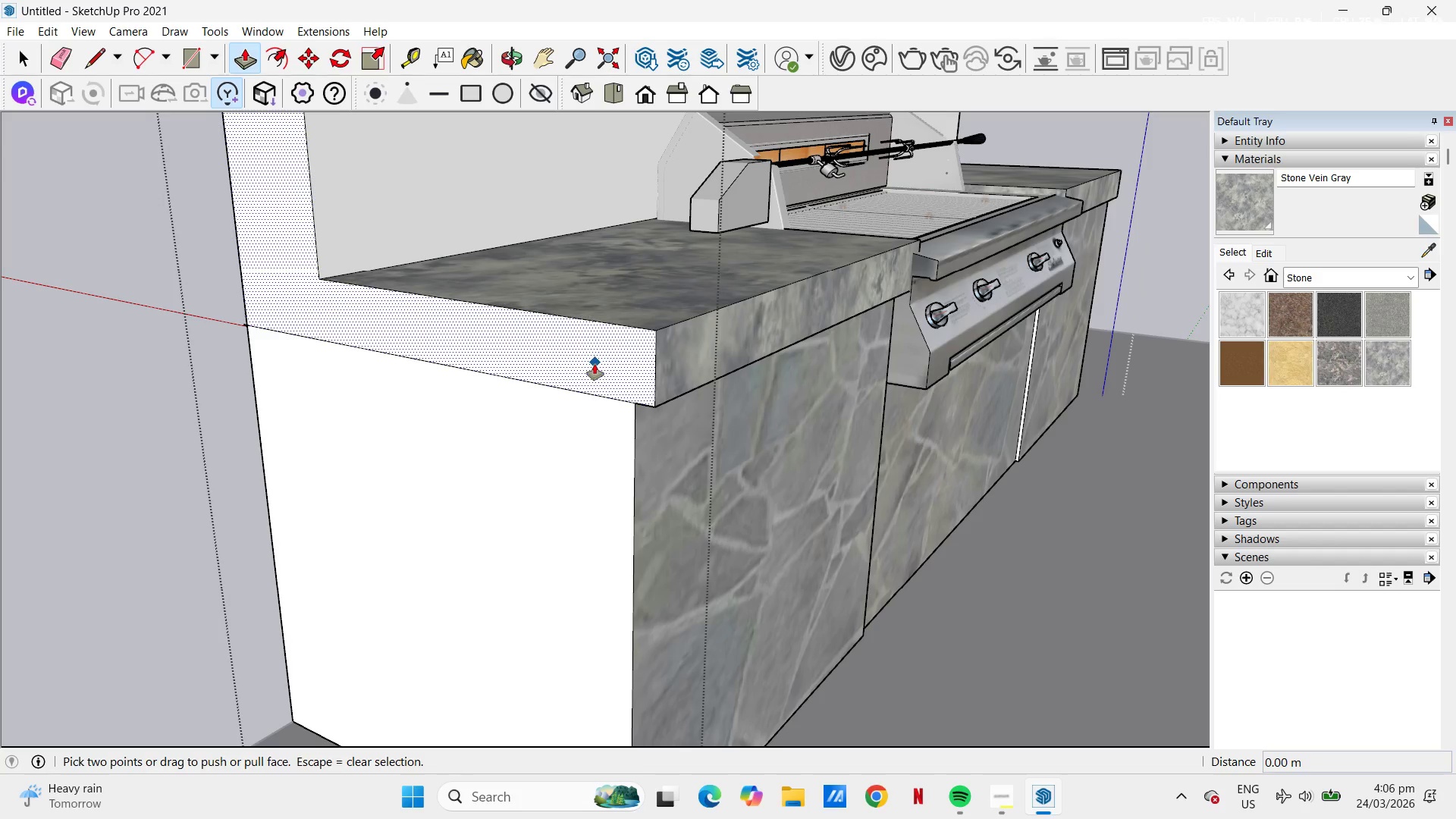 
left_click([595, 364])
 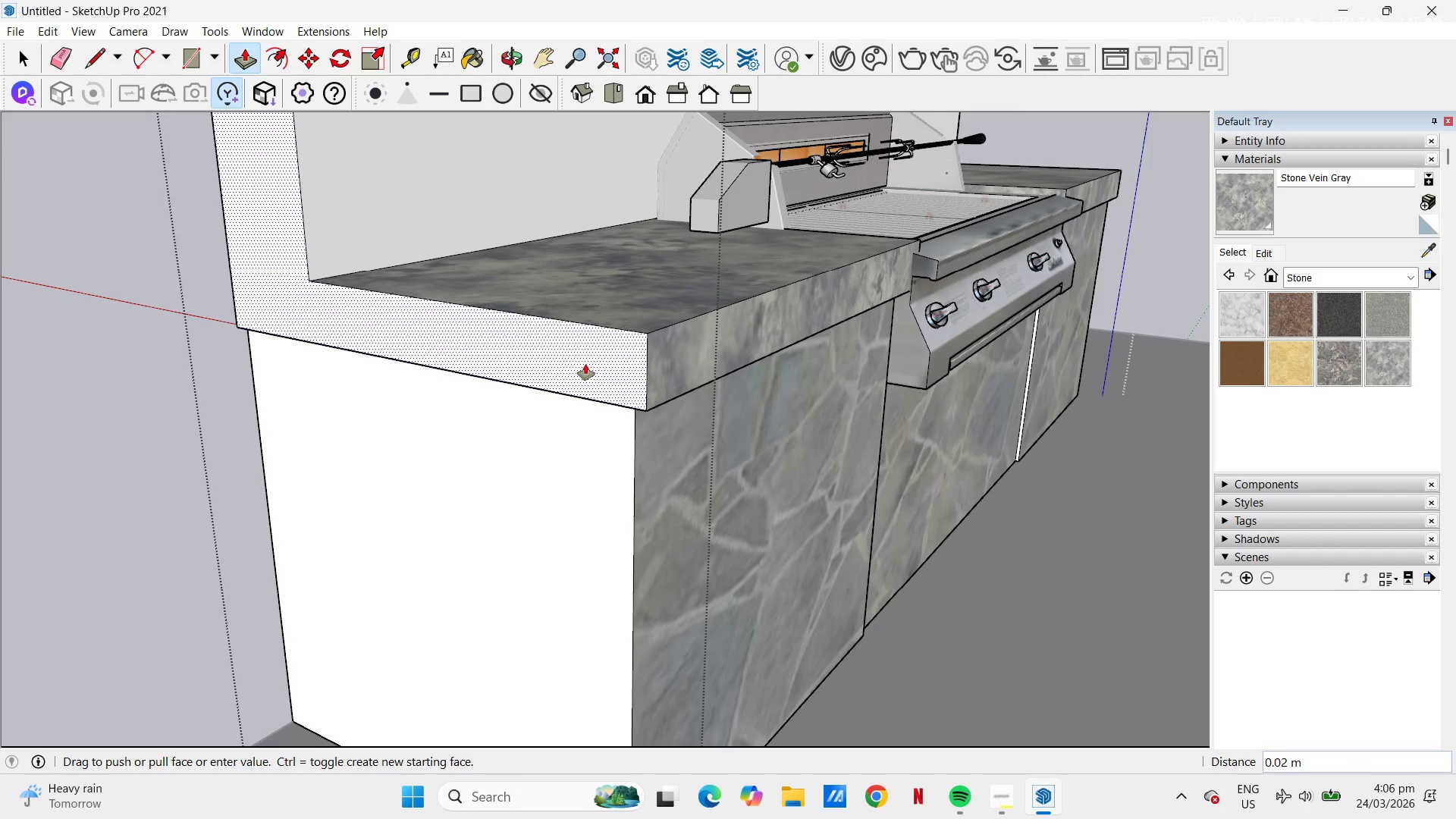 
key(NumpadDecimal)
 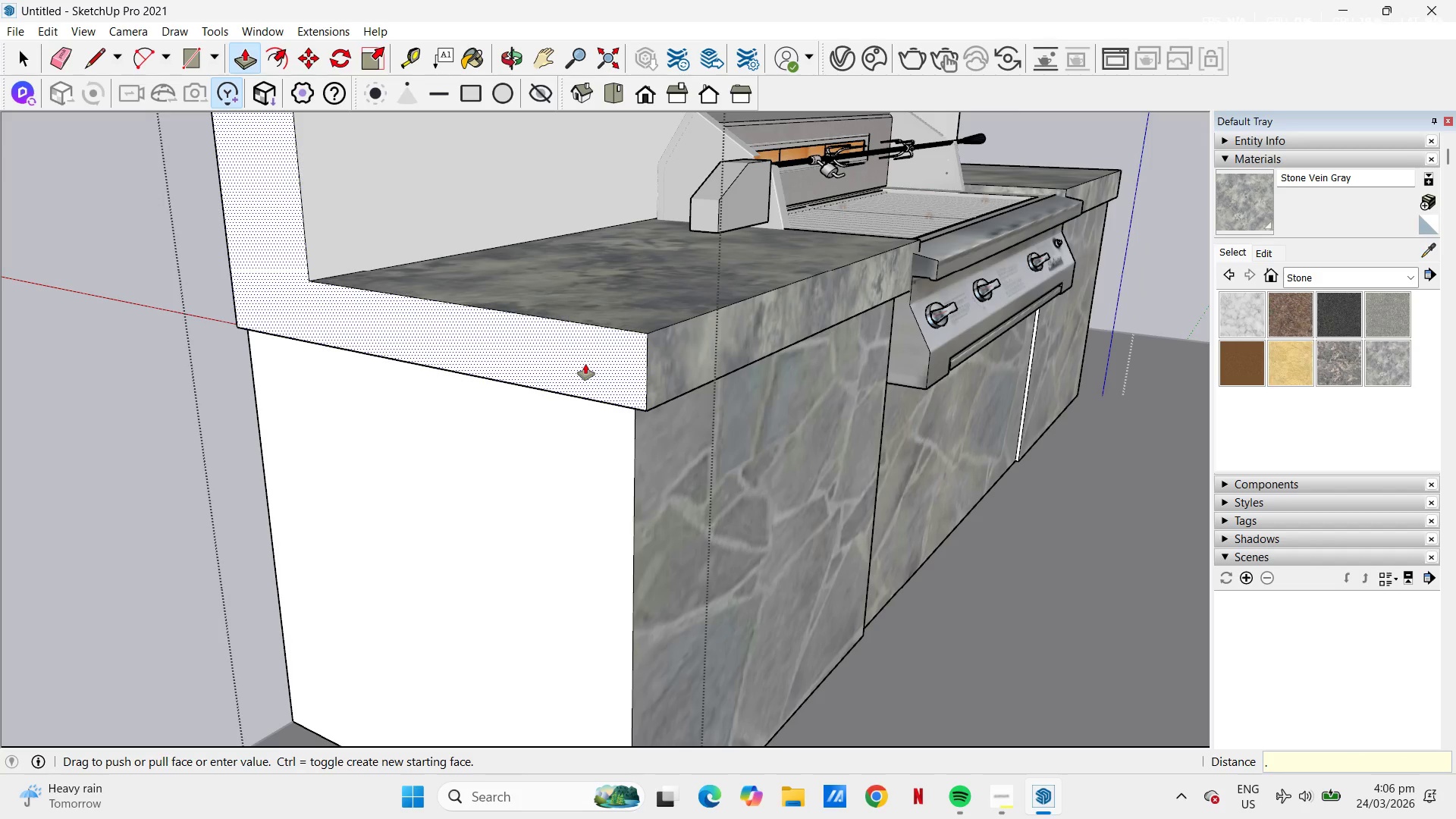 
key(Numpad0)
 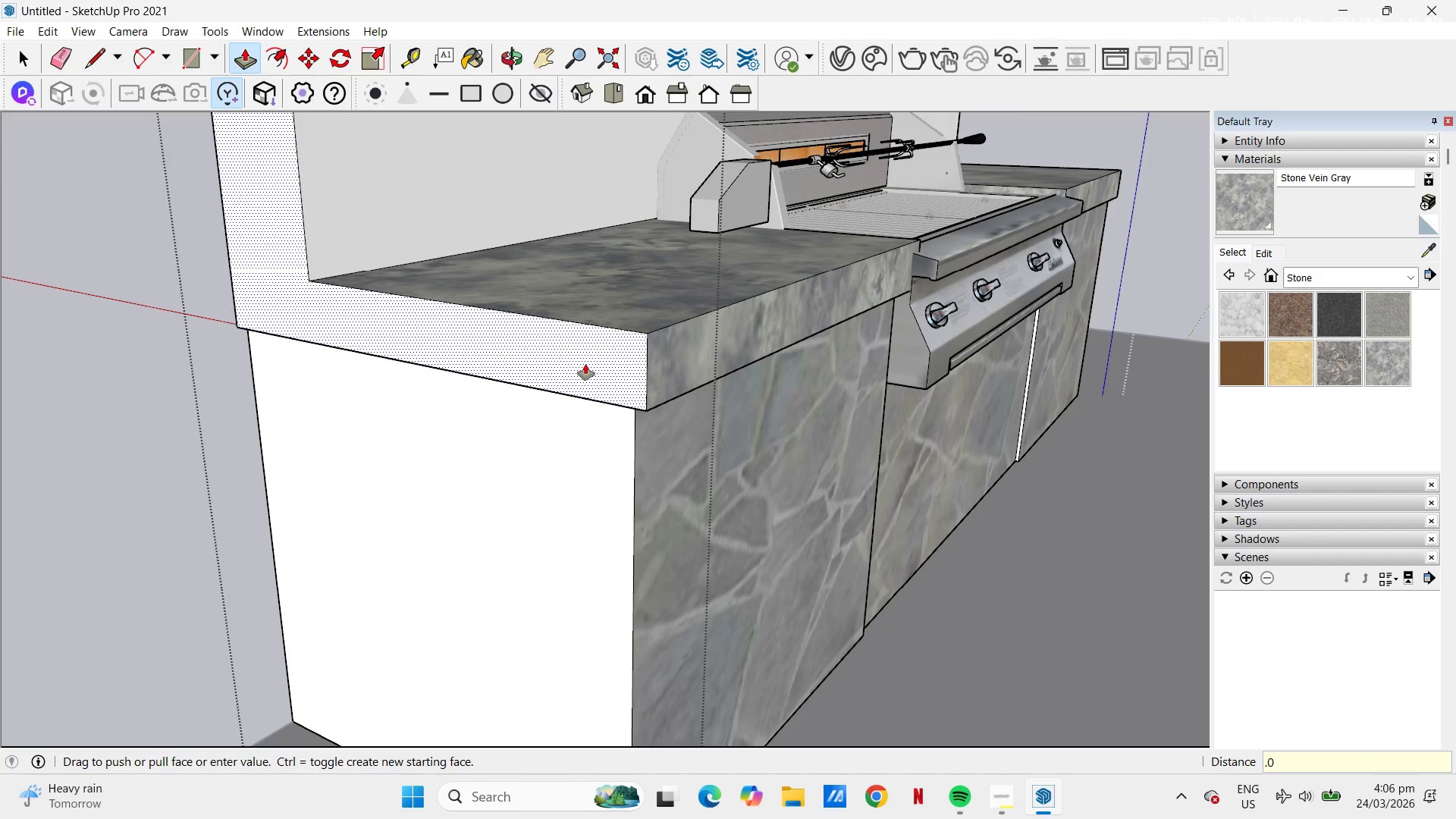 
key(Numpad1)
 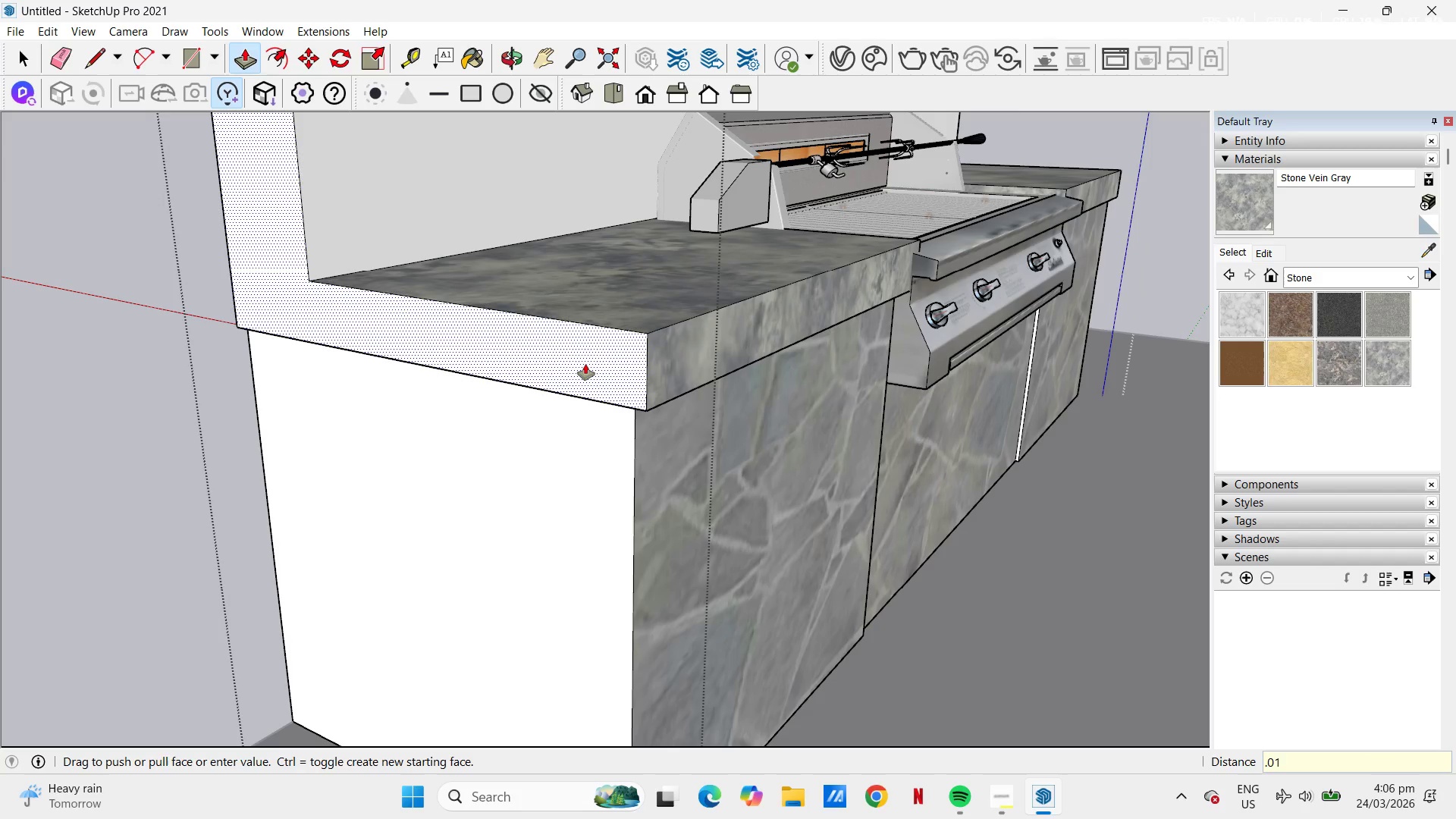 
key(NumpadEnter)
 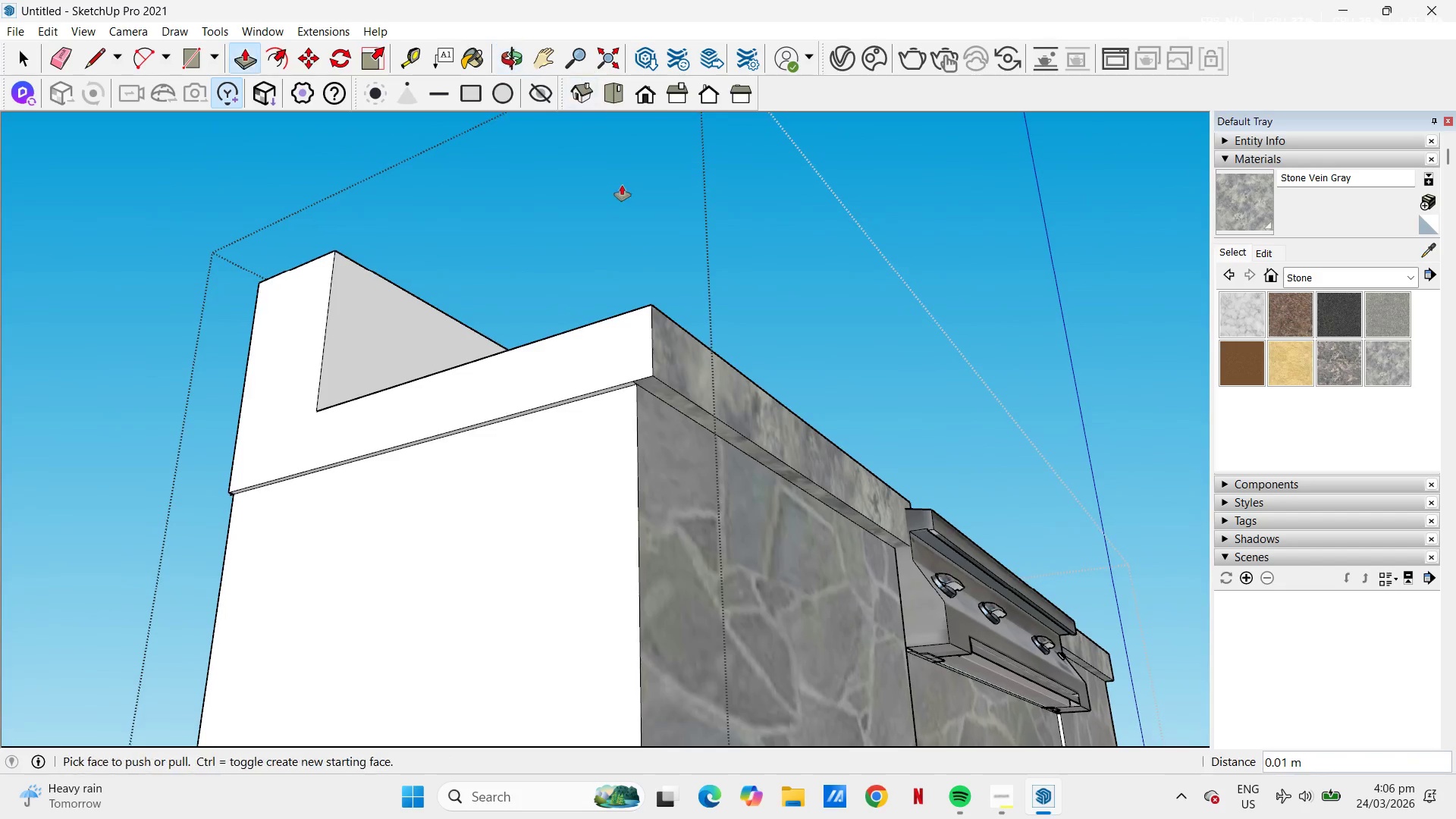 
key(T)
 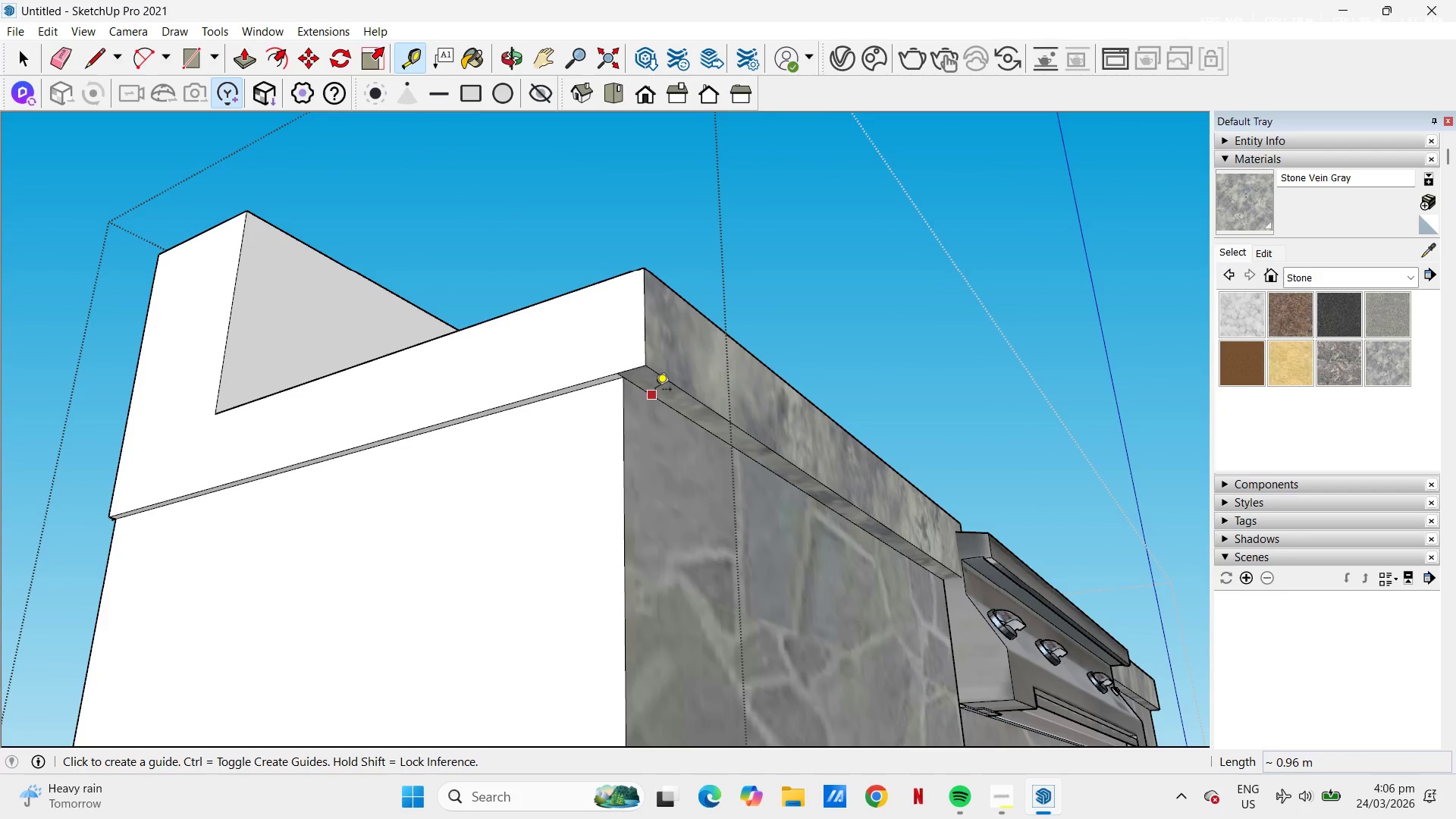 
scroll: coordinate [671, 403], scroll_direction: up, amount: 3.0
 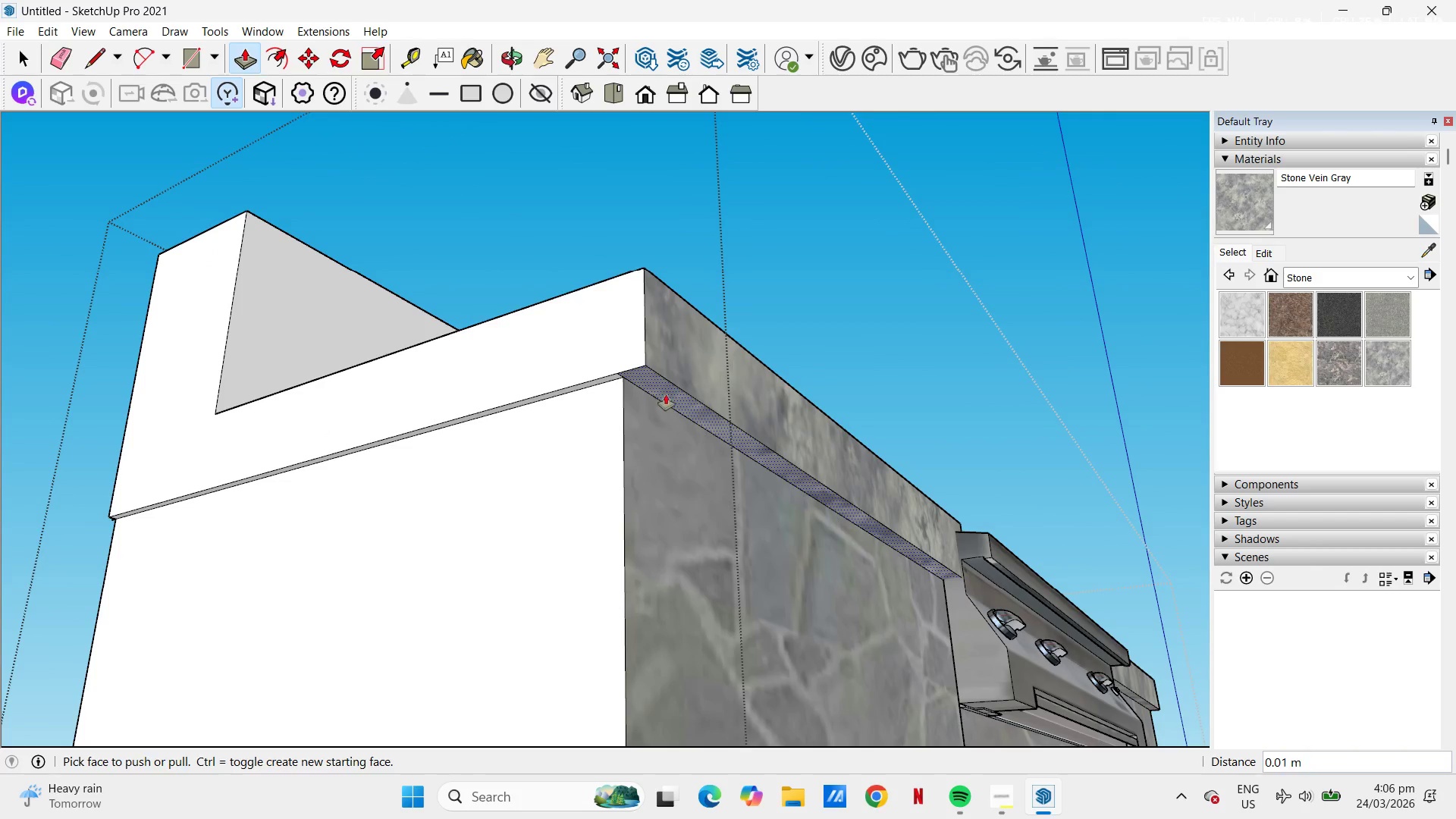 
left_click_drag(start_coordinate=[655, 391], to_coordinate=[661, 388])
 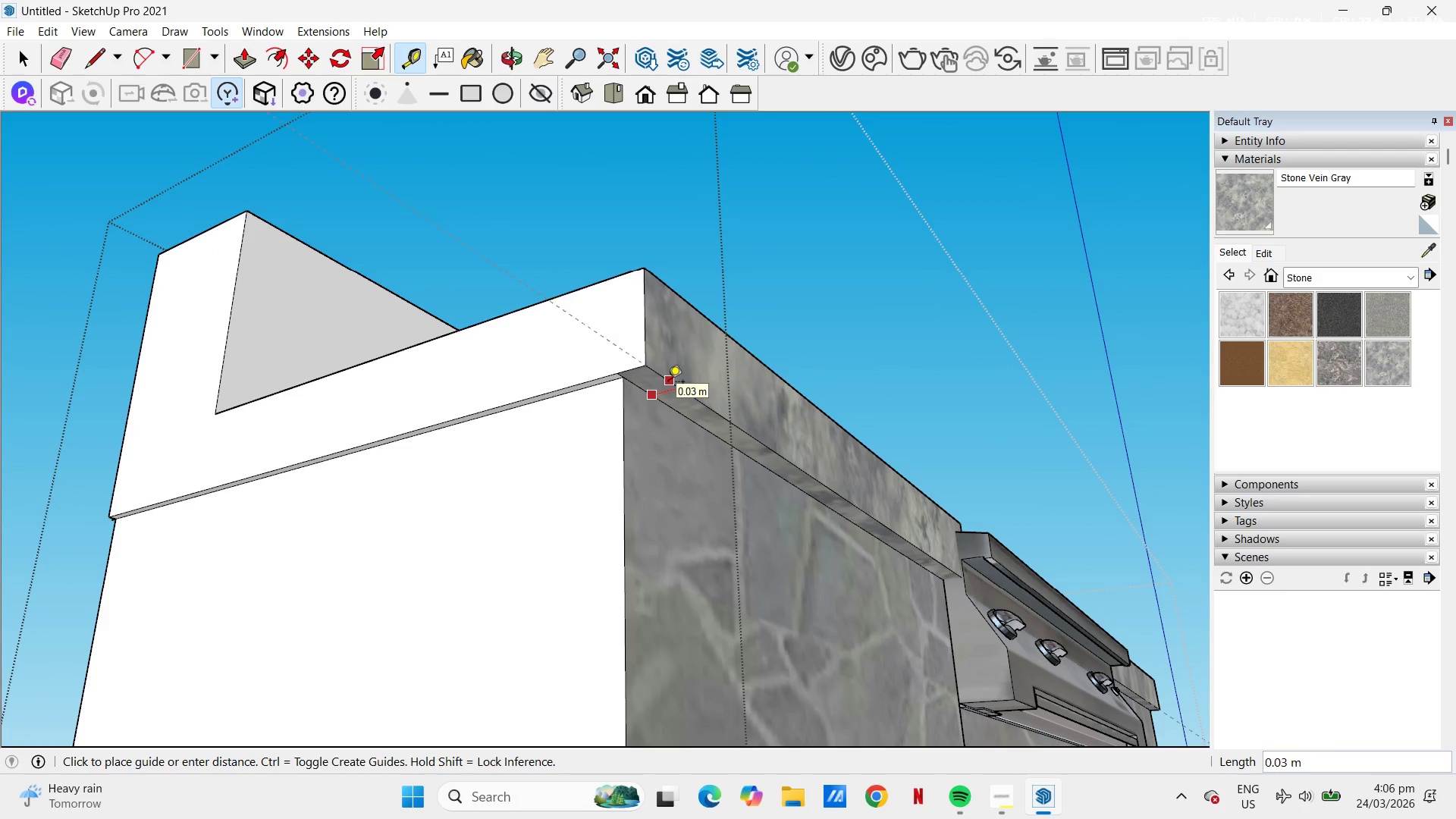 
key(Escape)
 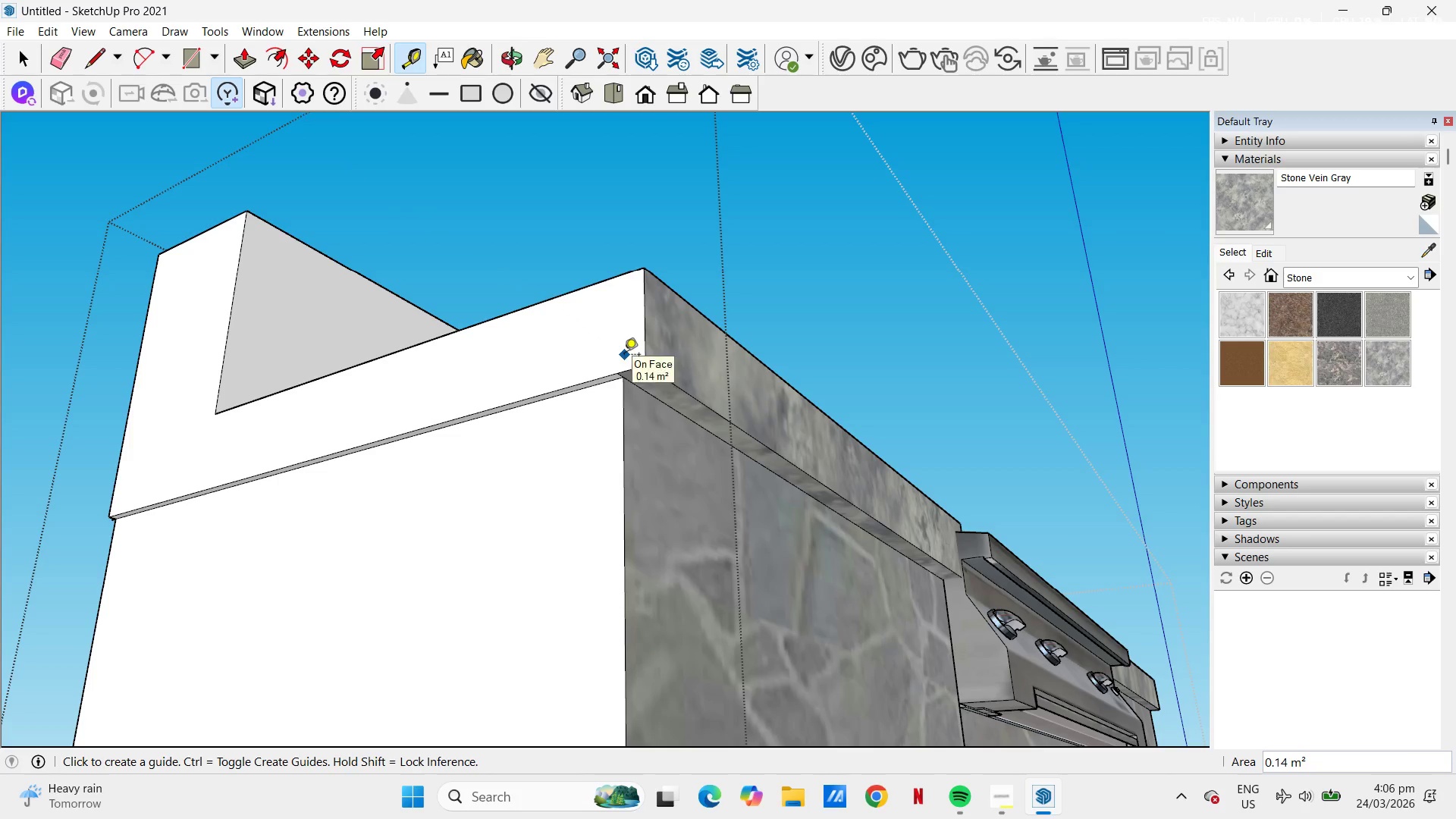 
key(P)
 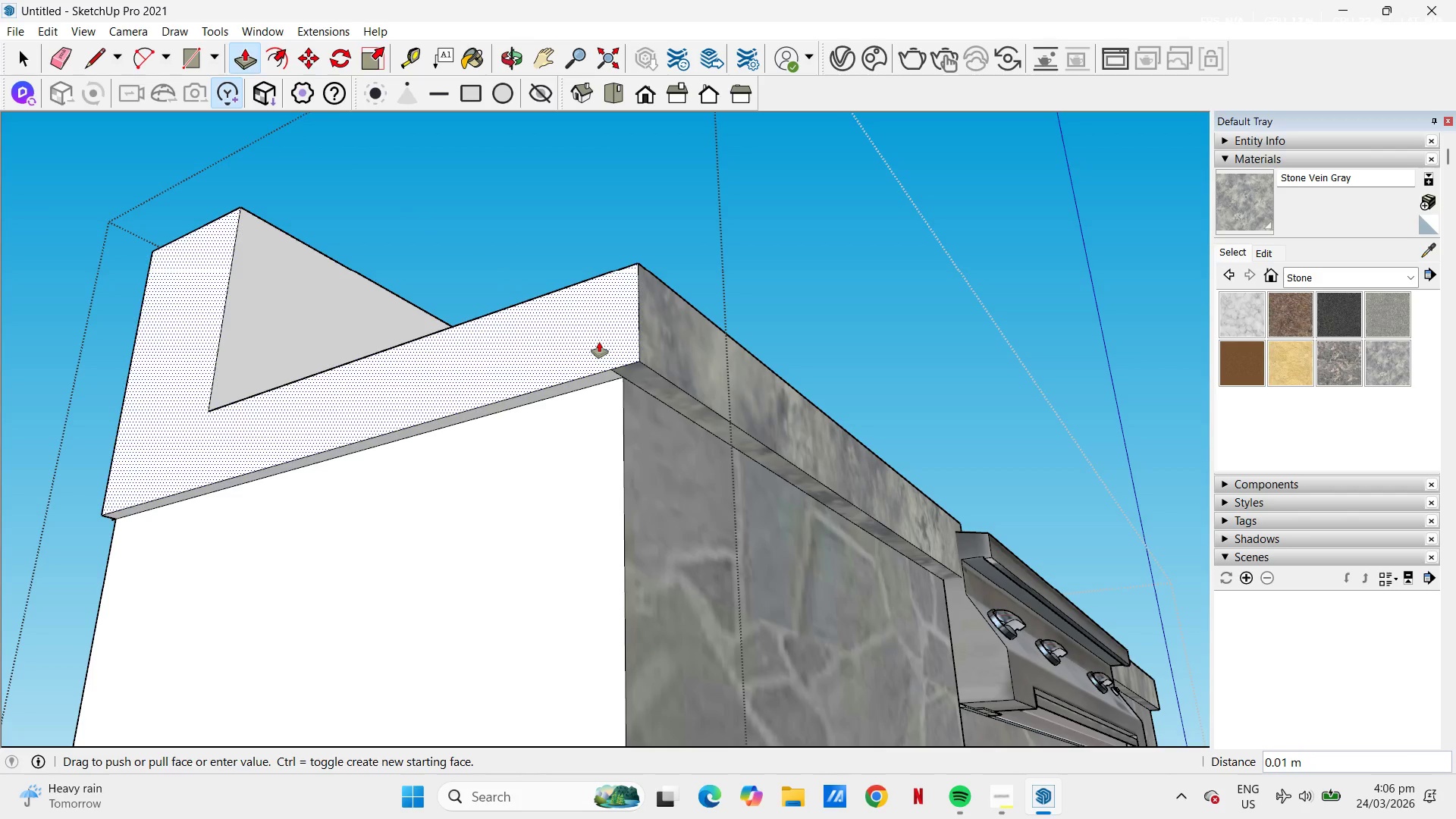 
key(NumpadDecimal)
 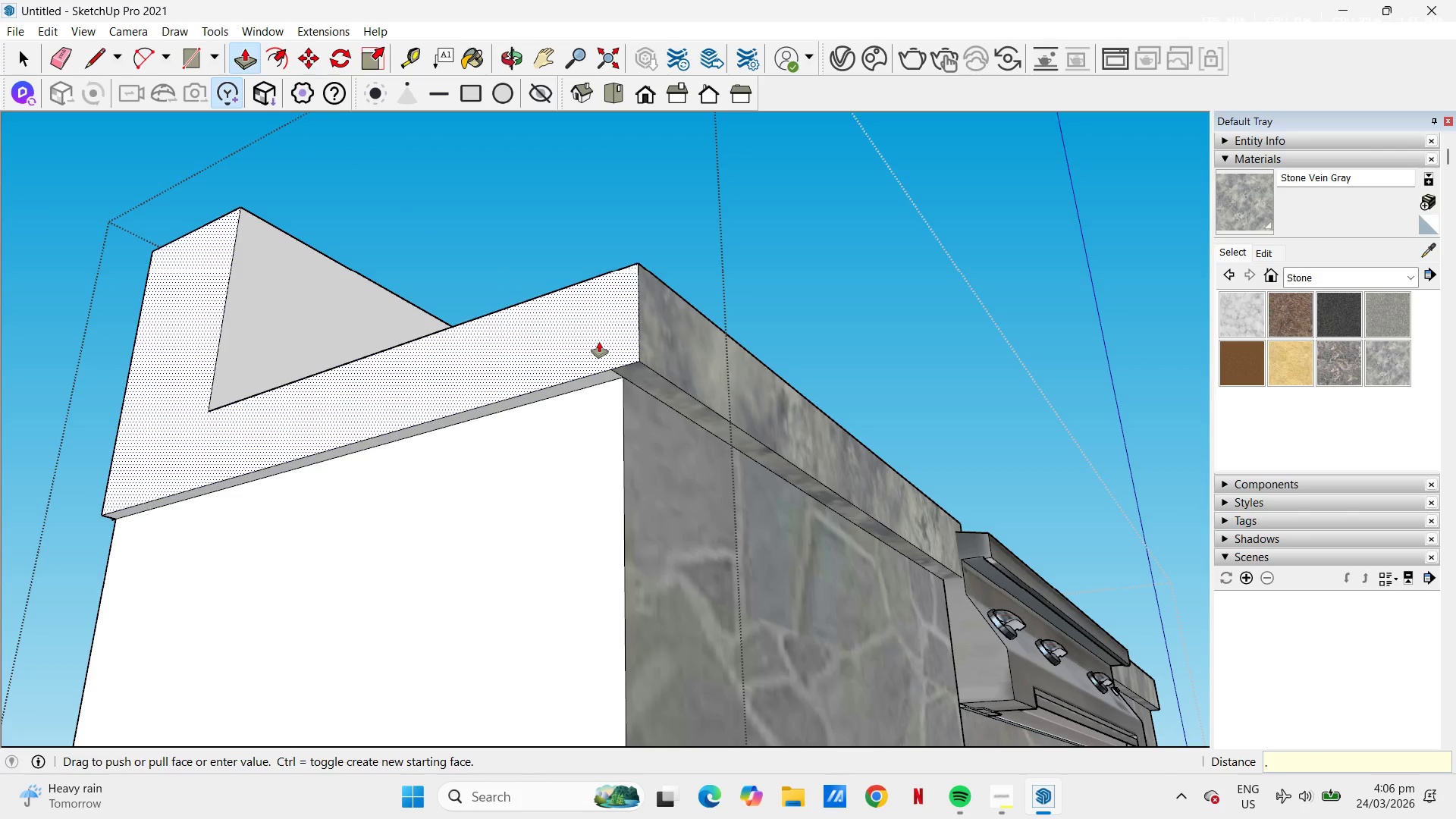 
key(Numpad0)
 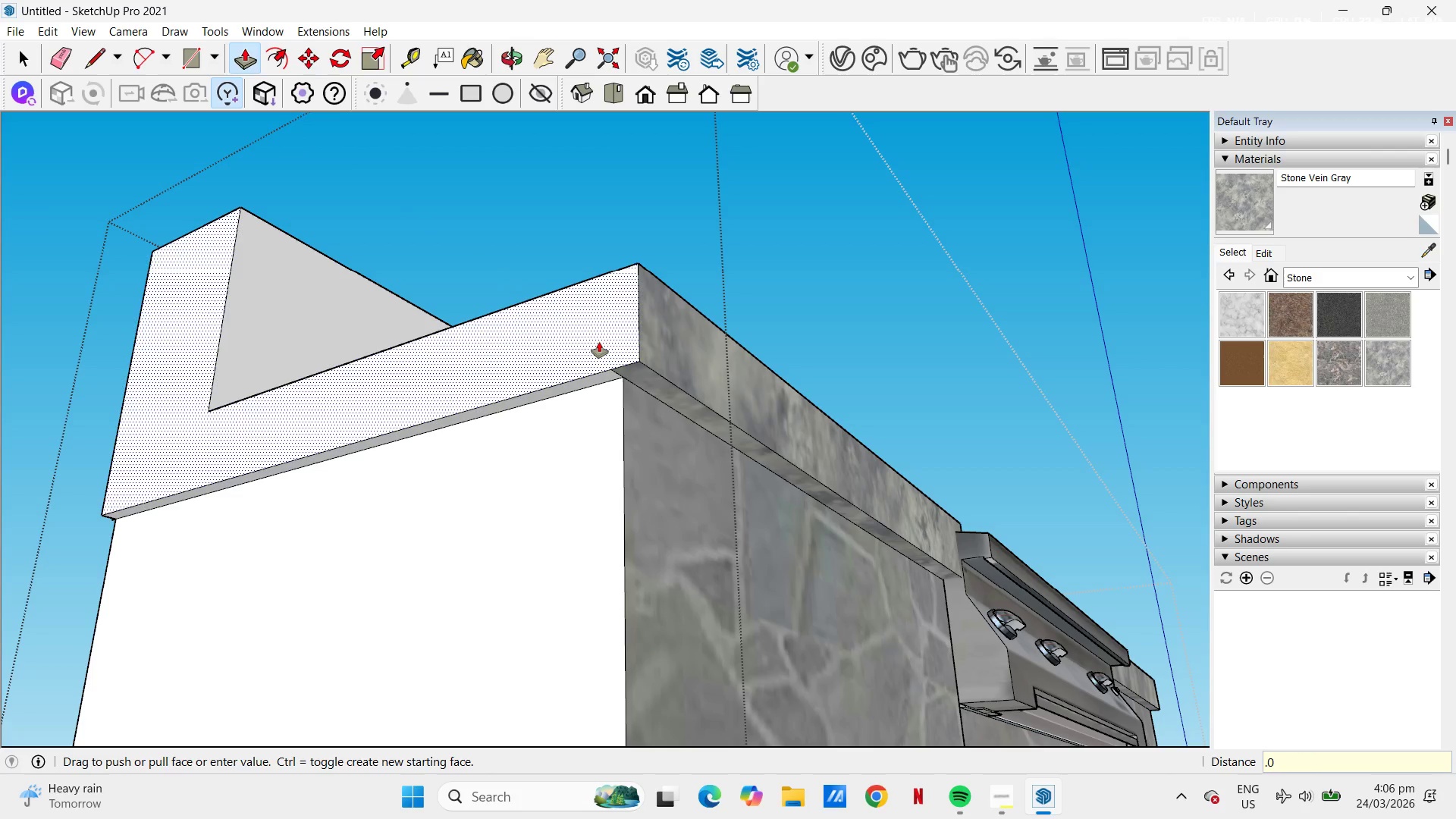 
key(Numpad2)
 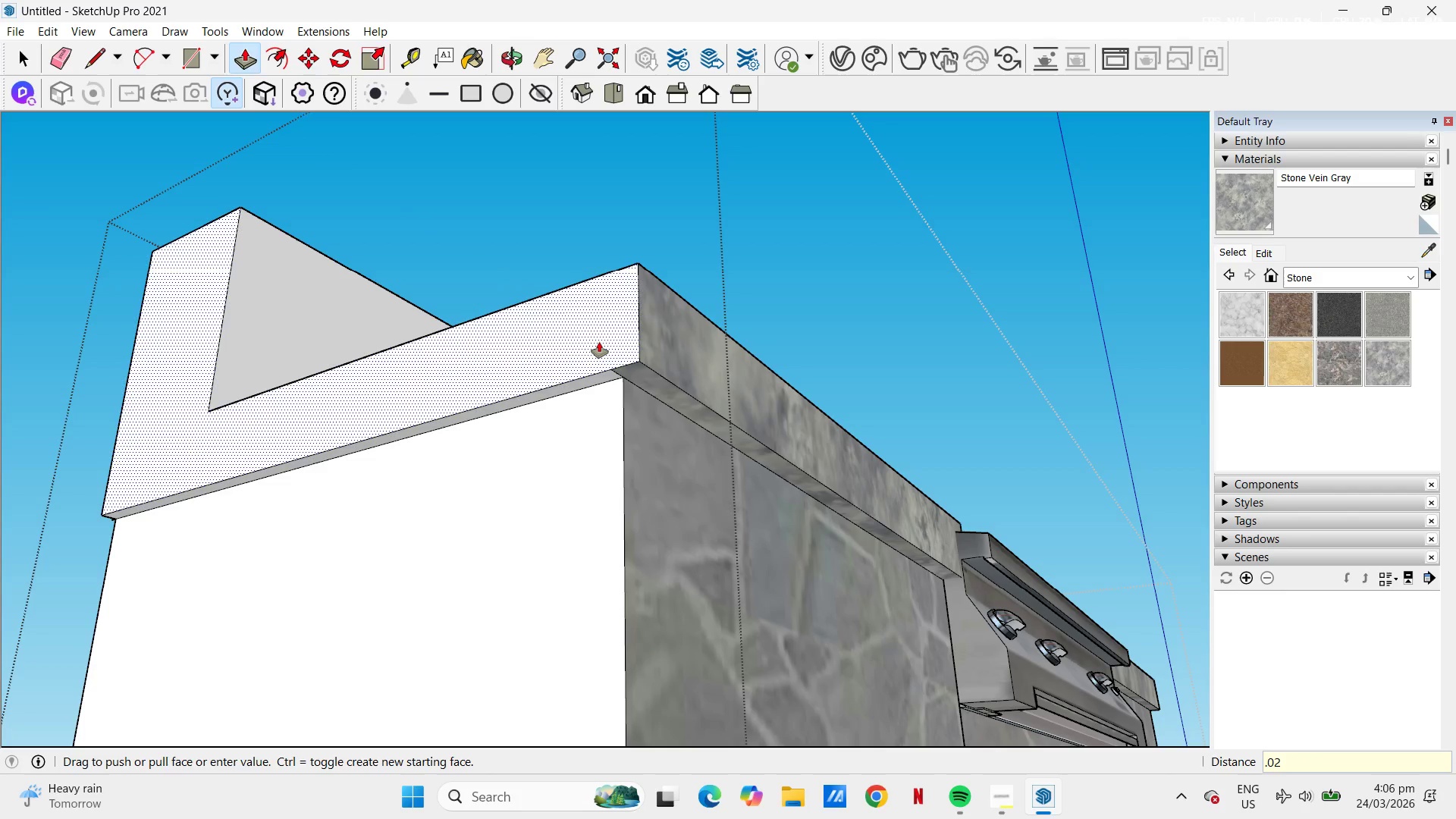 
key(NumpadEnter)
 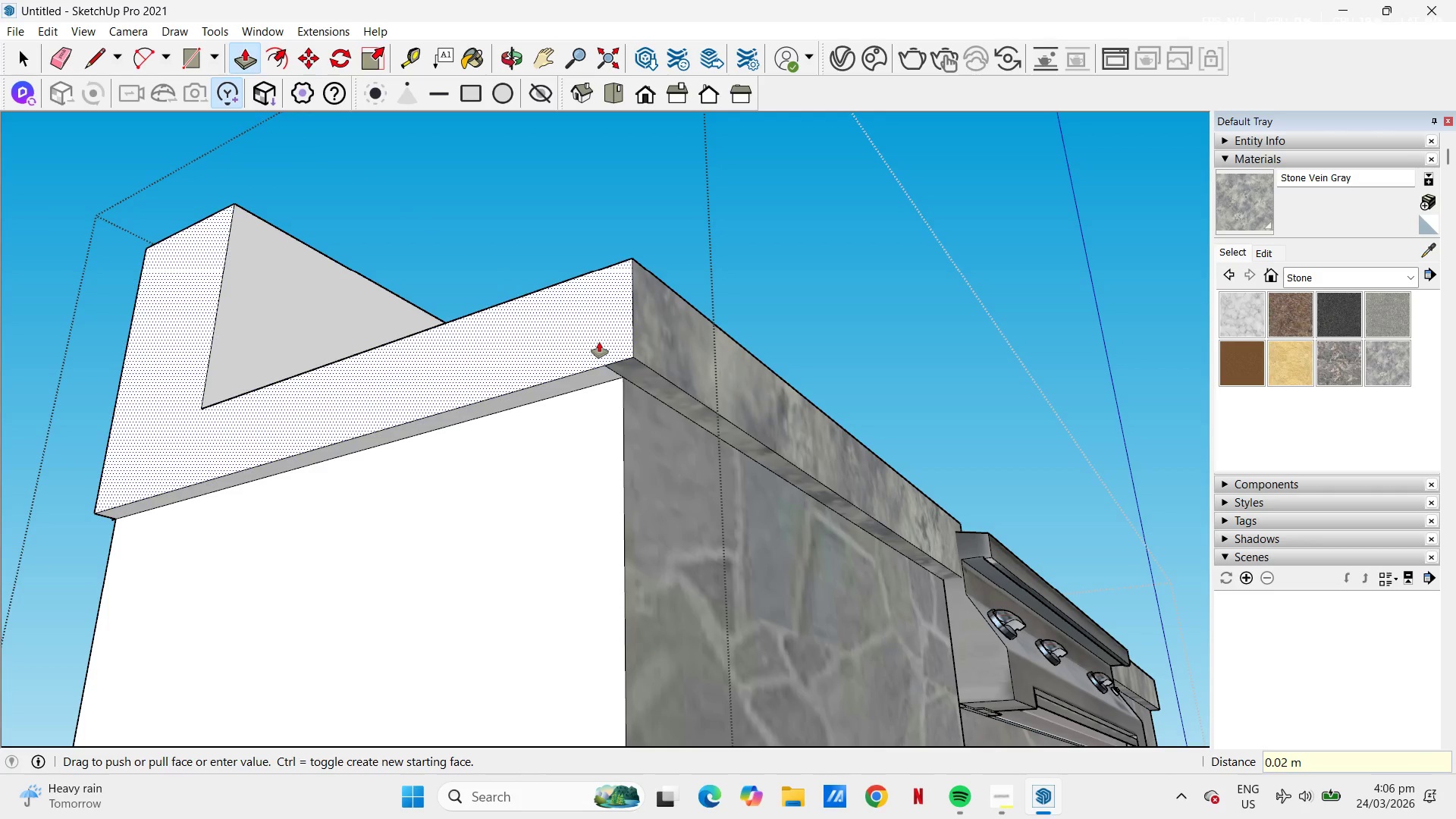 
key(Space)
 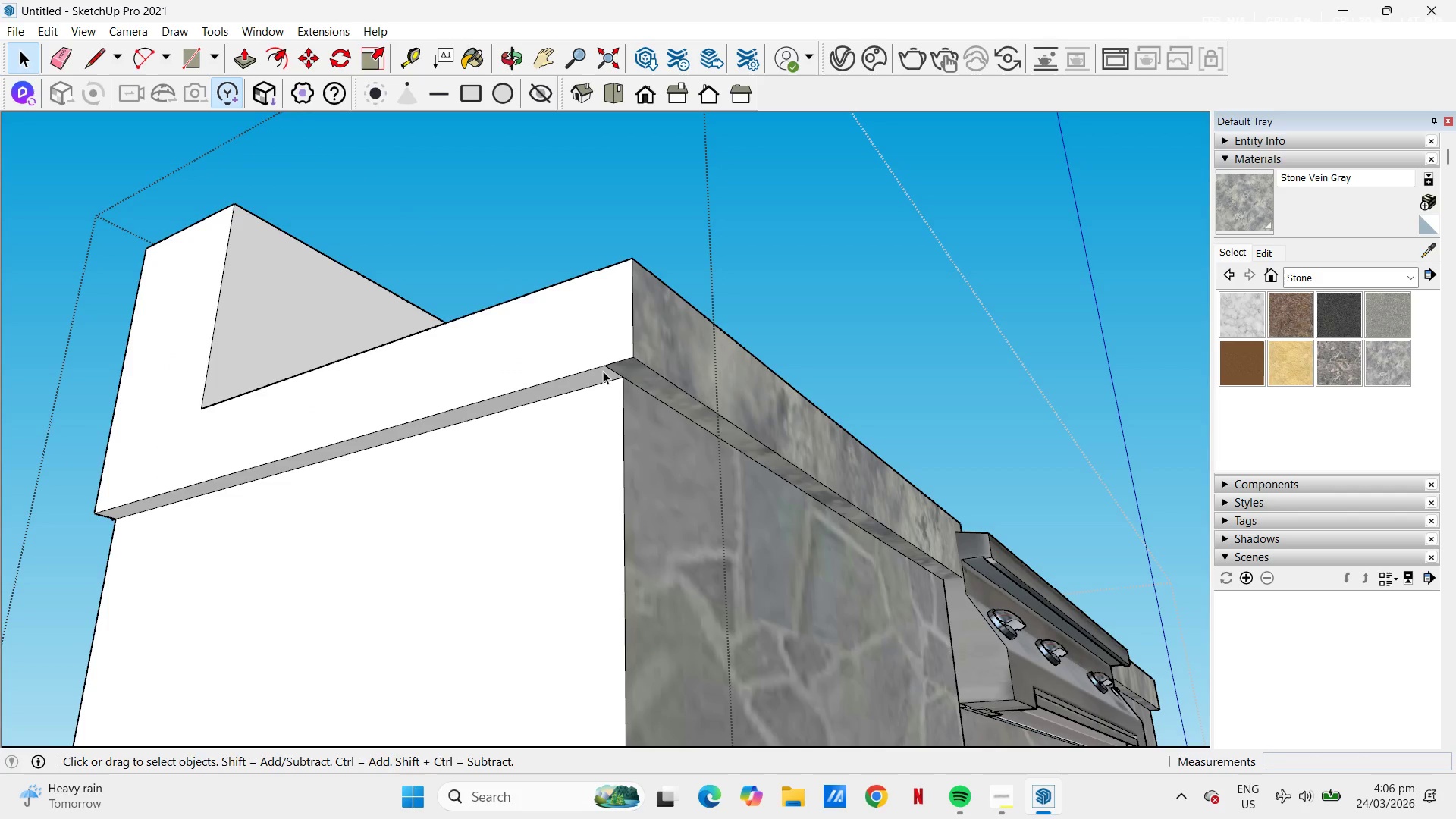 
scroll: coordinate [604, 372], scroll_direction: up, amount: 5.0
 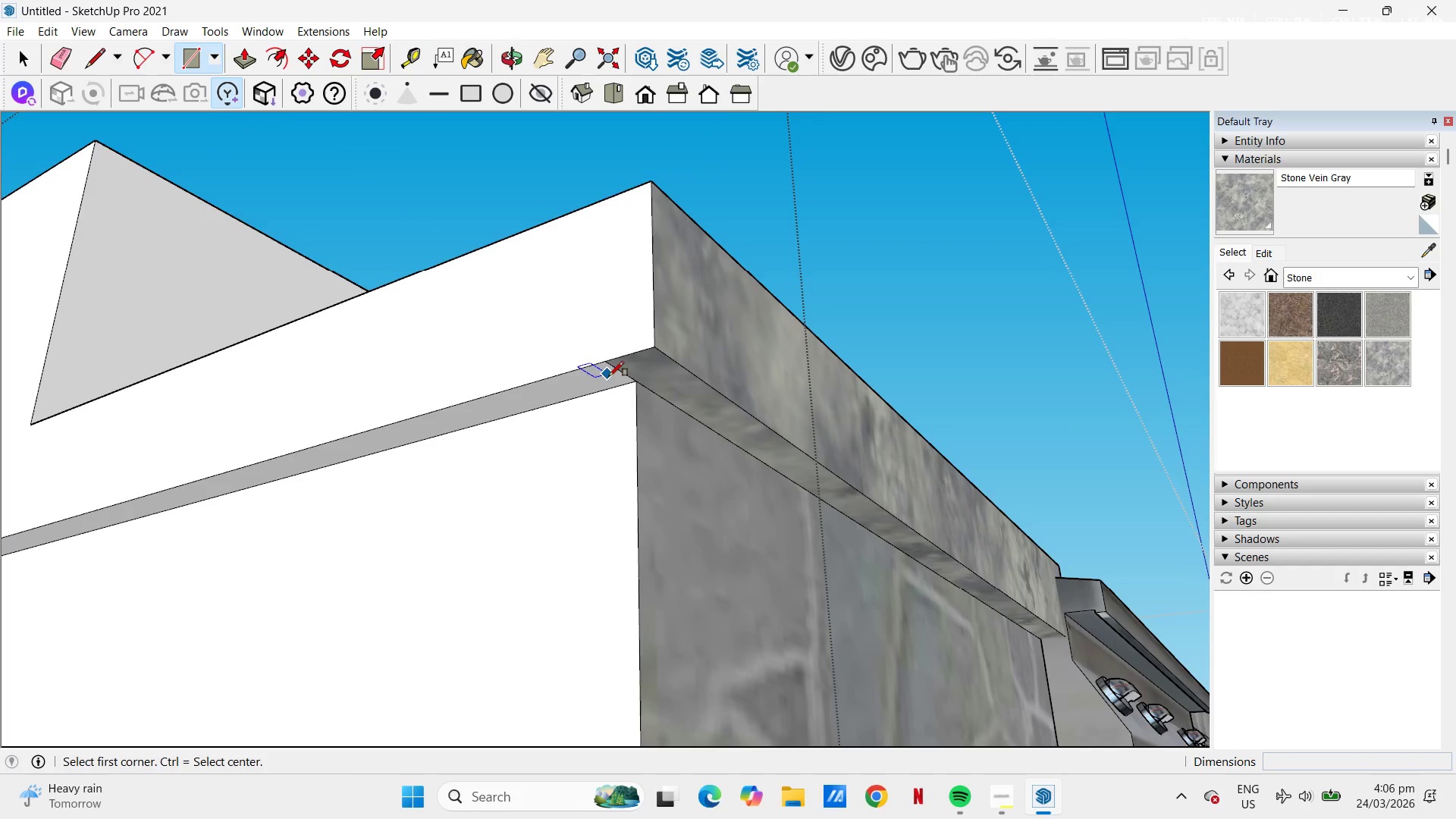 
key(E)
 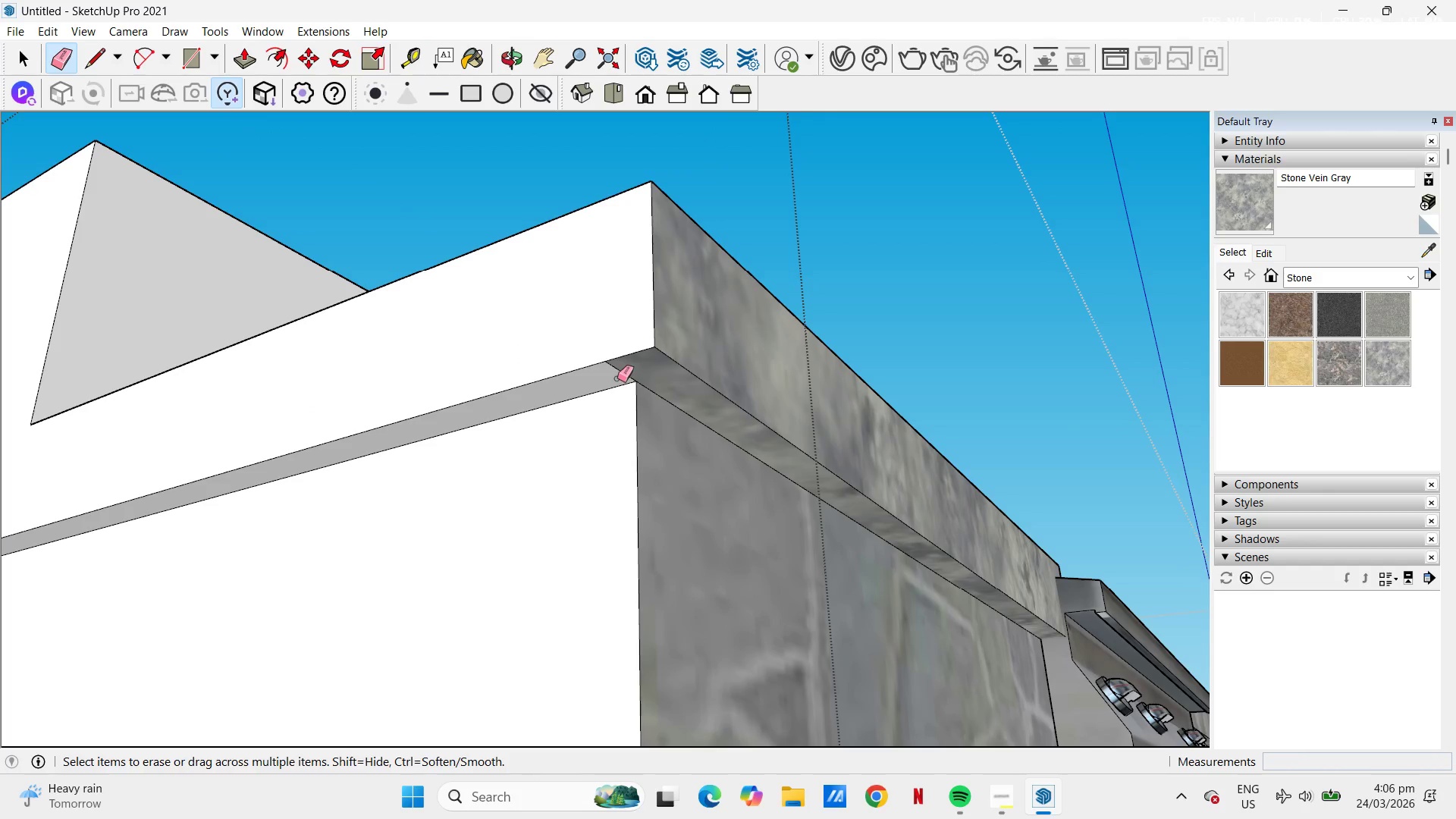 
left_click_drag(start_coordinate=[618, 375], to_coordinate=[623, 372])
 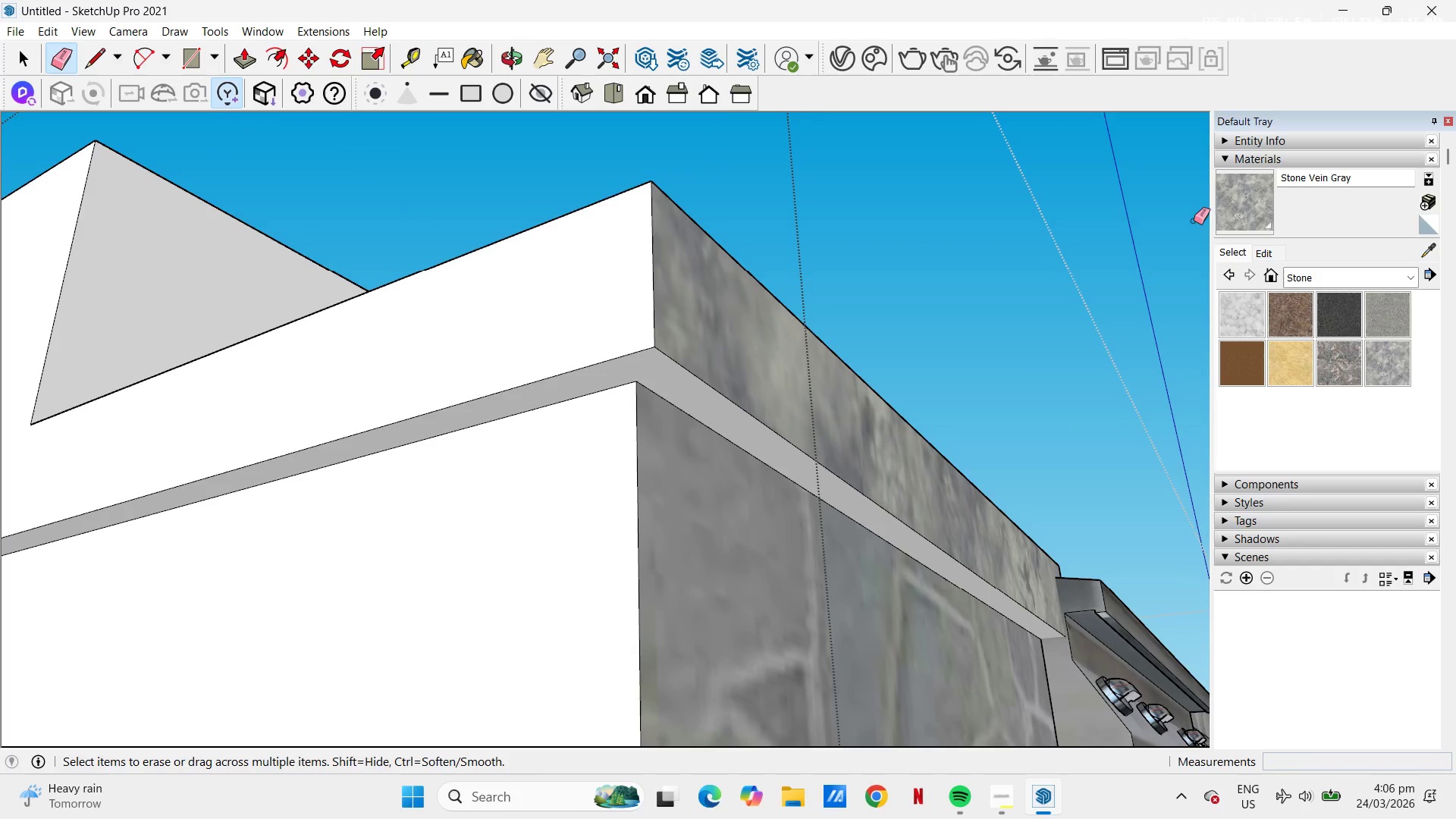 
key(B)
 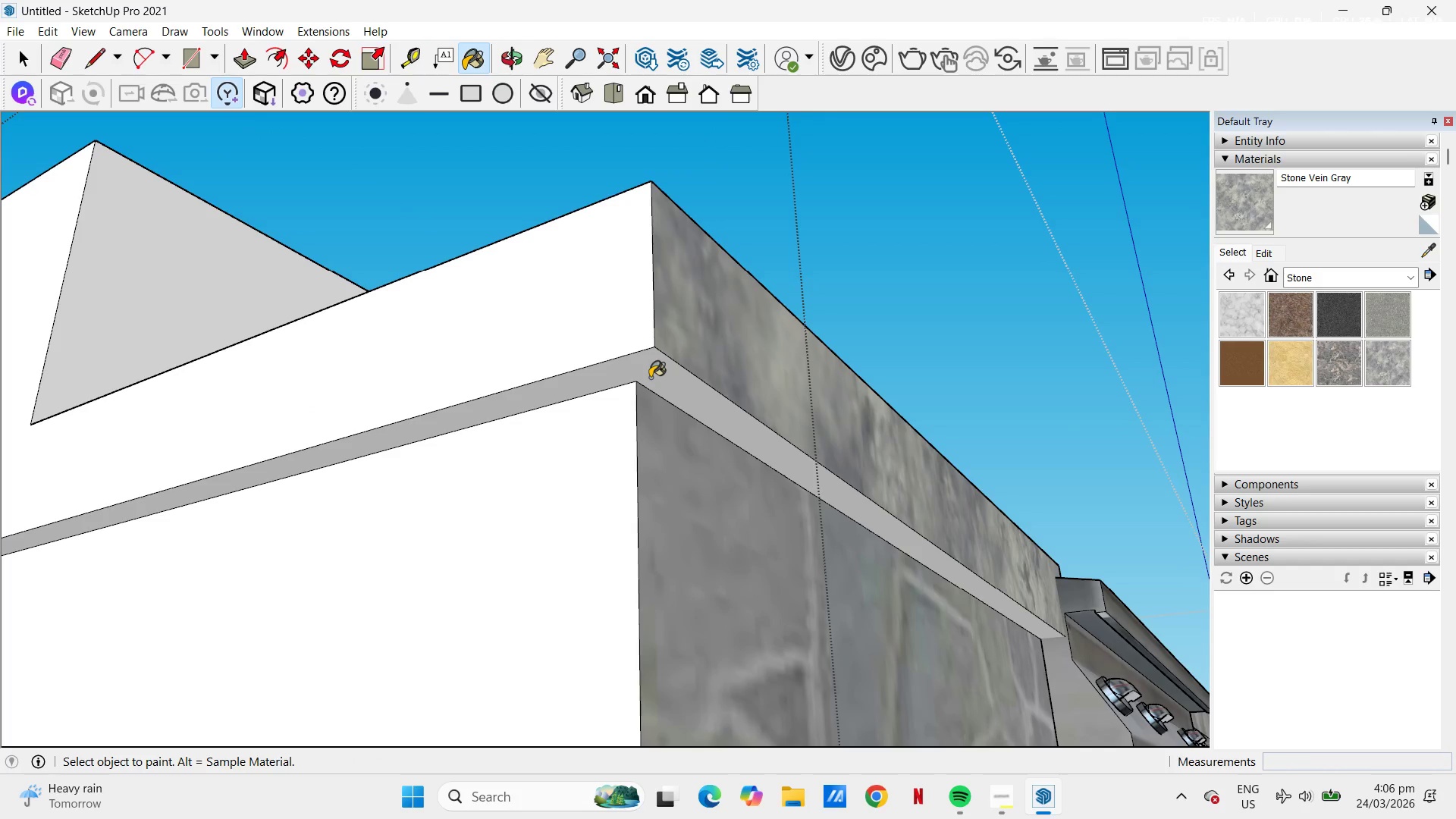 
double_click([620, 330])
 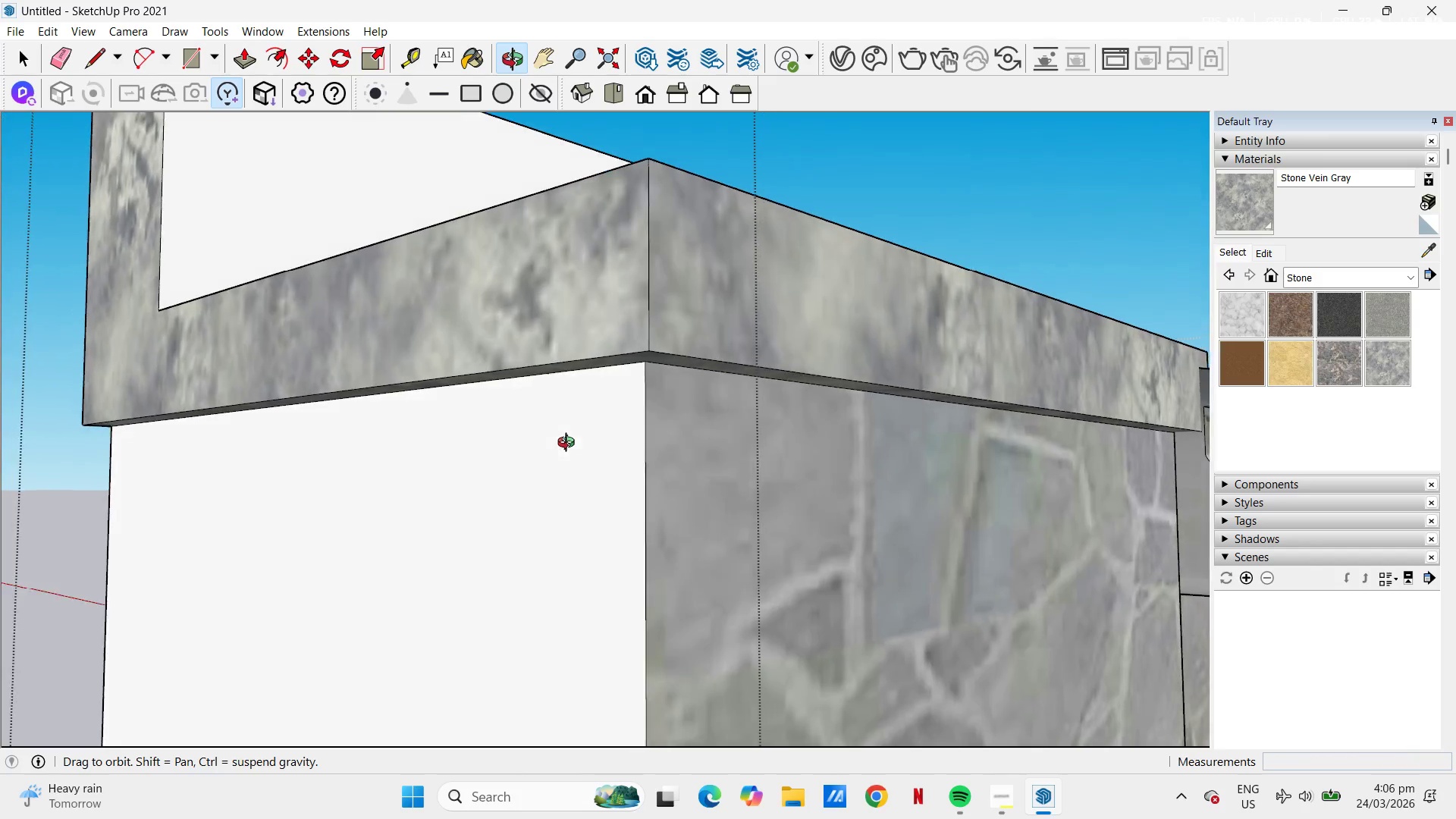 
scroll: coordinate [494, 404], scroll_direction: down, amount: 4.0
 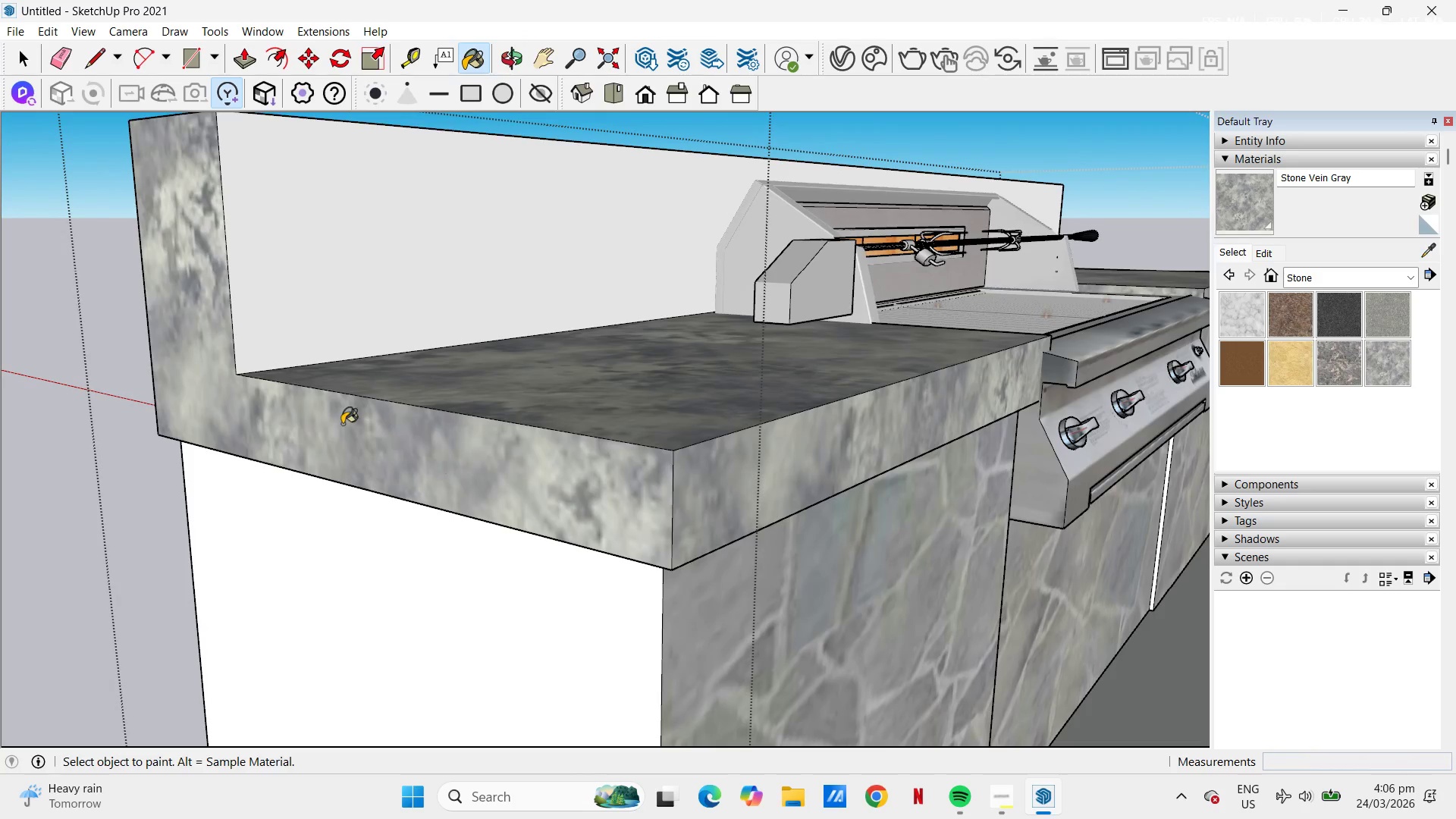 
key(L)
 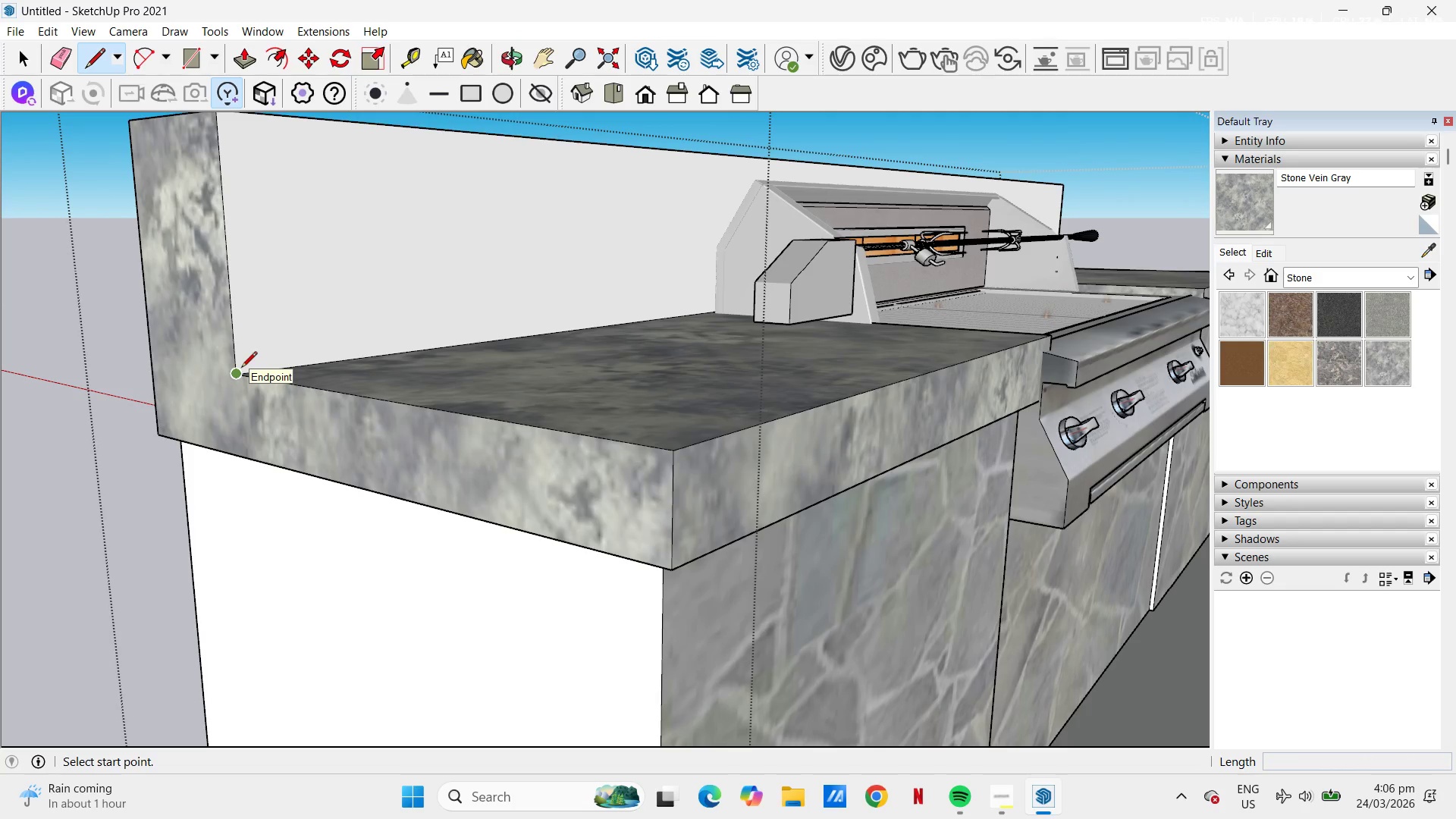 
left_click([241, 369])
 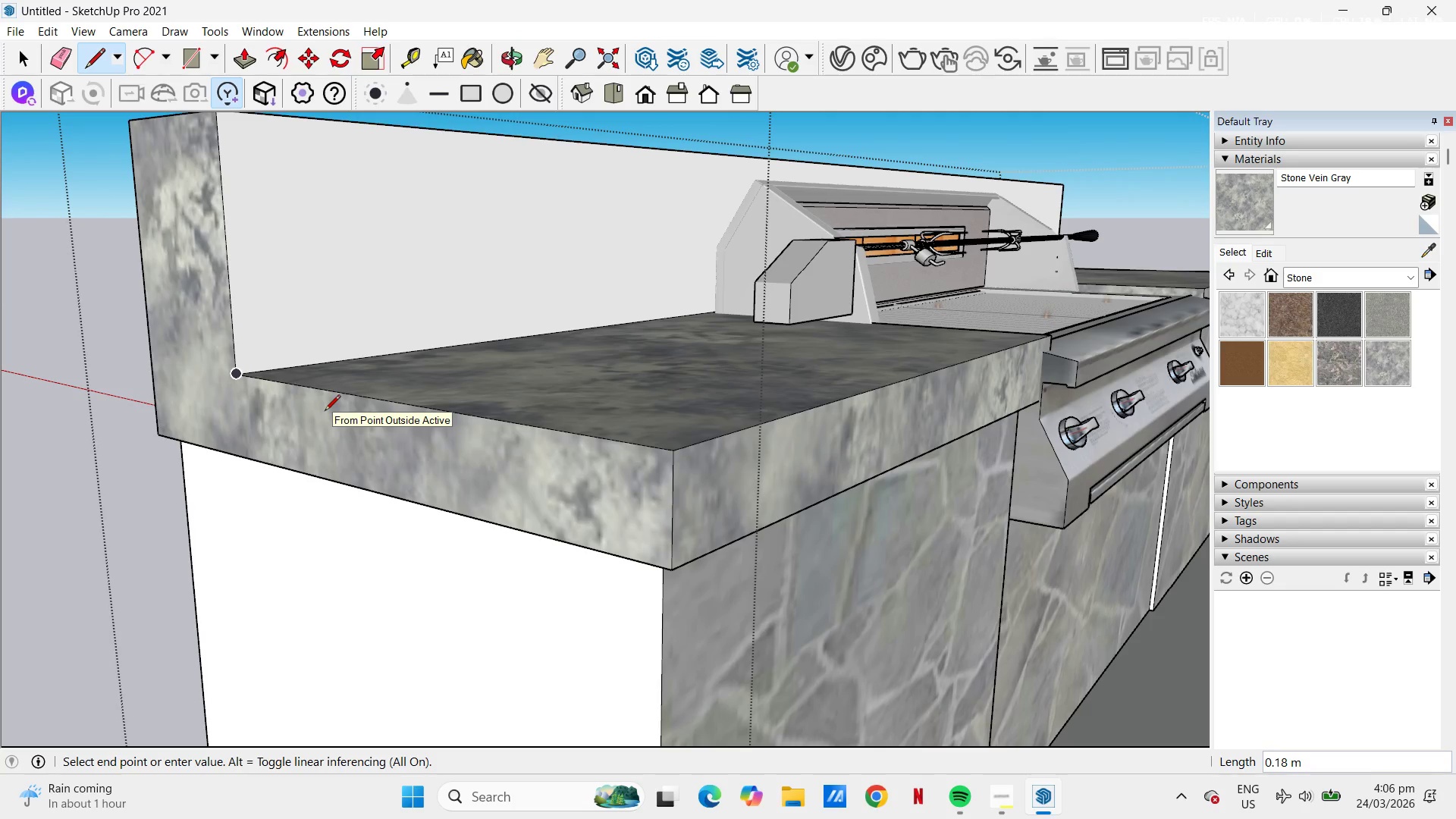 
wait(8.84)
 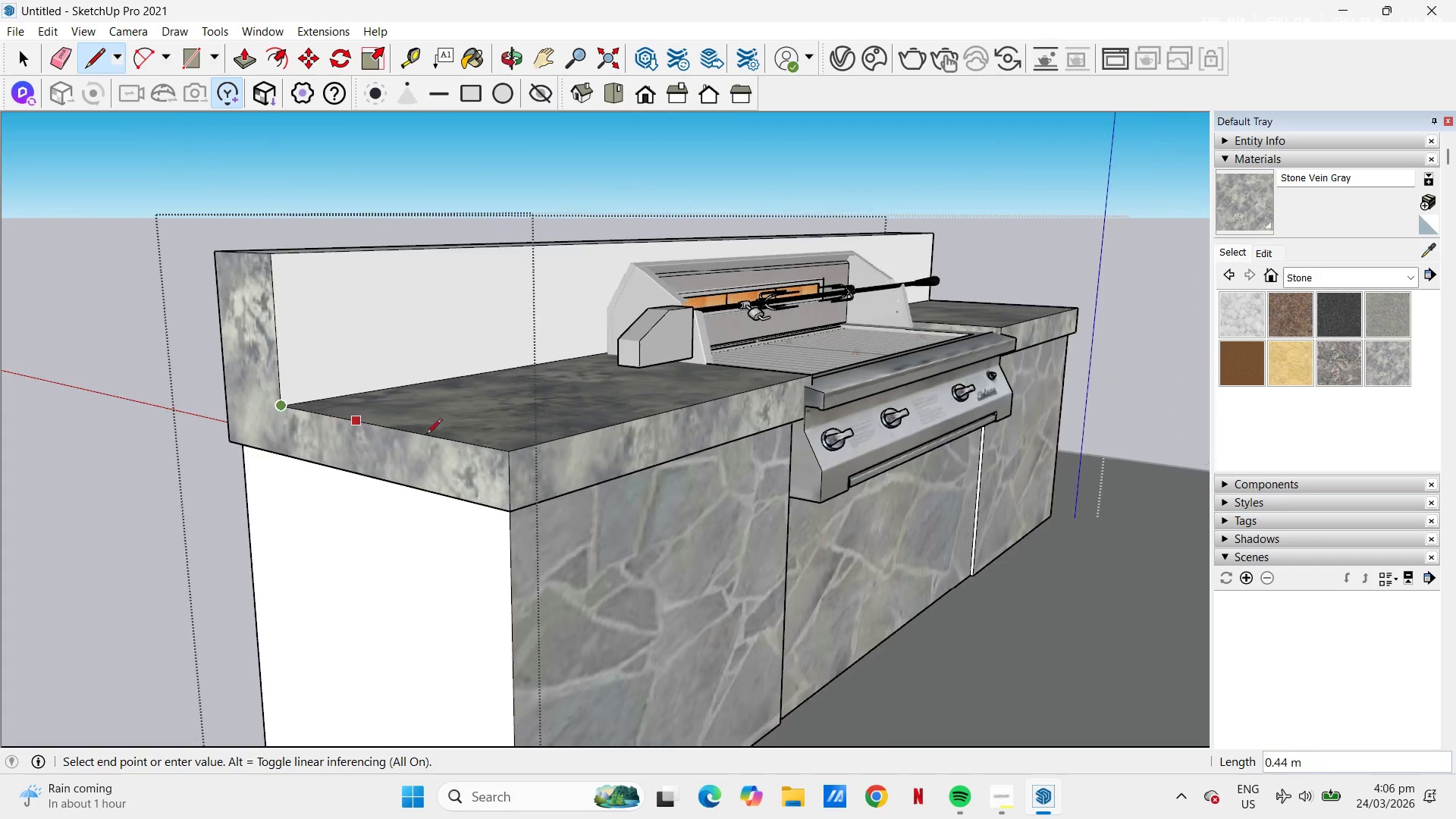 
key(H)
 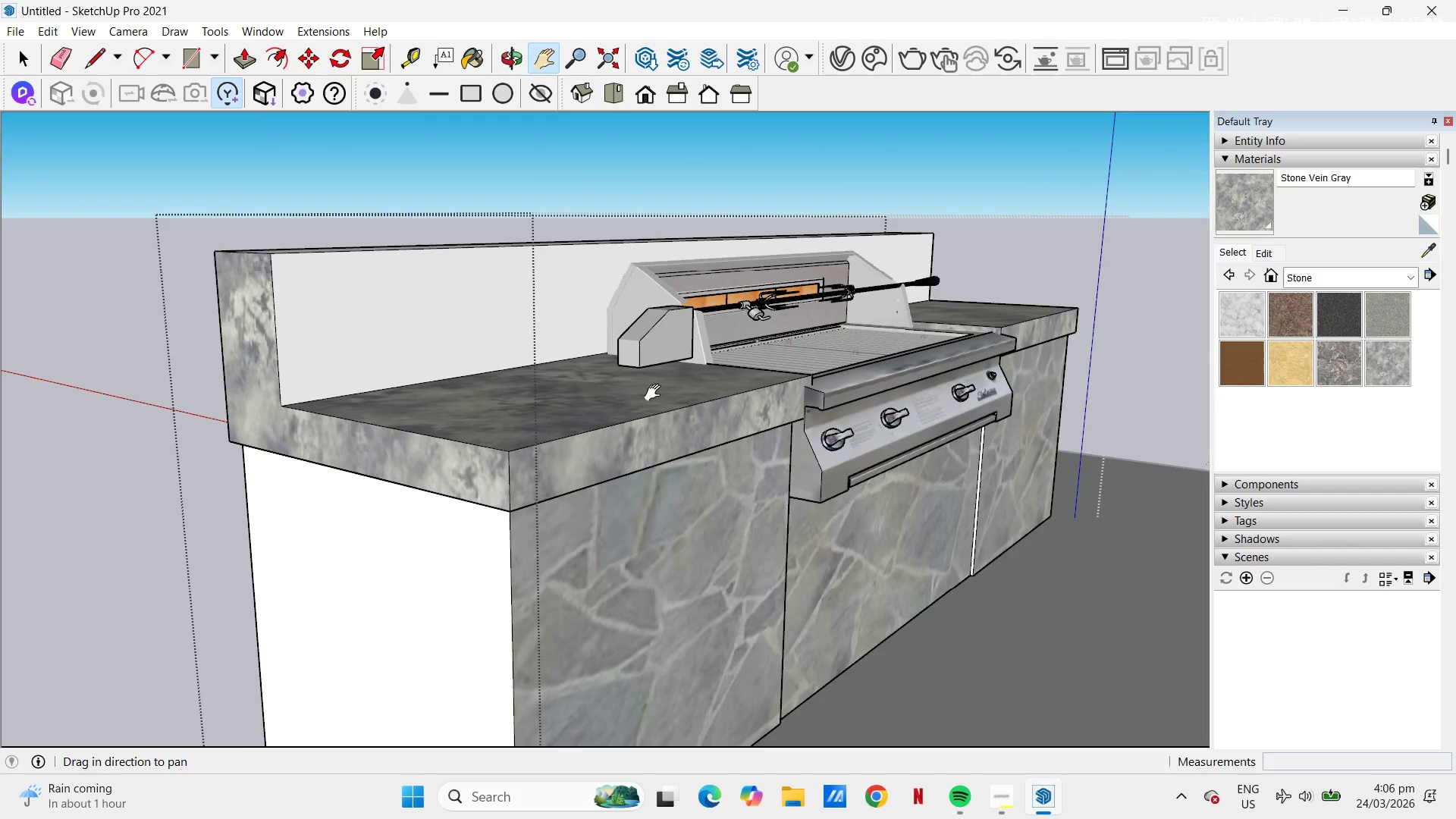 
scroll: coordinate [711, 407], scroll_direction: down, amount: 12.0
 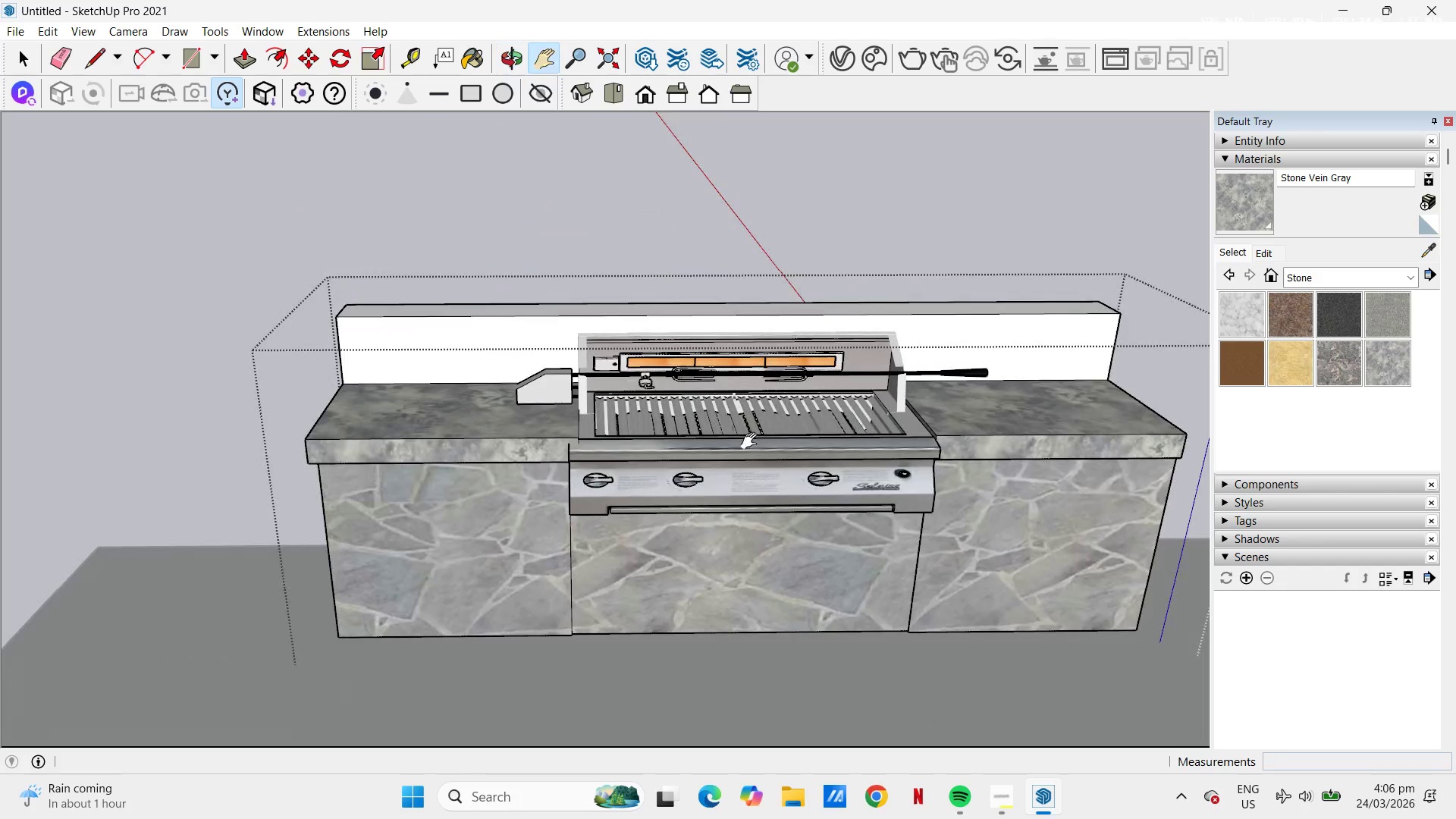 
type(hl)
 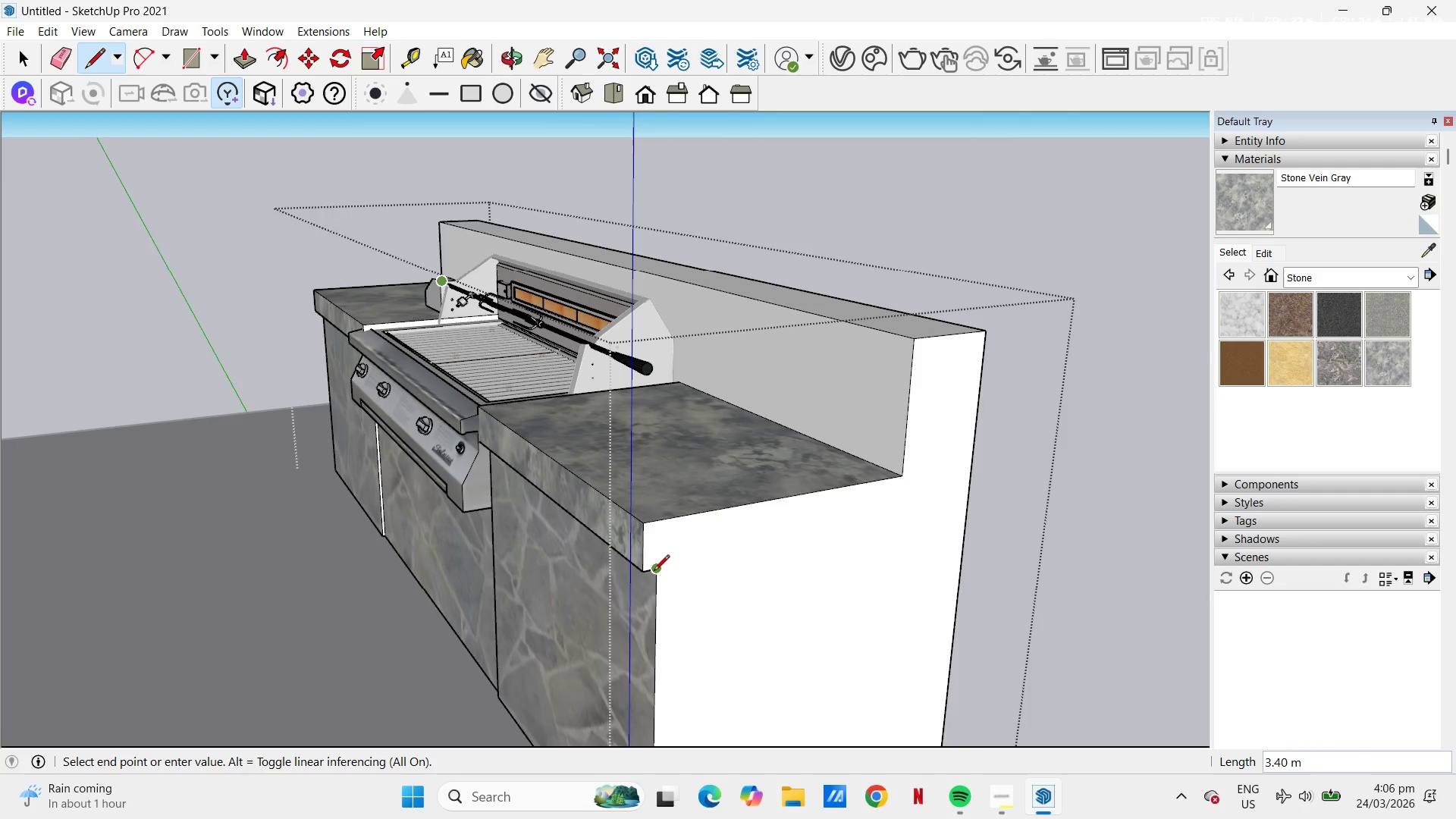 
left_click_drag(start_coordinate=[822, 427], to_coordinate=[593, 439])
 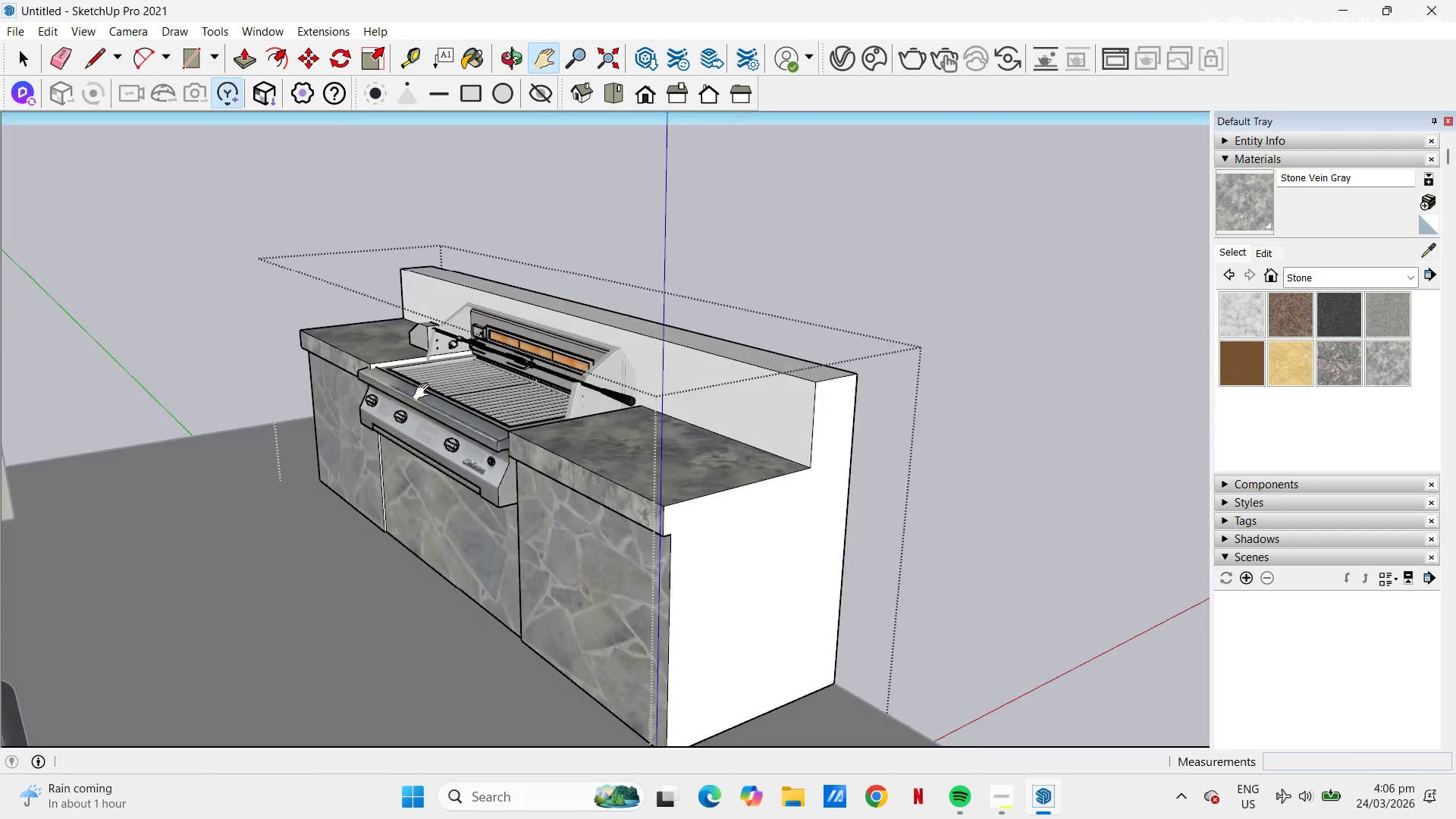 
scroll: coordinate [755, 546], scroll_direction: up, amount: 4.0
 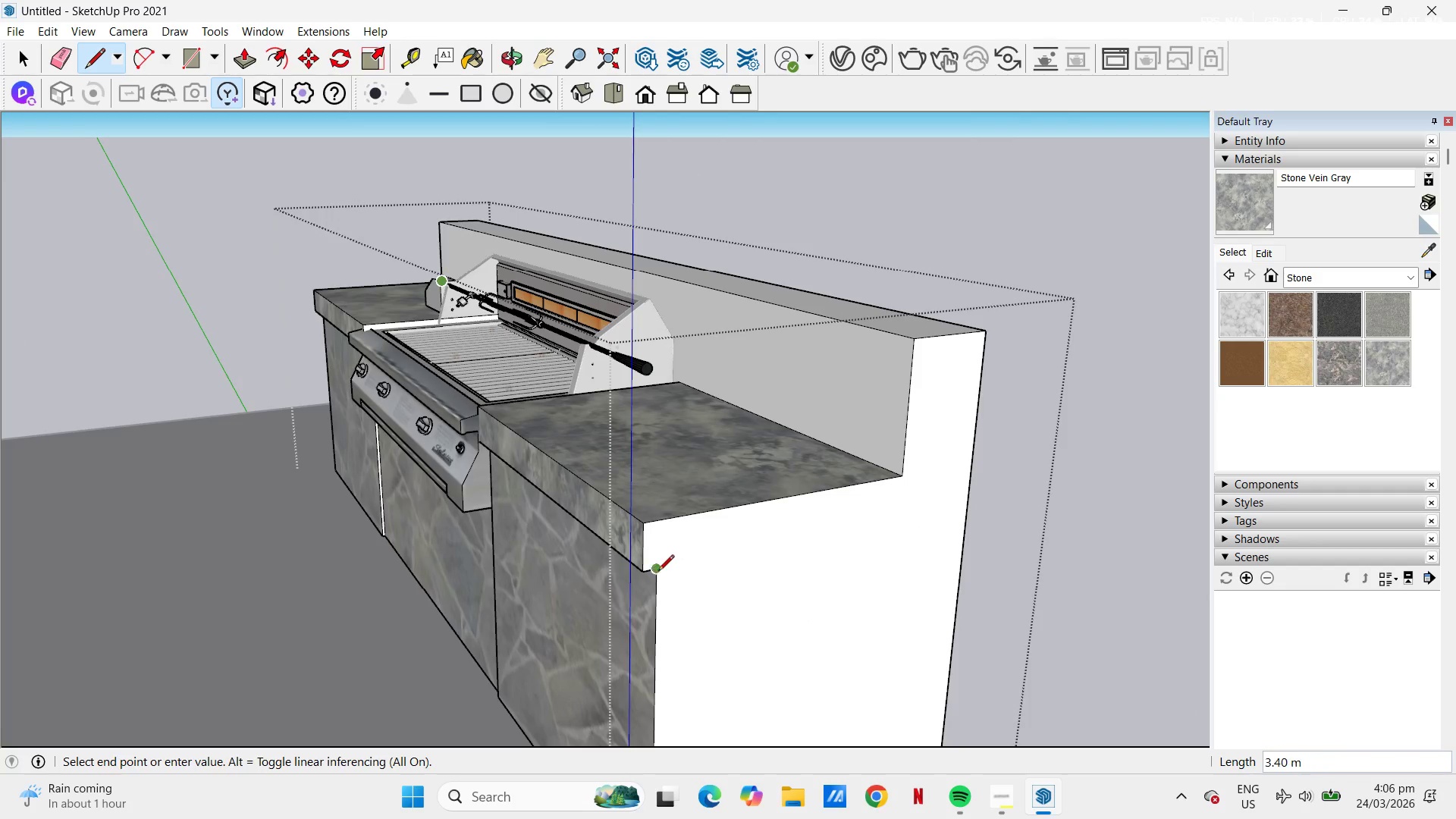 
left_click_drag(start_coordinate=[653, 572], to_coordinate=[658, 571])
 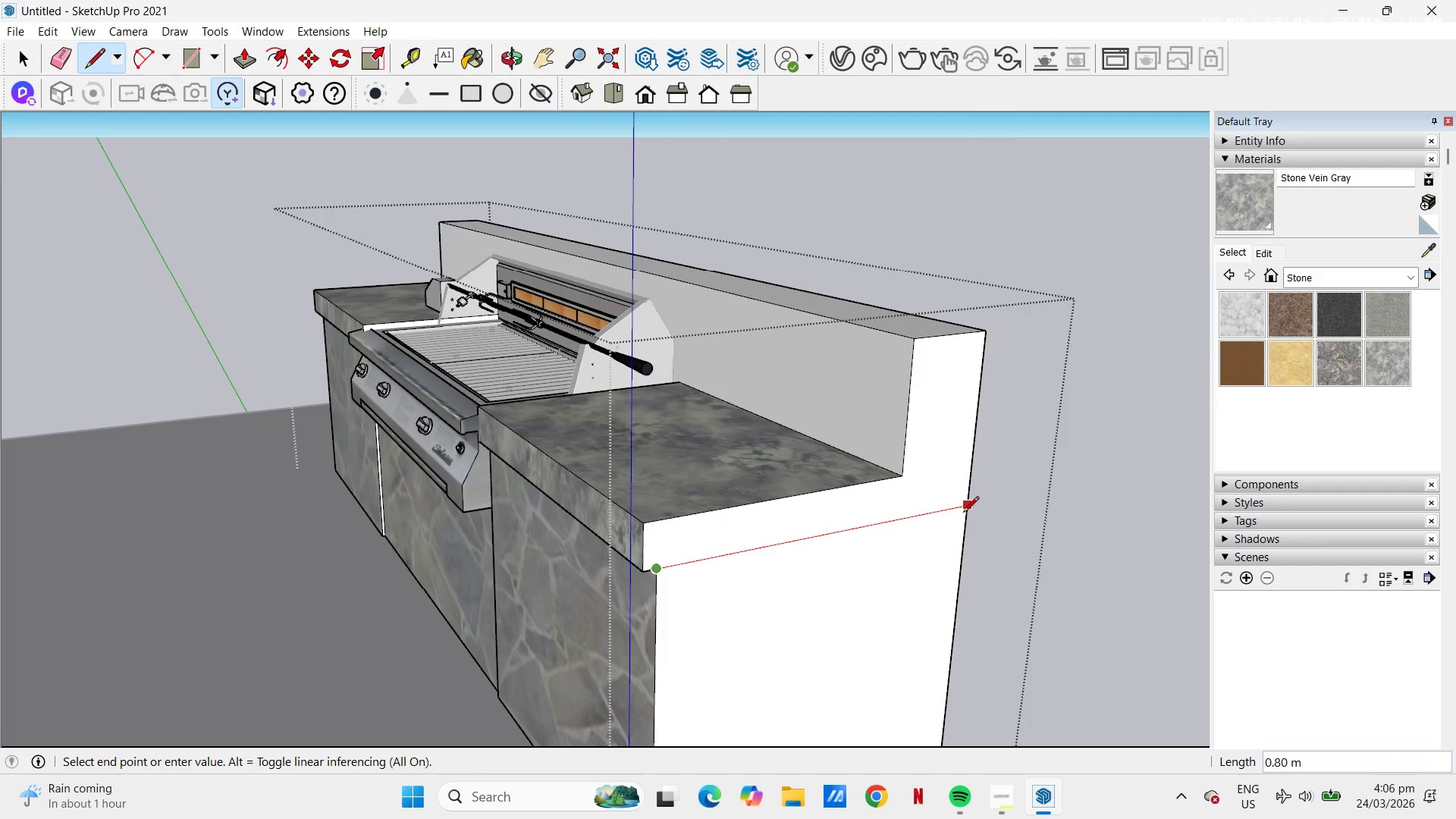 
left_click([963, 513])
 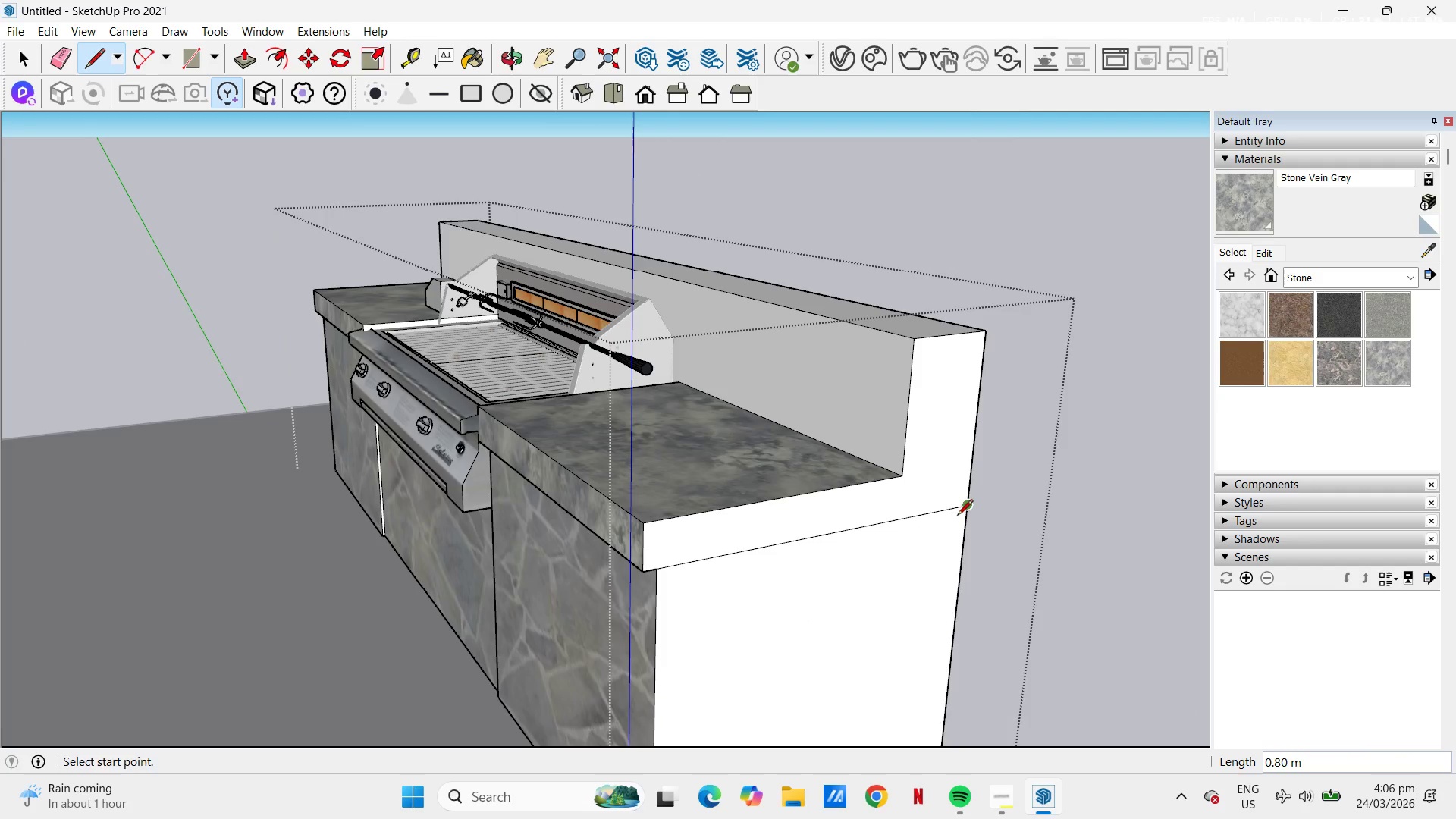 
key(P)
 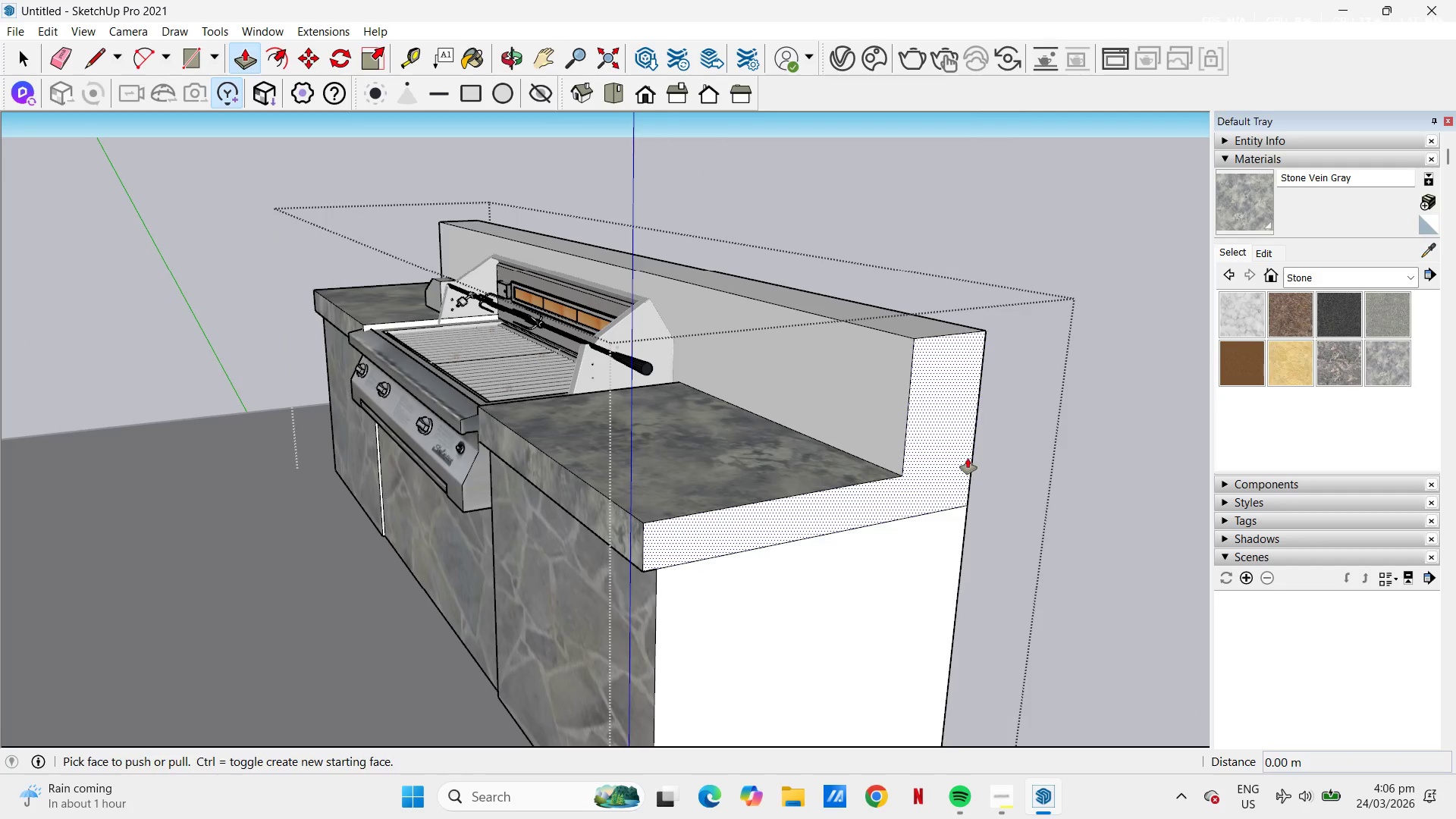 
left_click([968, 457])
 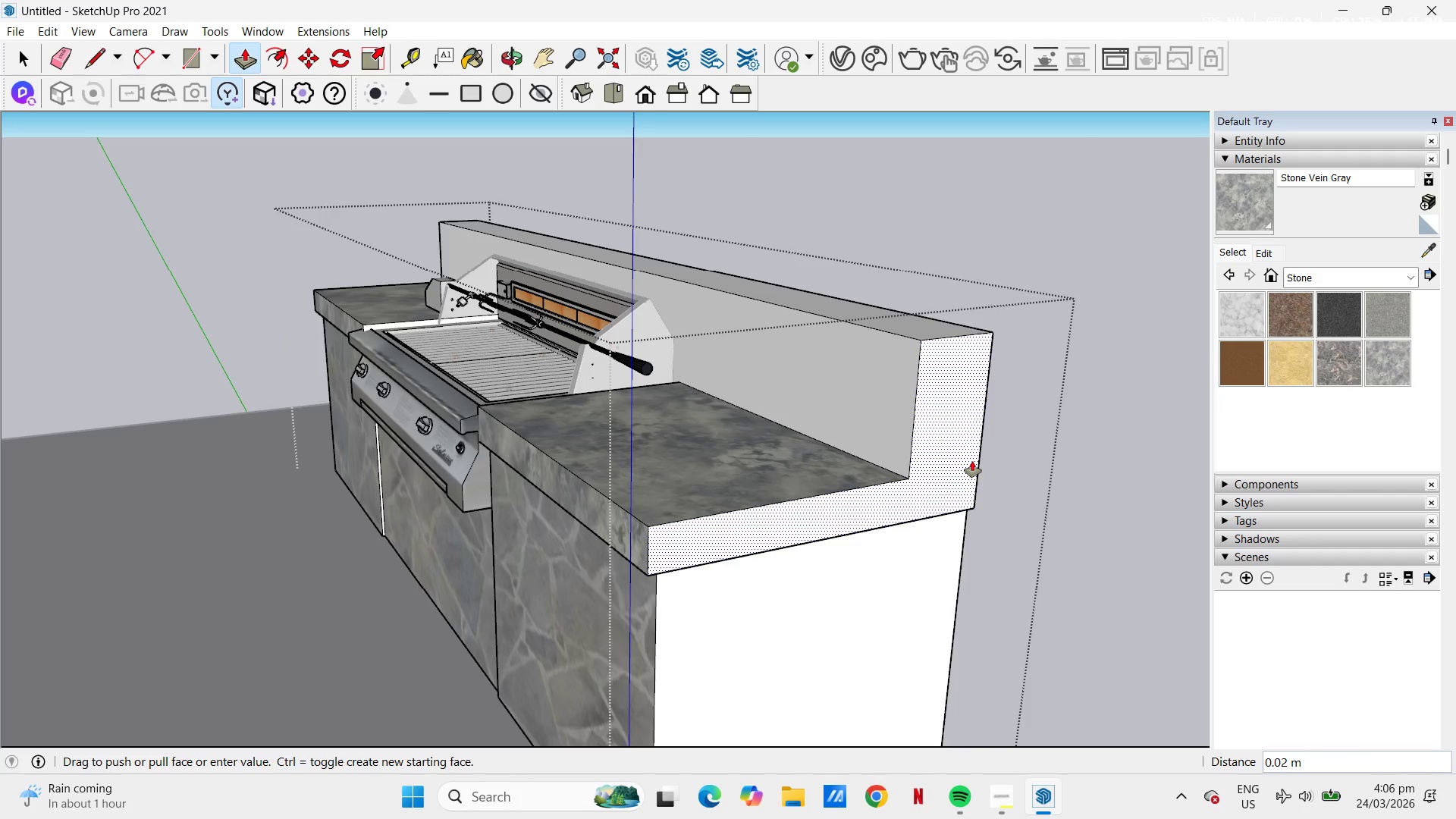 
key(NumpadDecimal)
 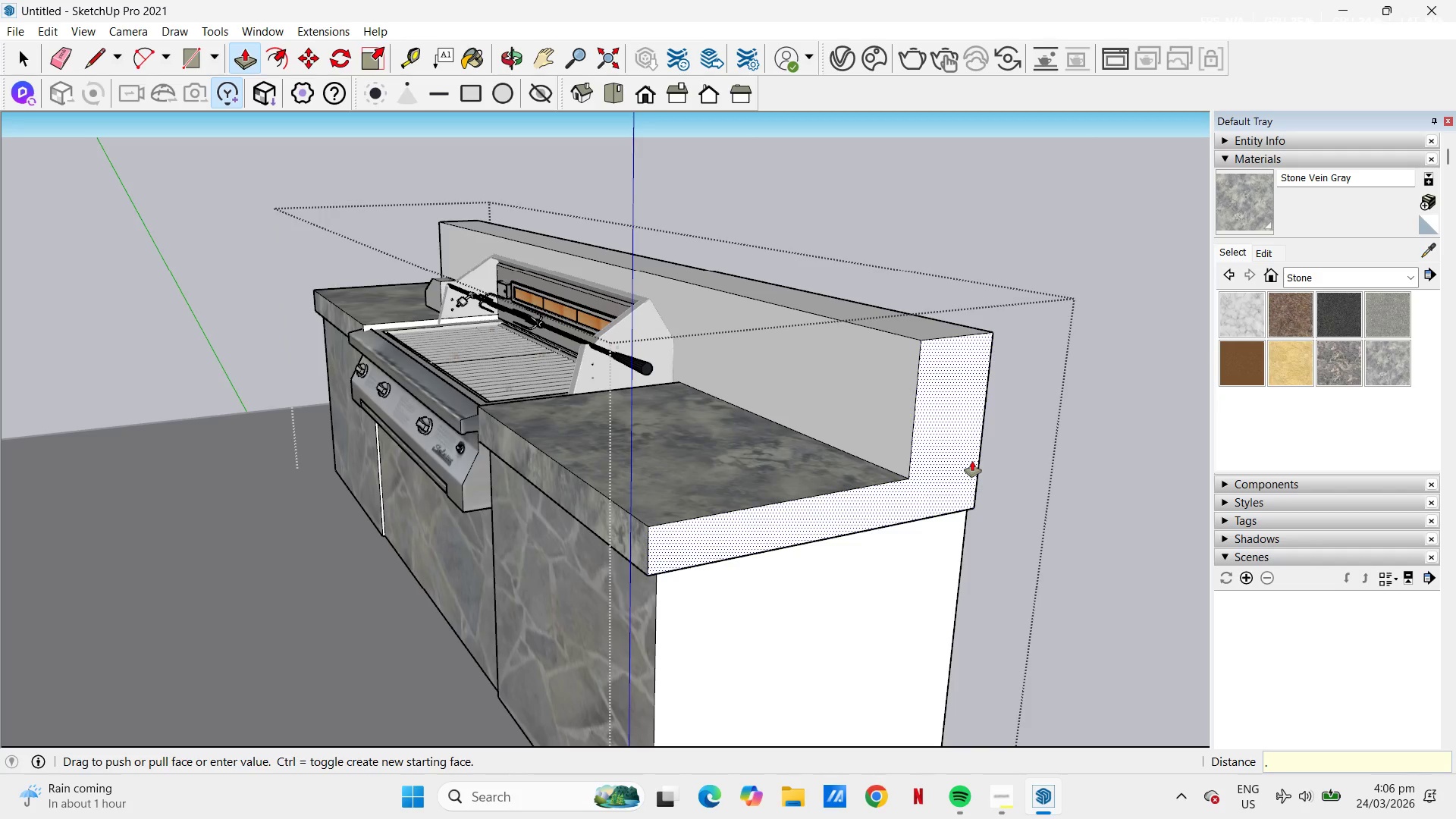 
key(Numpad0)
 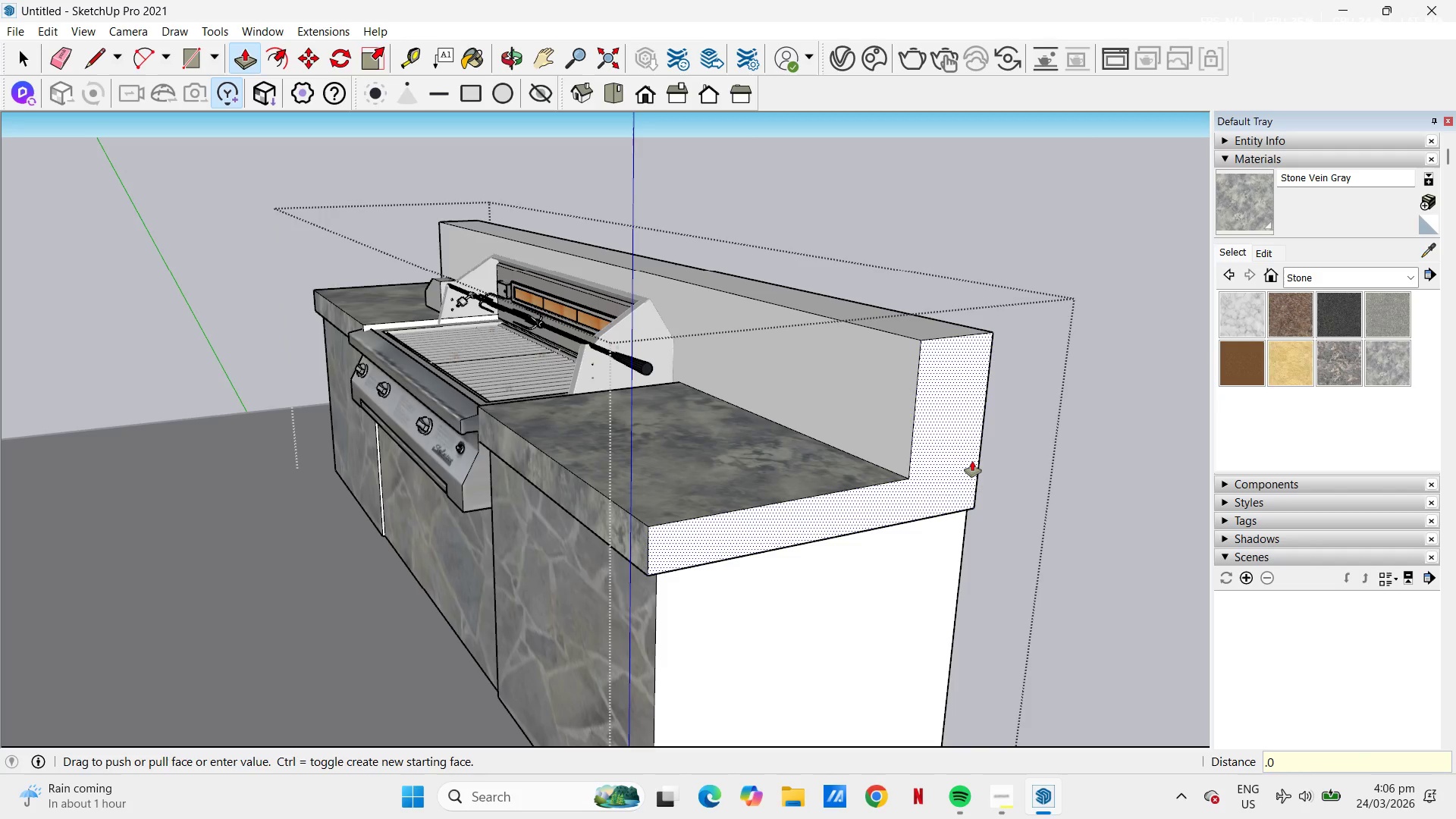 
key(Numpad3)
 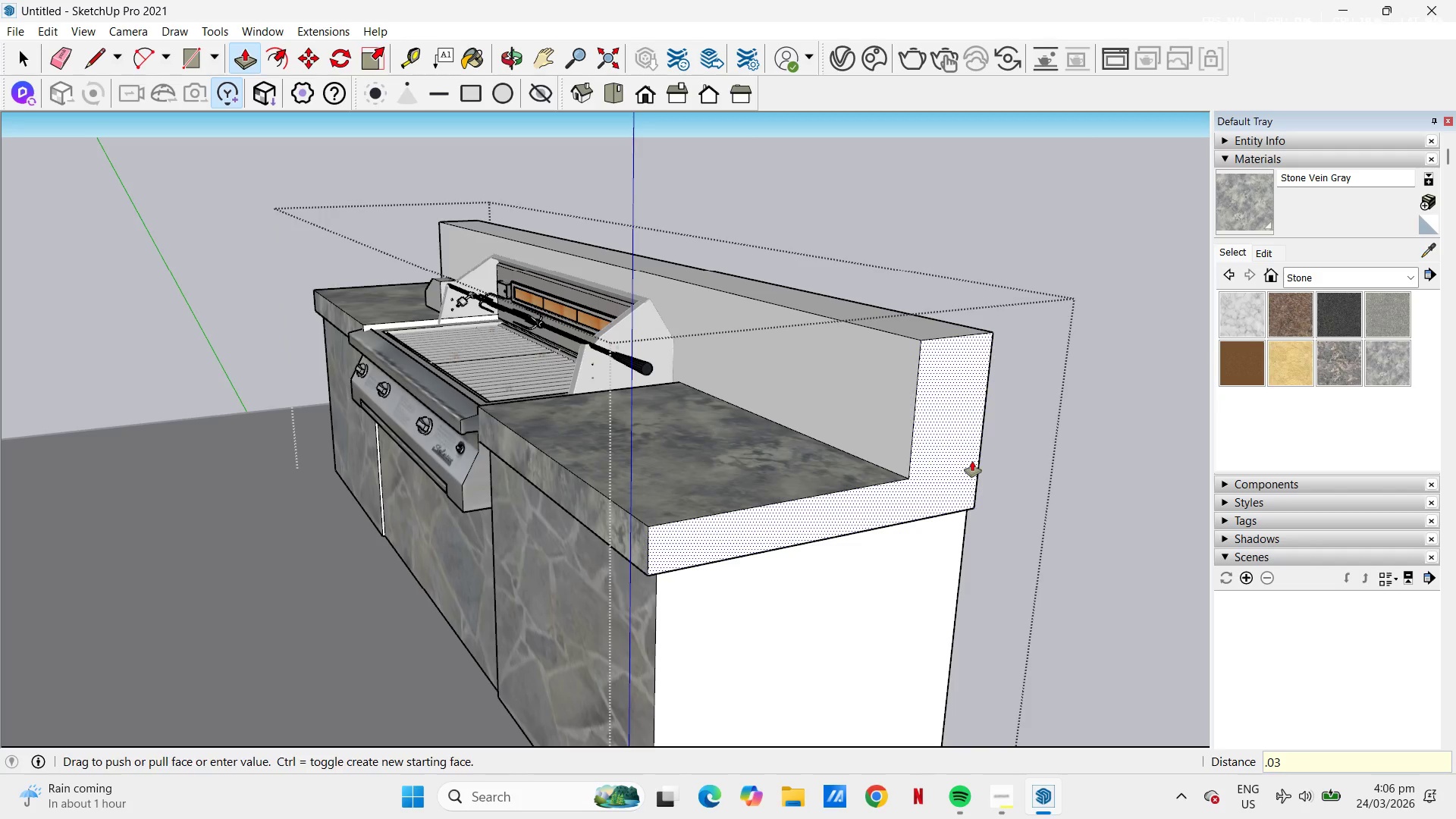 
key(NumpadEnter)
 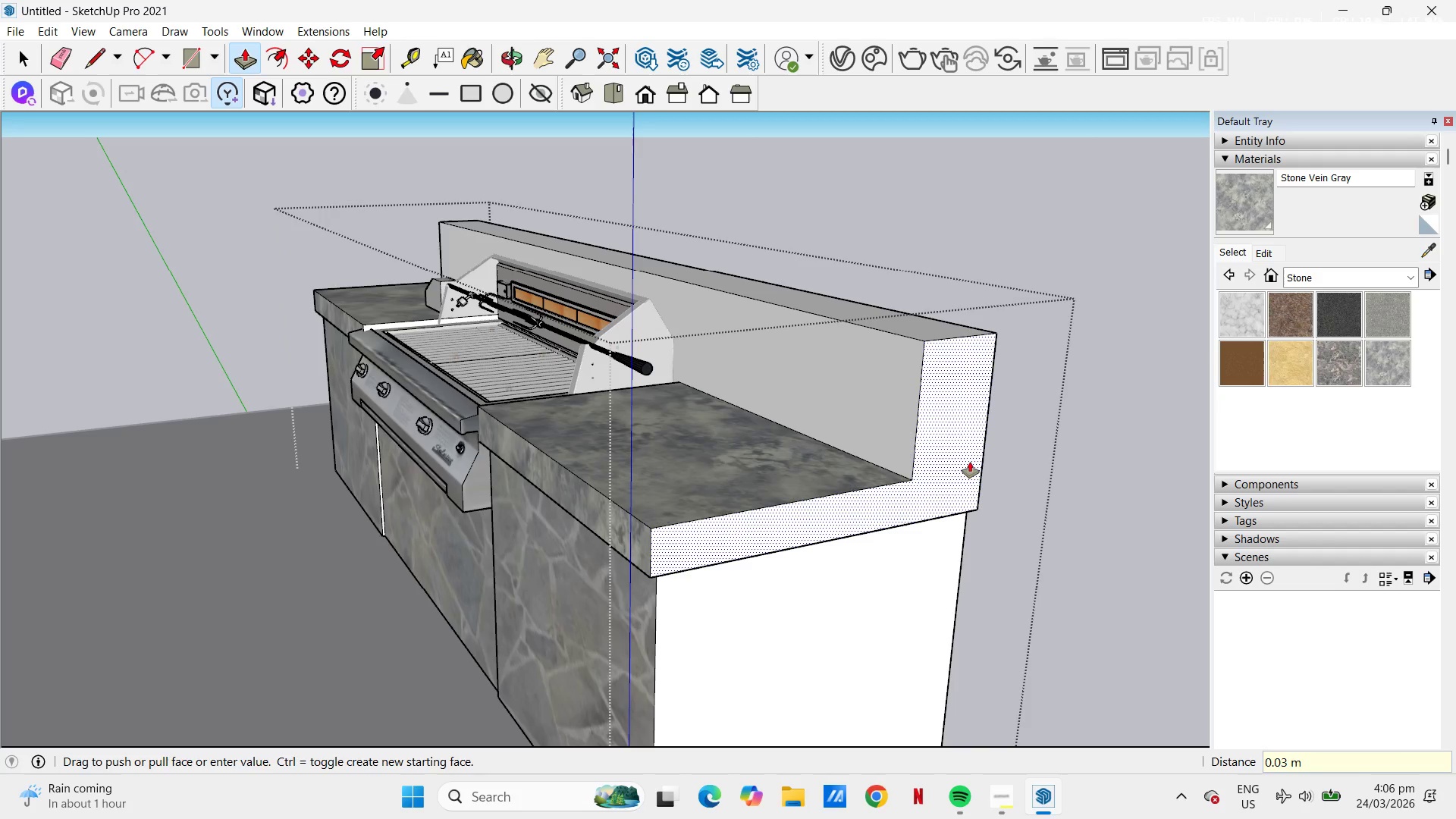 
key(B)
 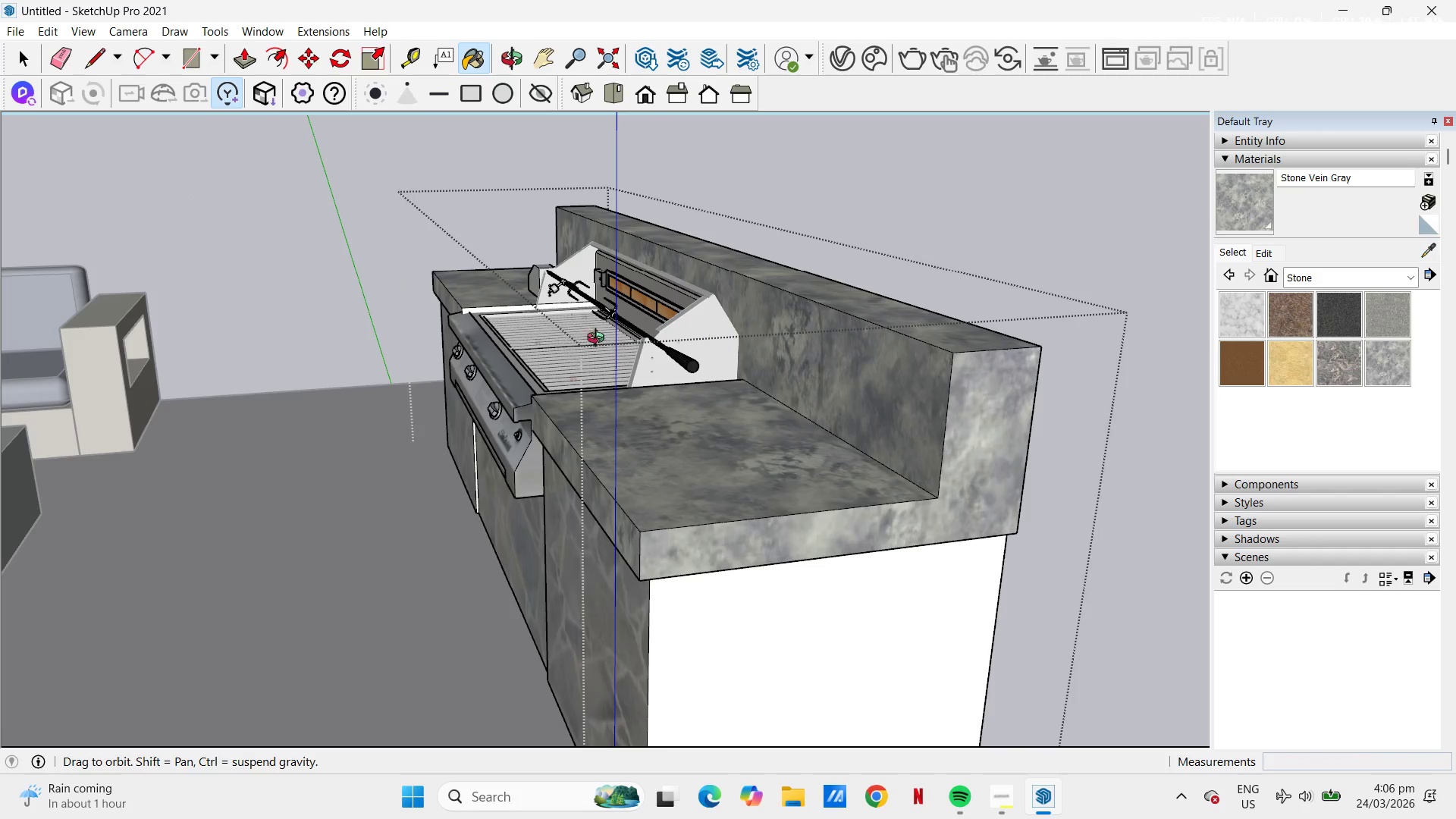 
scroll: coordinate [697, 467], scroll_direction: down, amount: 8.0
 